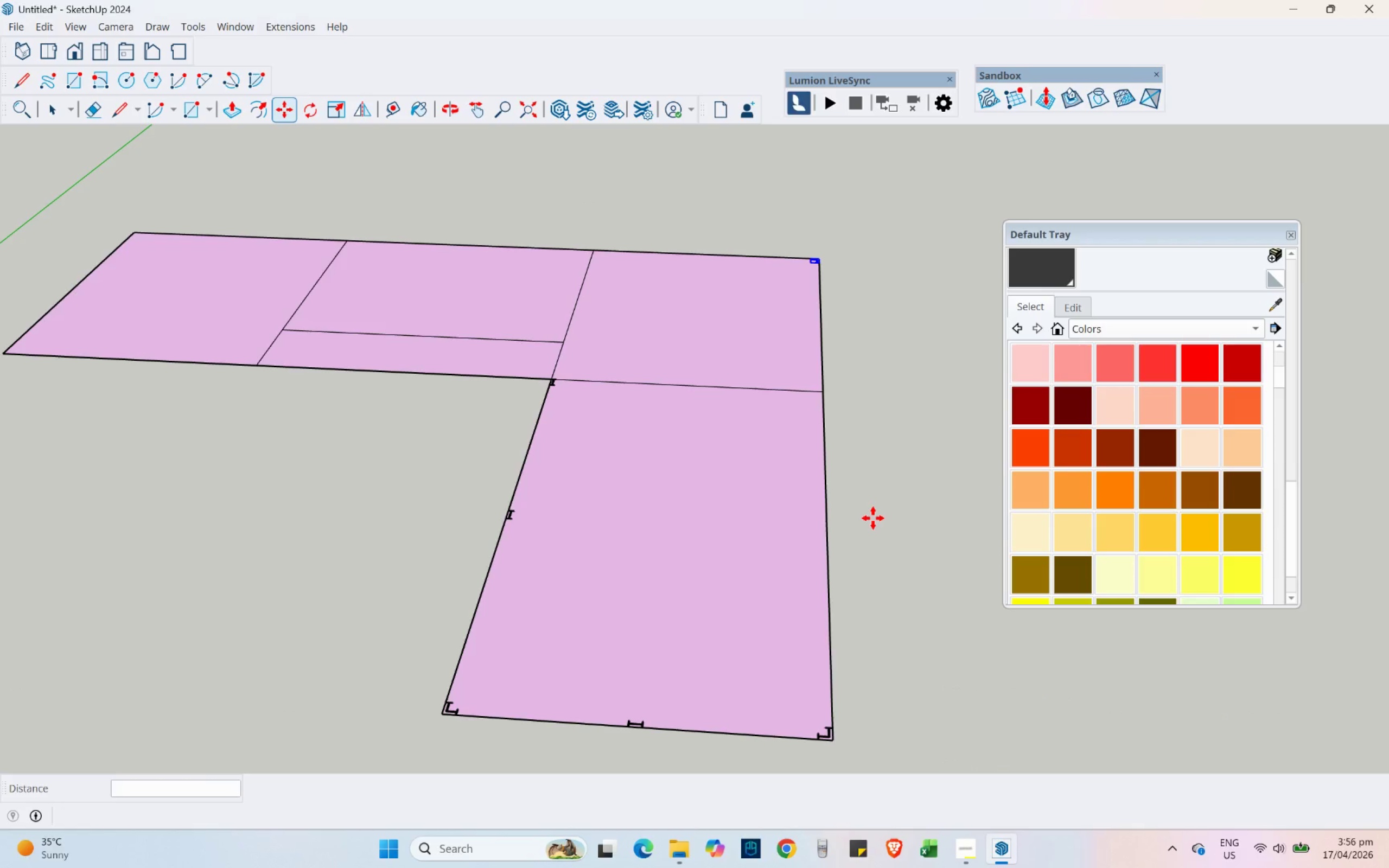 
left_click([58, 116])
 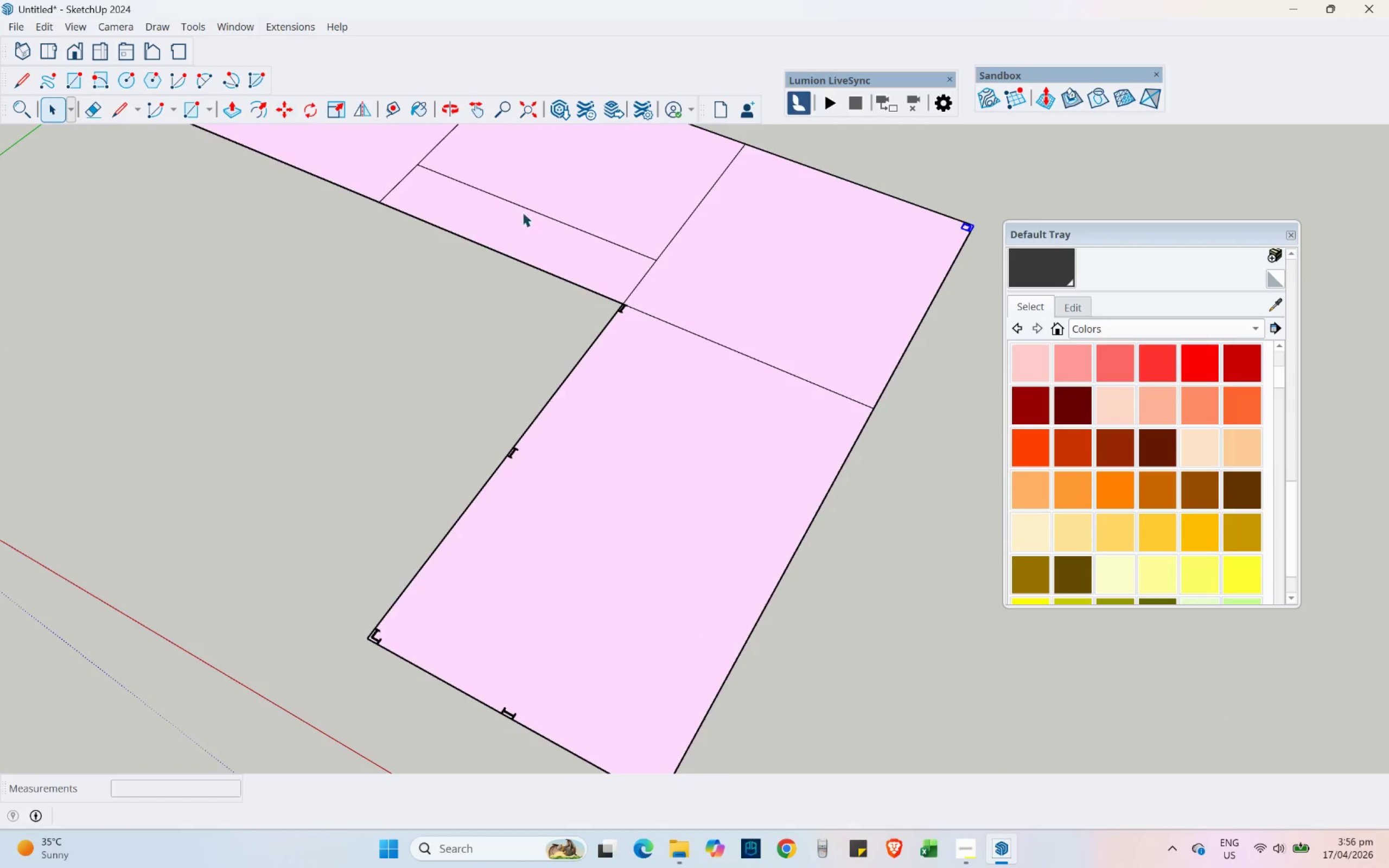 
scroll: coordinate [643, 298], scroll_direction: up, amount: 12.0
 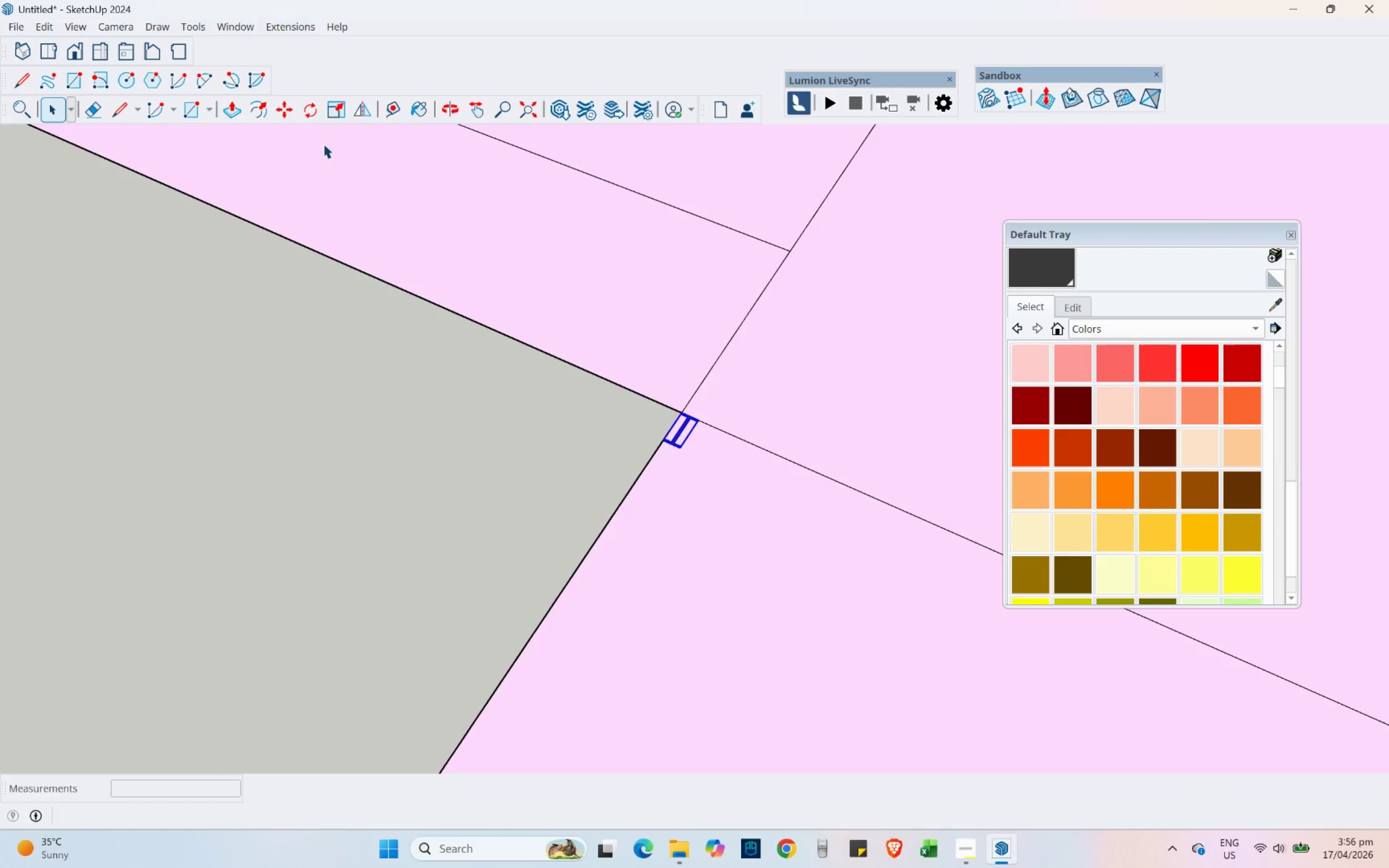 
left_click([309, 114])
 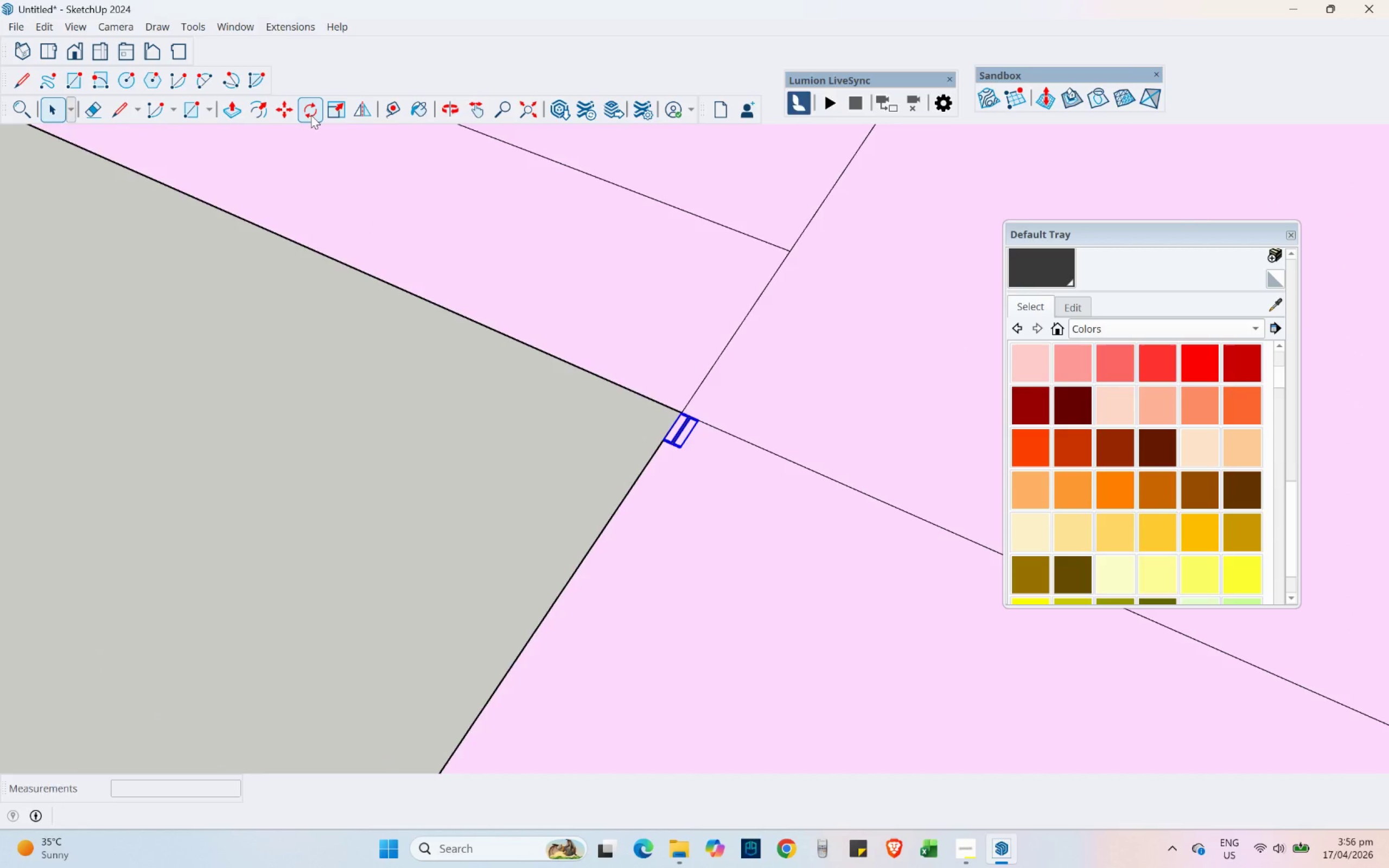 
scroll: coordinate [691, 438], scroll_direction: up, amount: 10.0
 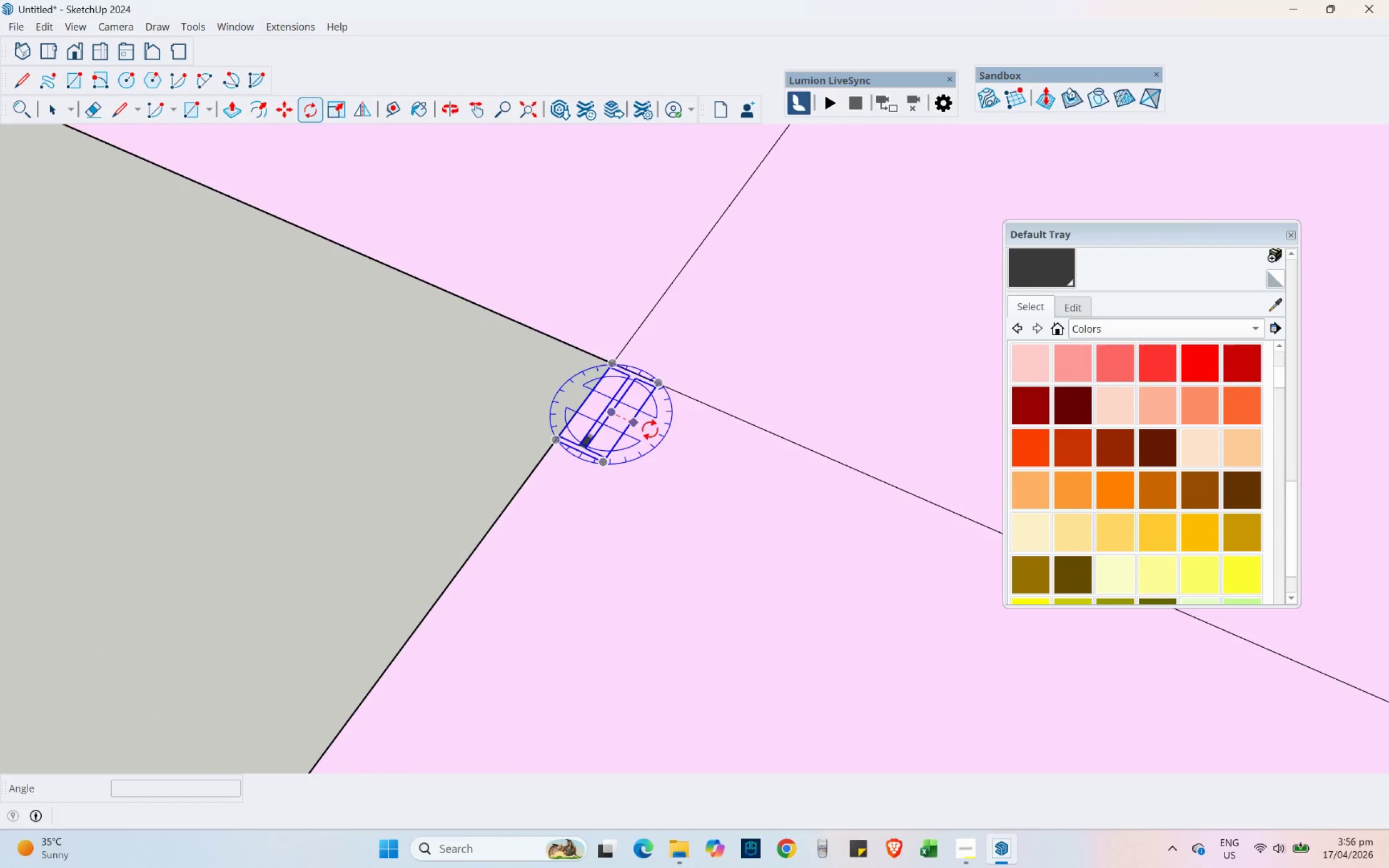 
double_click([687, 443])
 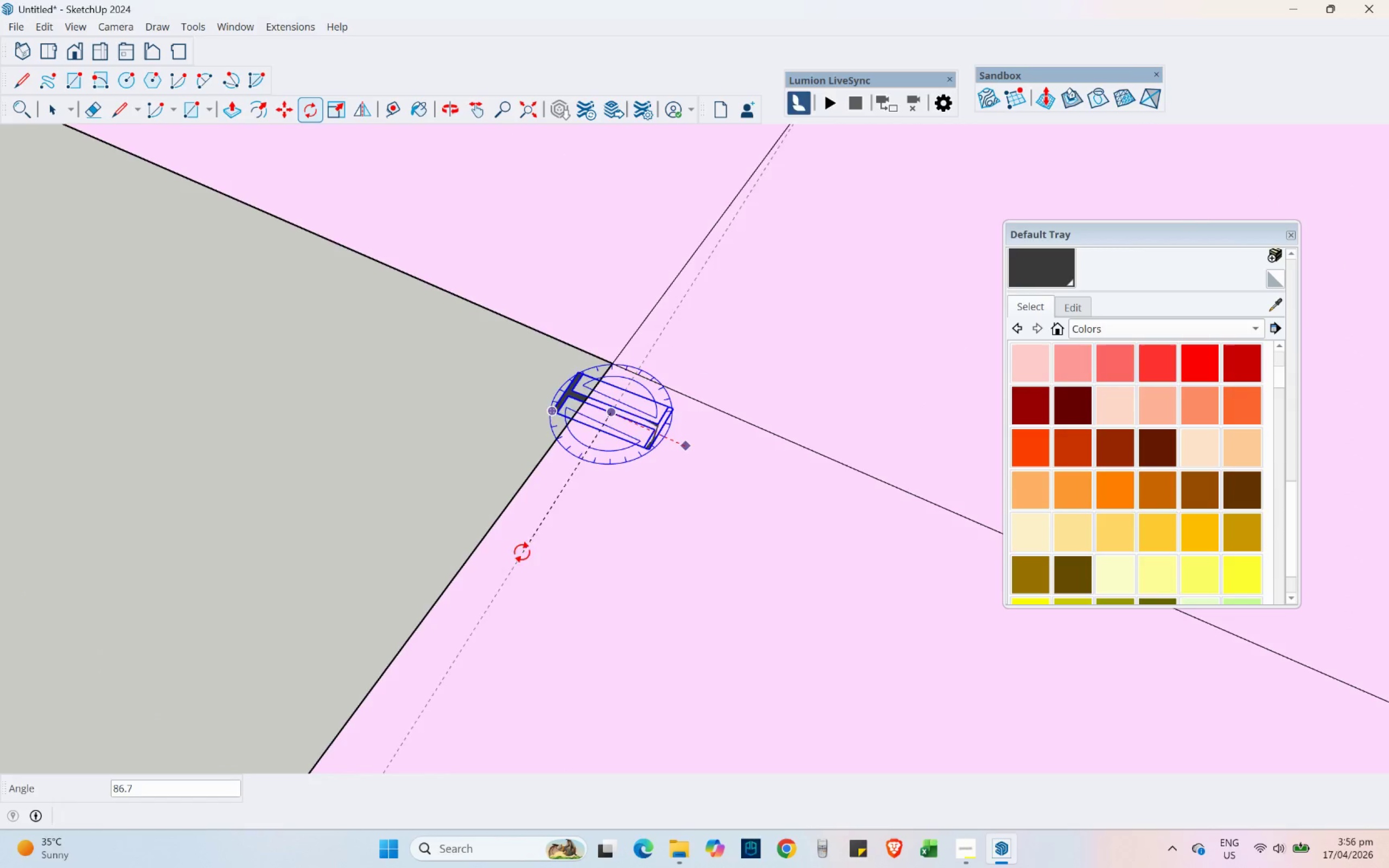 
left_click([511, 548])
 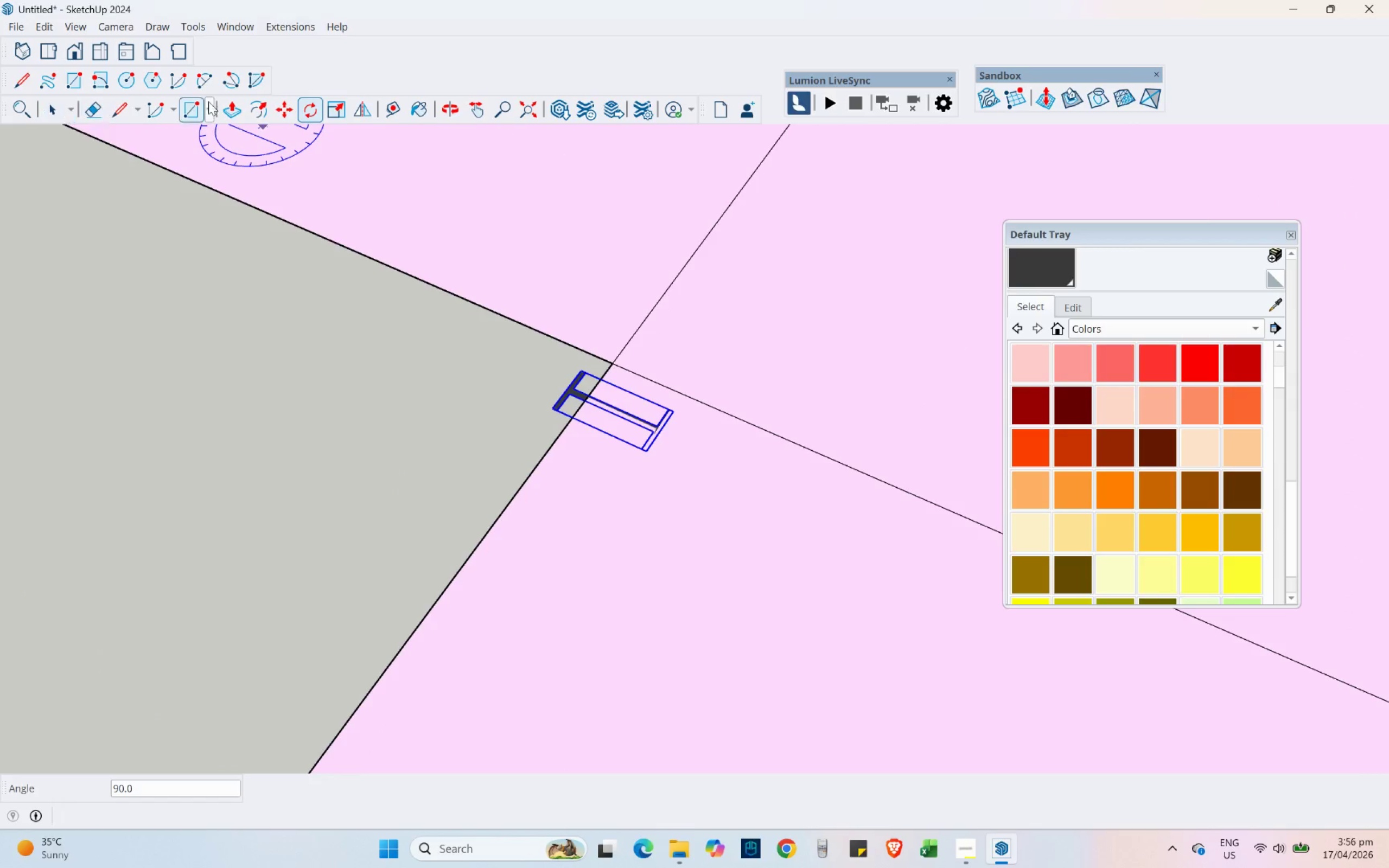 
left_click([289, 108])
 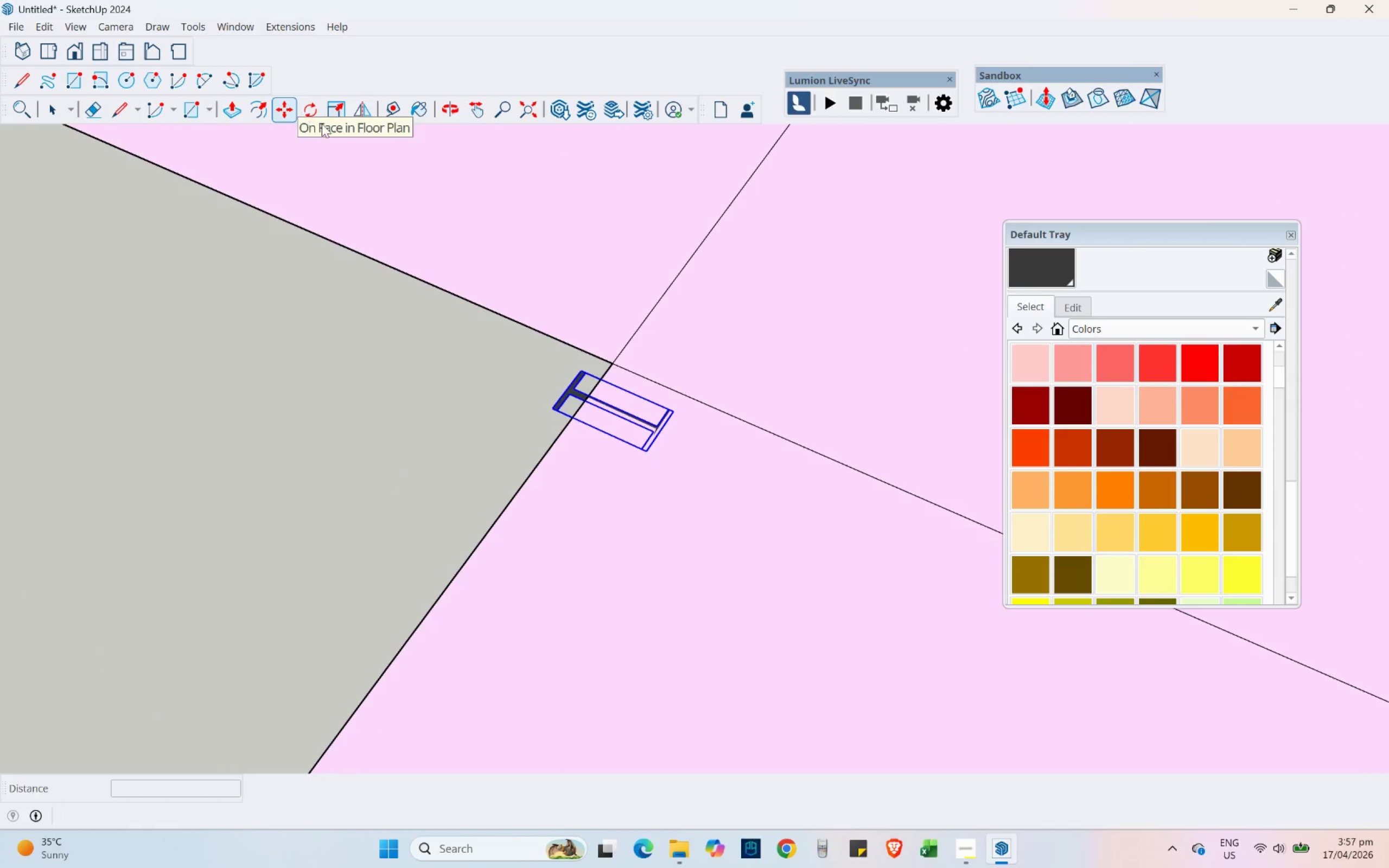 
scroll: coordinate [542, 308], scroll_direction: up, amount: 5.0
 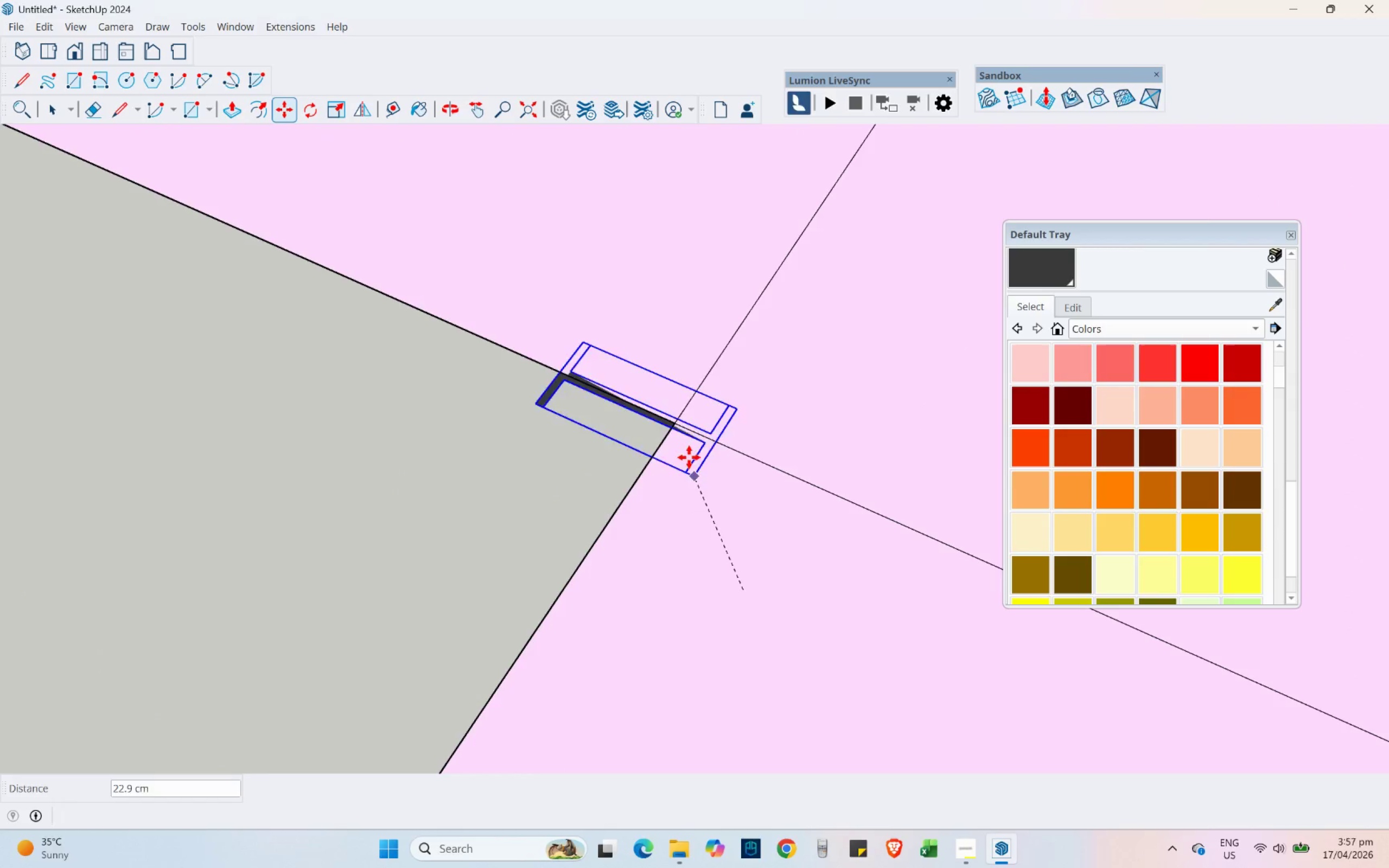 
left_click([671, 417])
 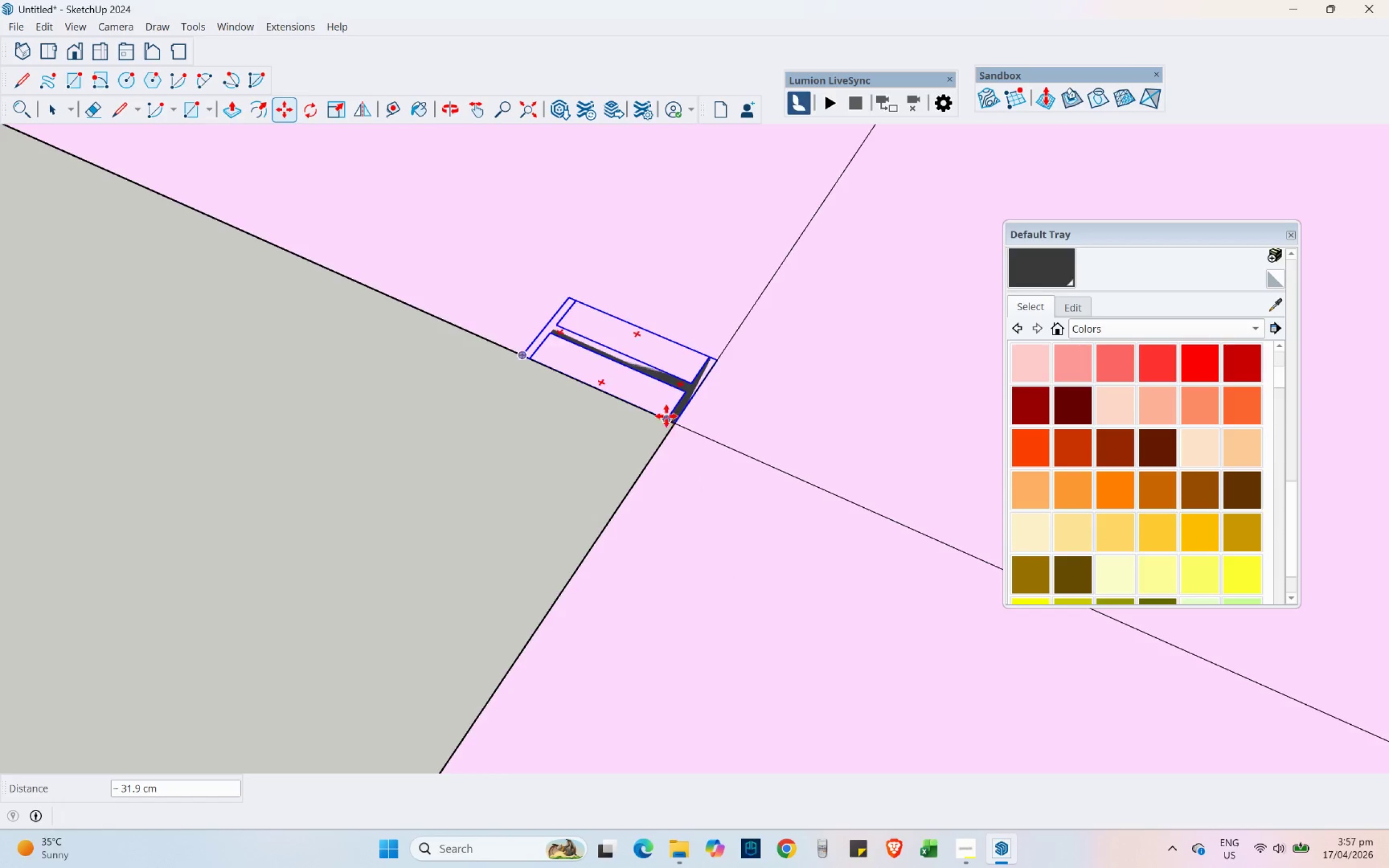 
scroll: coordinate [515, 349], scroll_direction: down, amount: 27.0
 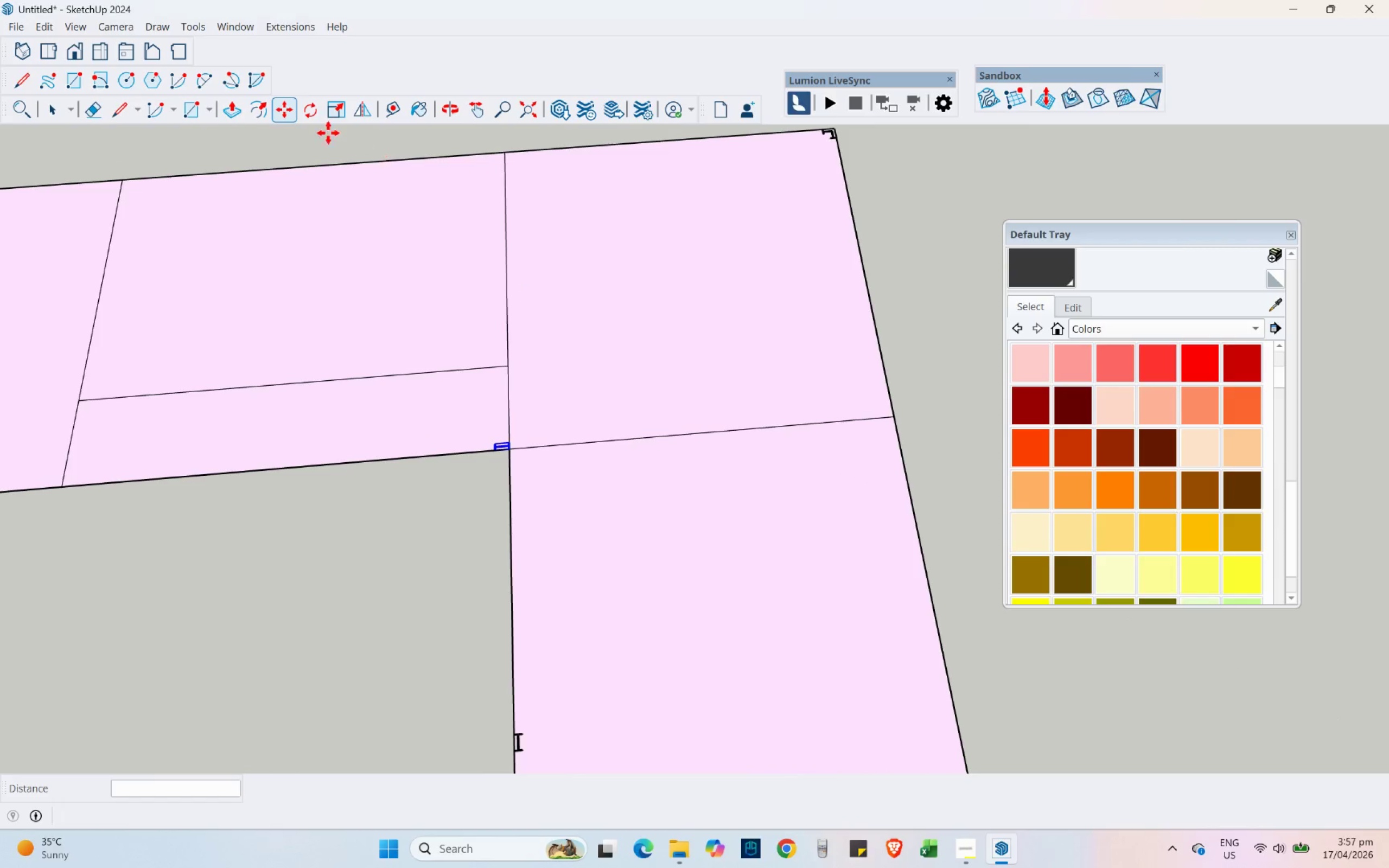 
key(Shift+ShiftLeft)
 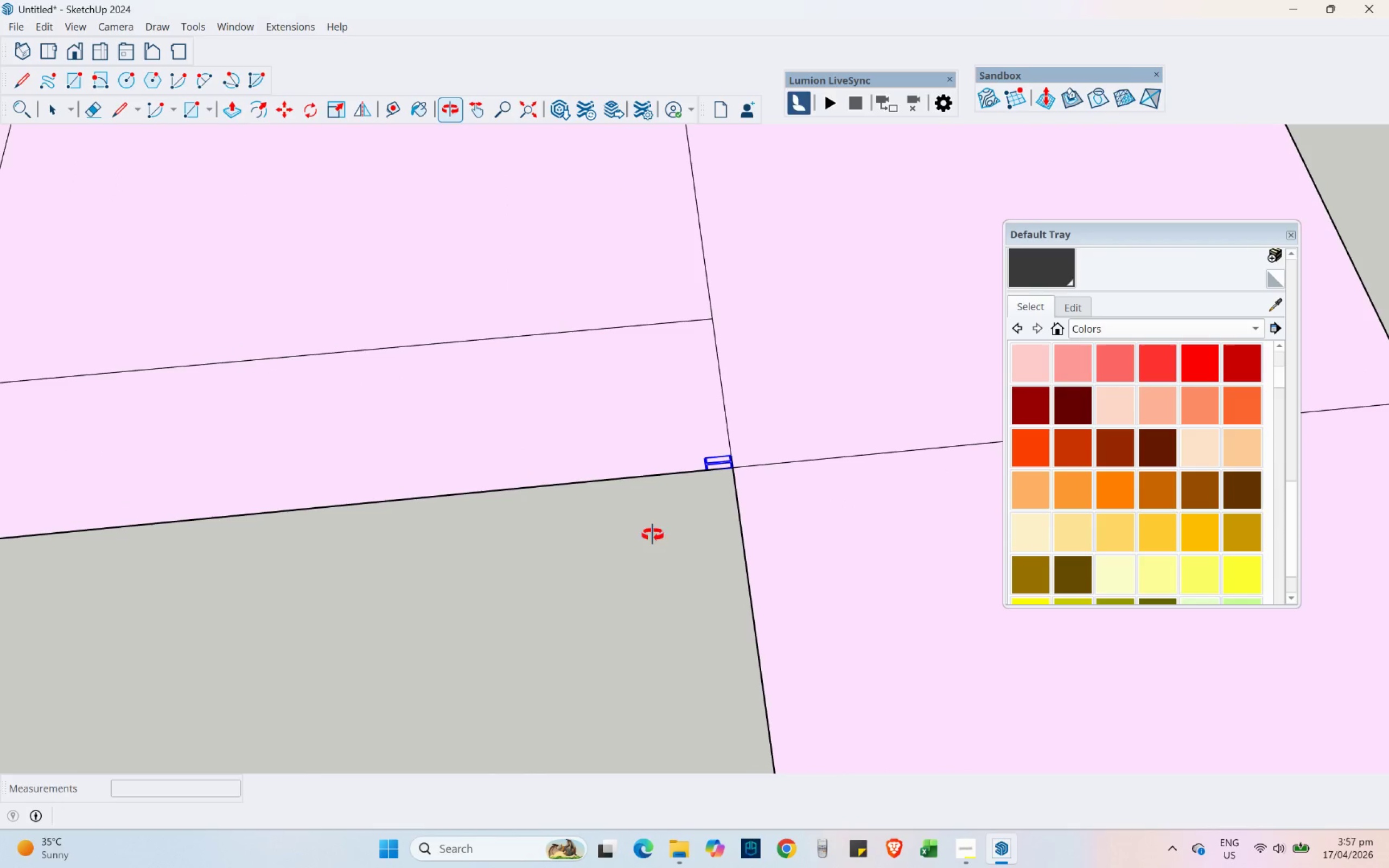 
scroll: coordinate [360, 435], scroll_direction: up, amount: 6.0
 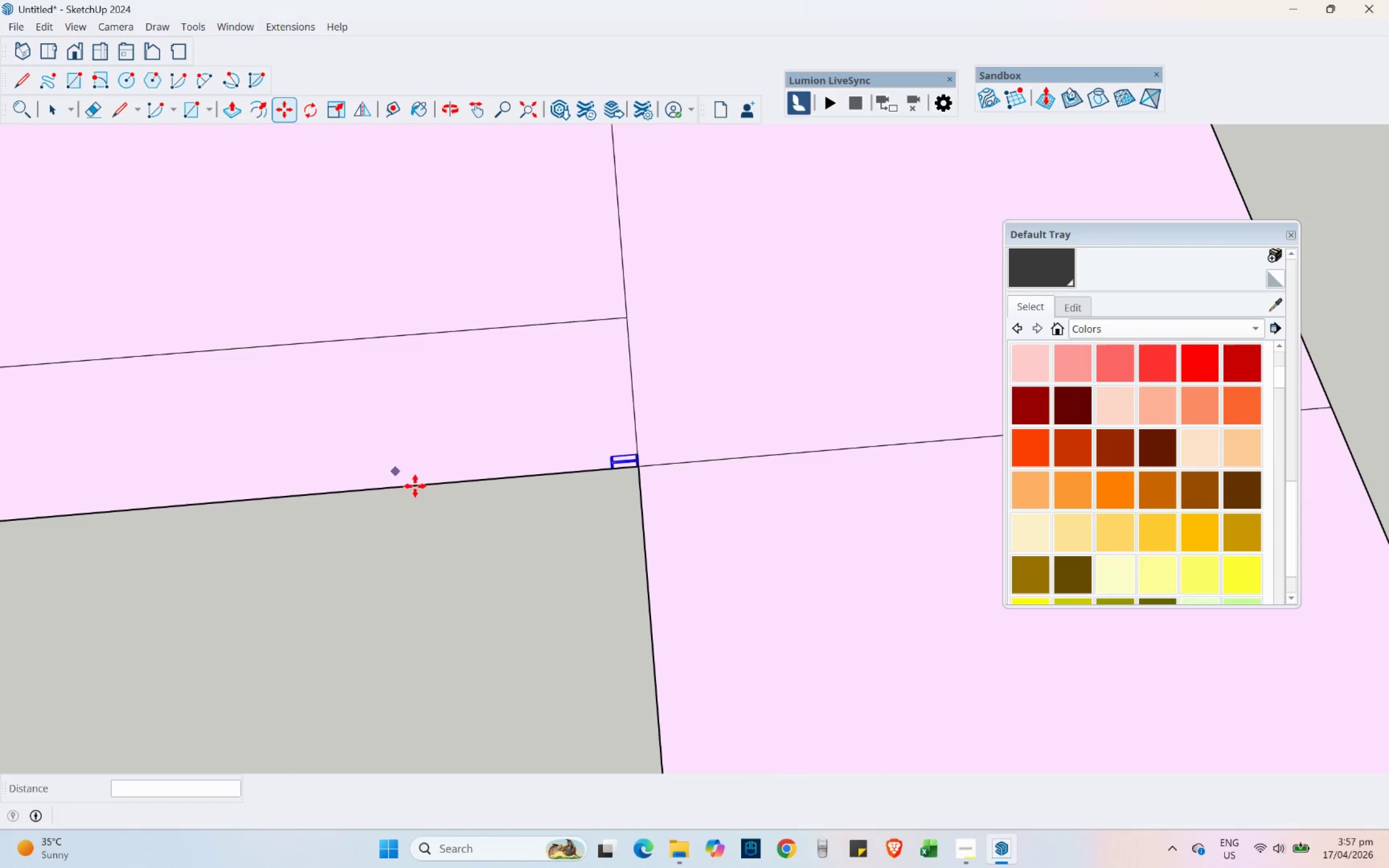 
key(Control+ControlLeft)
 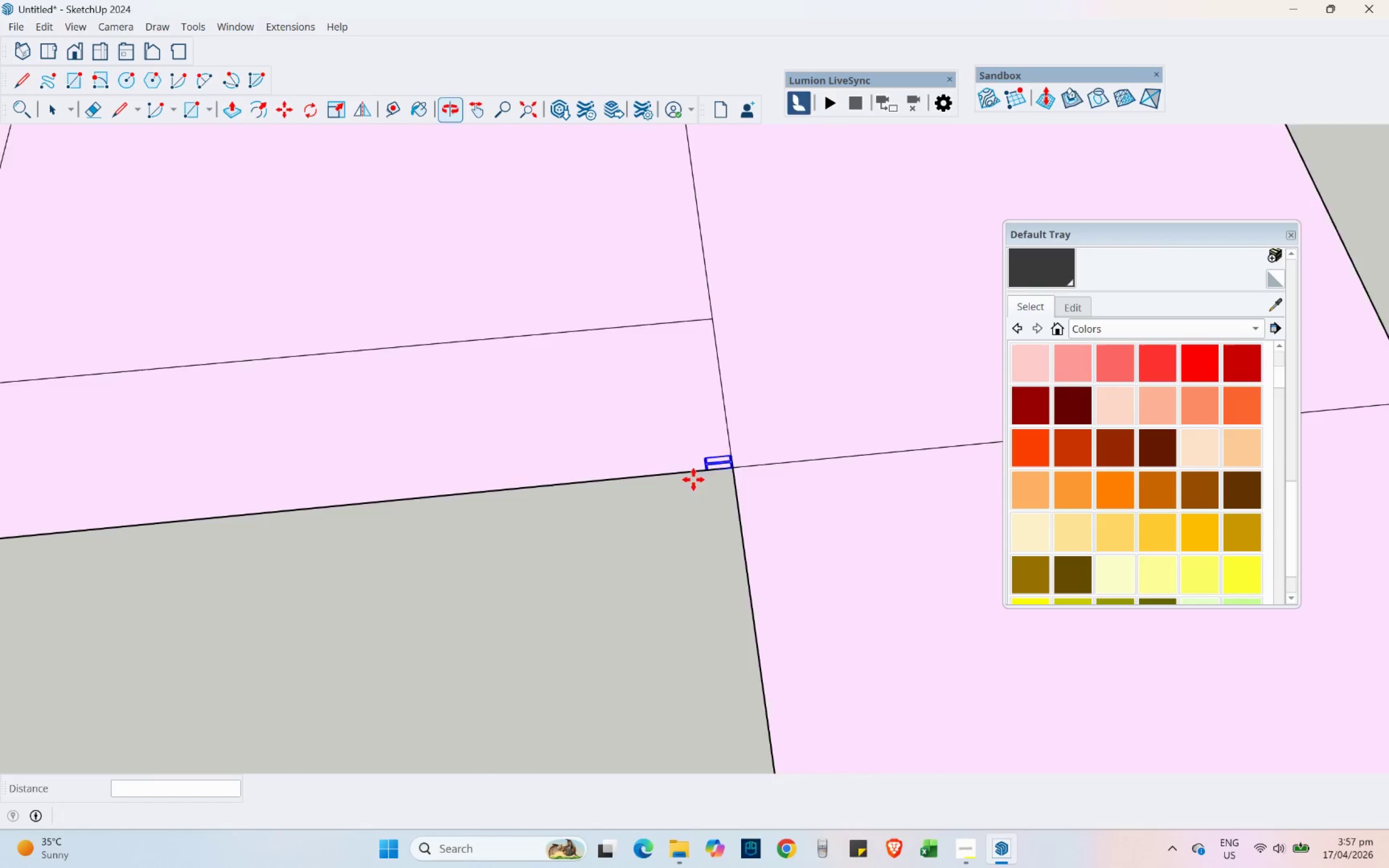 
scroll: coordinate [700, 468], scroll_direction: up, amount: 10.0
 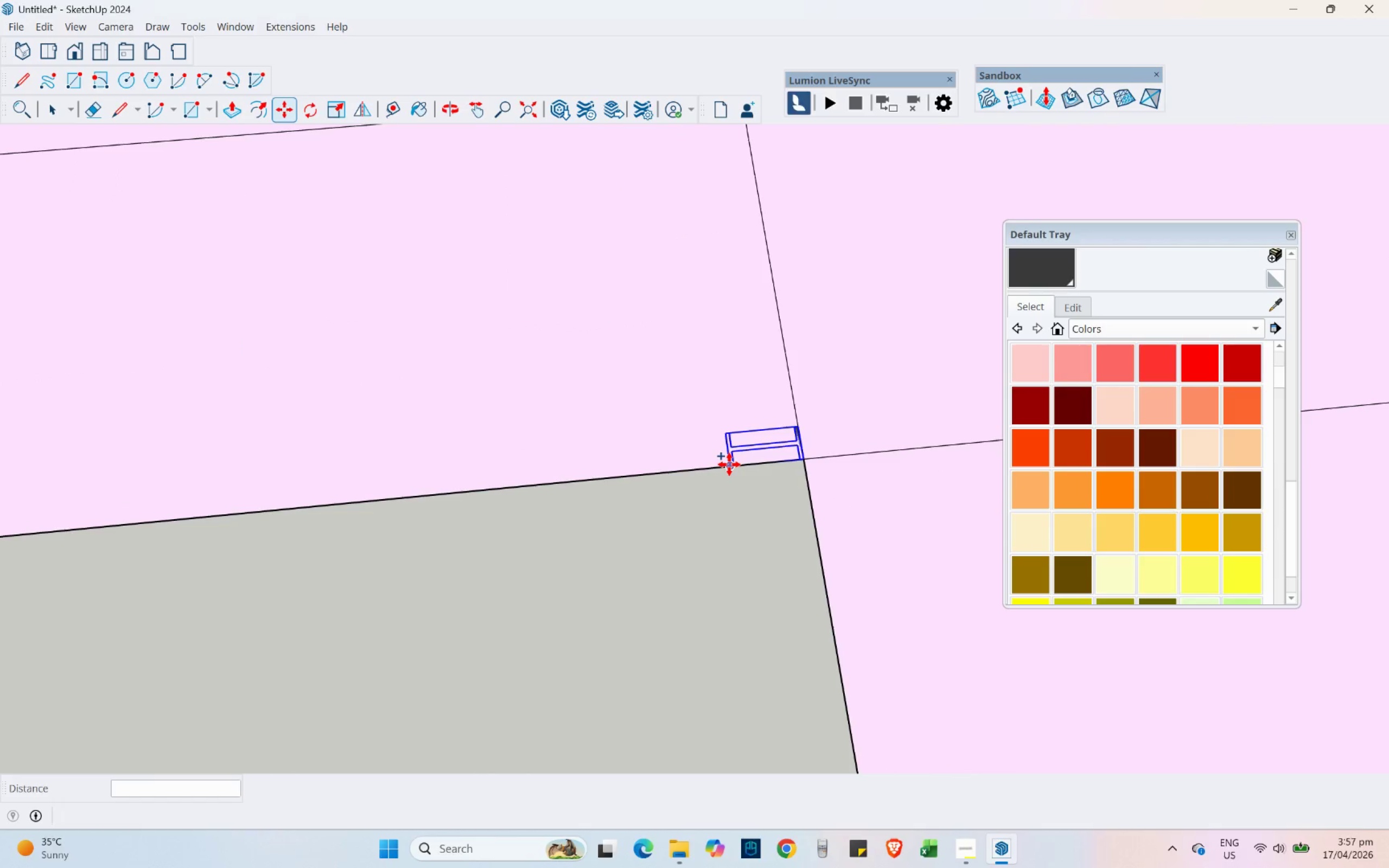 
left_click([729, 464])
 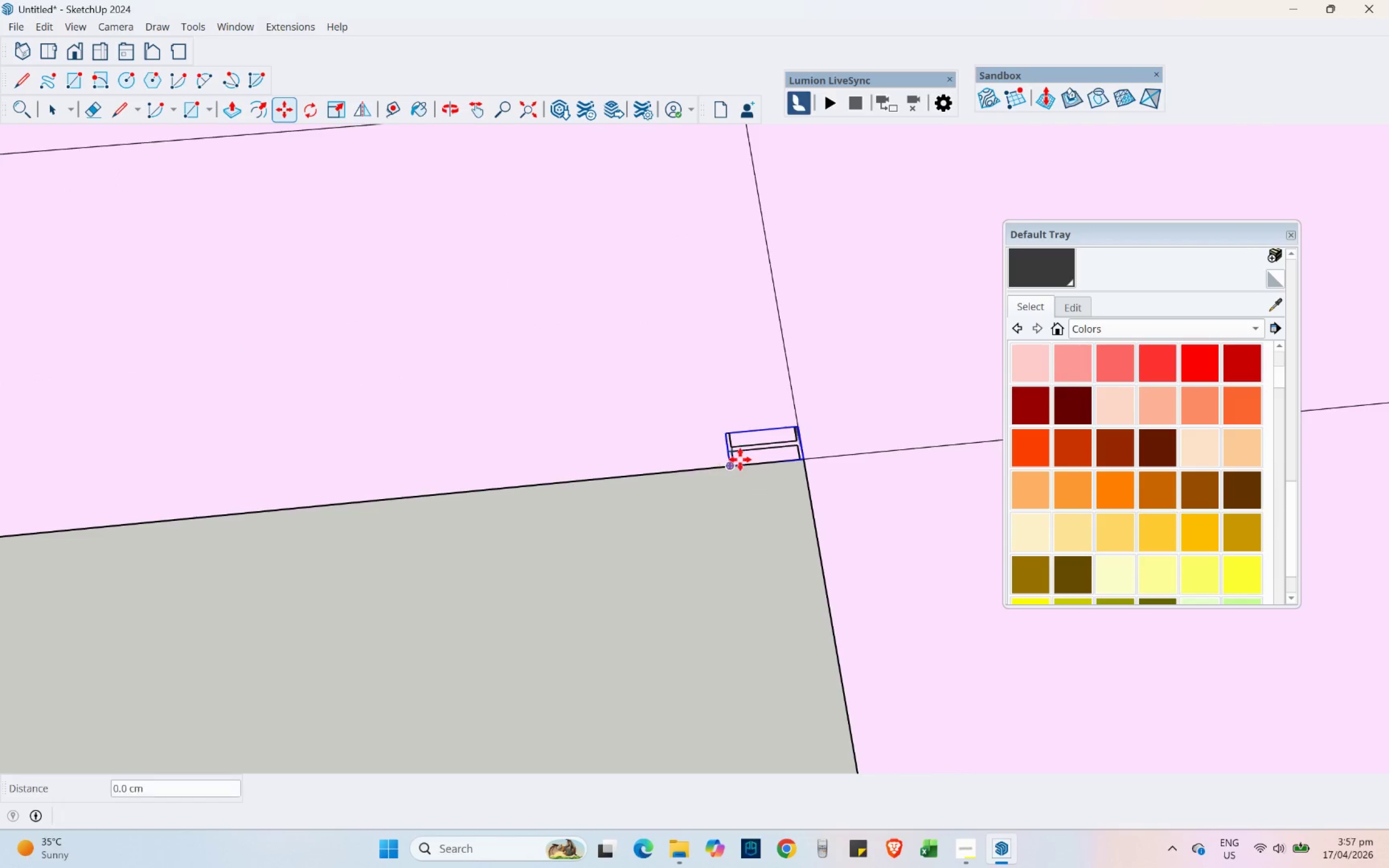 
hold_key(key=ShiftLeft, duration=0.48)
 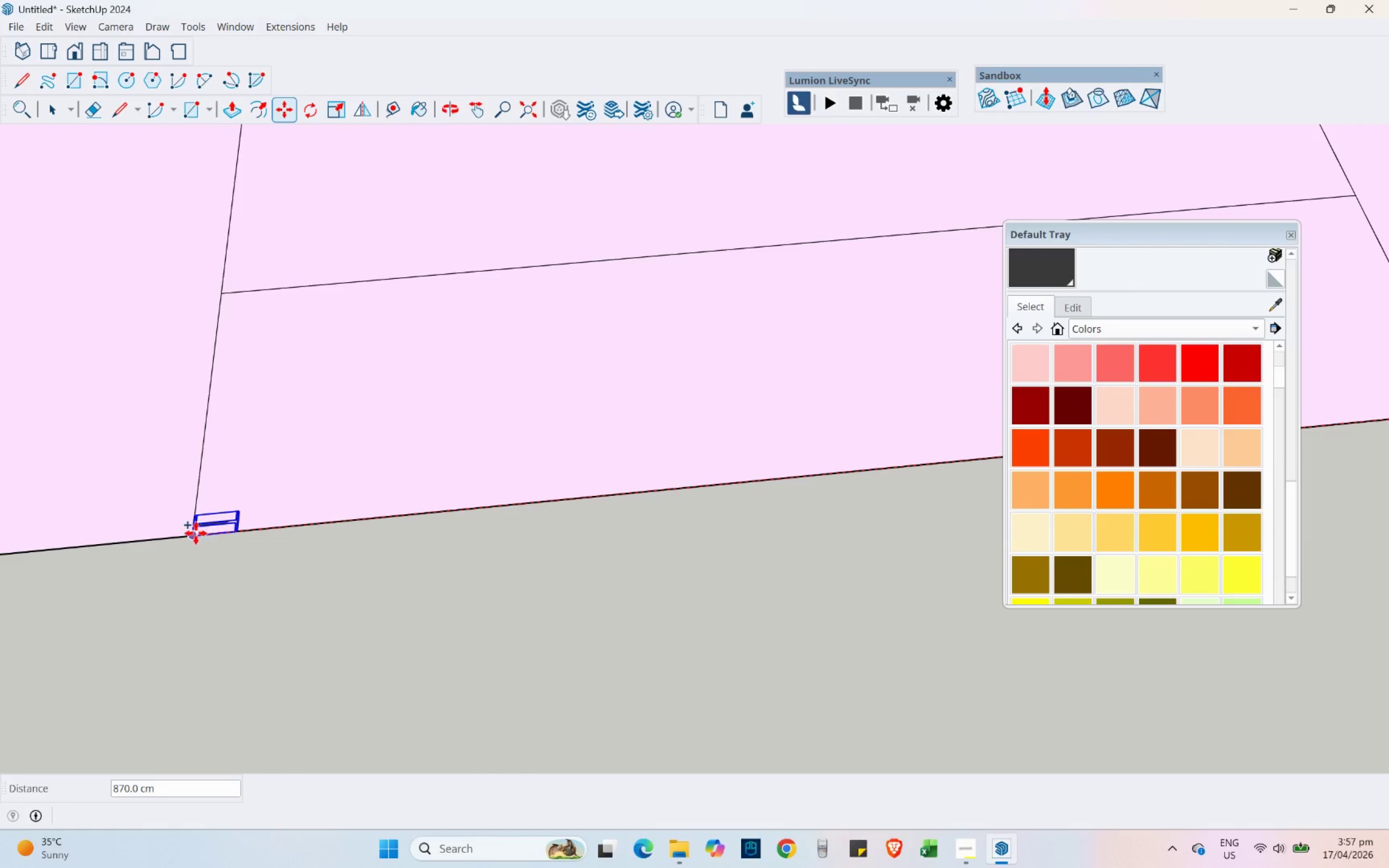 
scroll: coordinate [846, 411], scroll_direction: down, amount: 6.0
 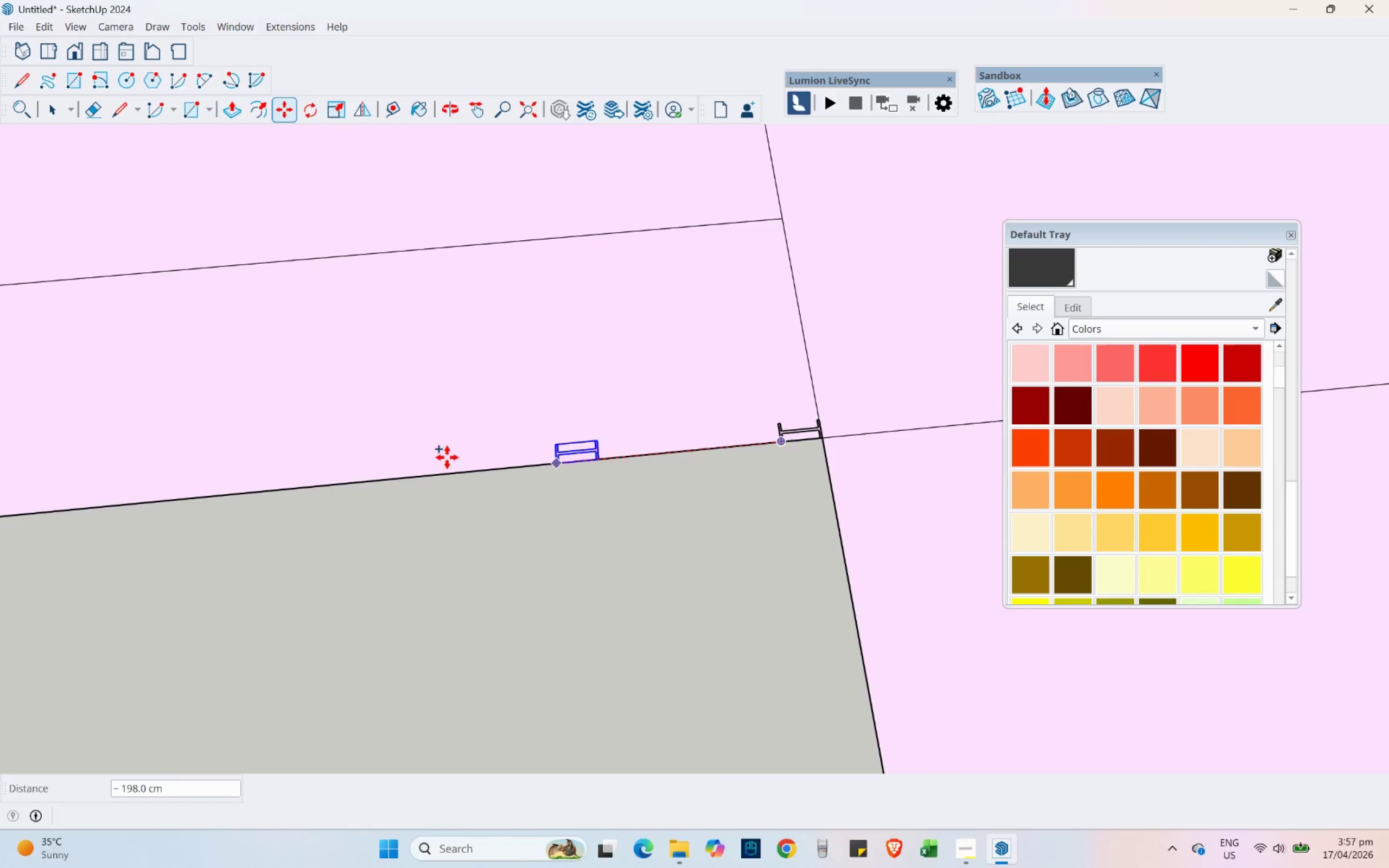 
left_click([196, 534])
 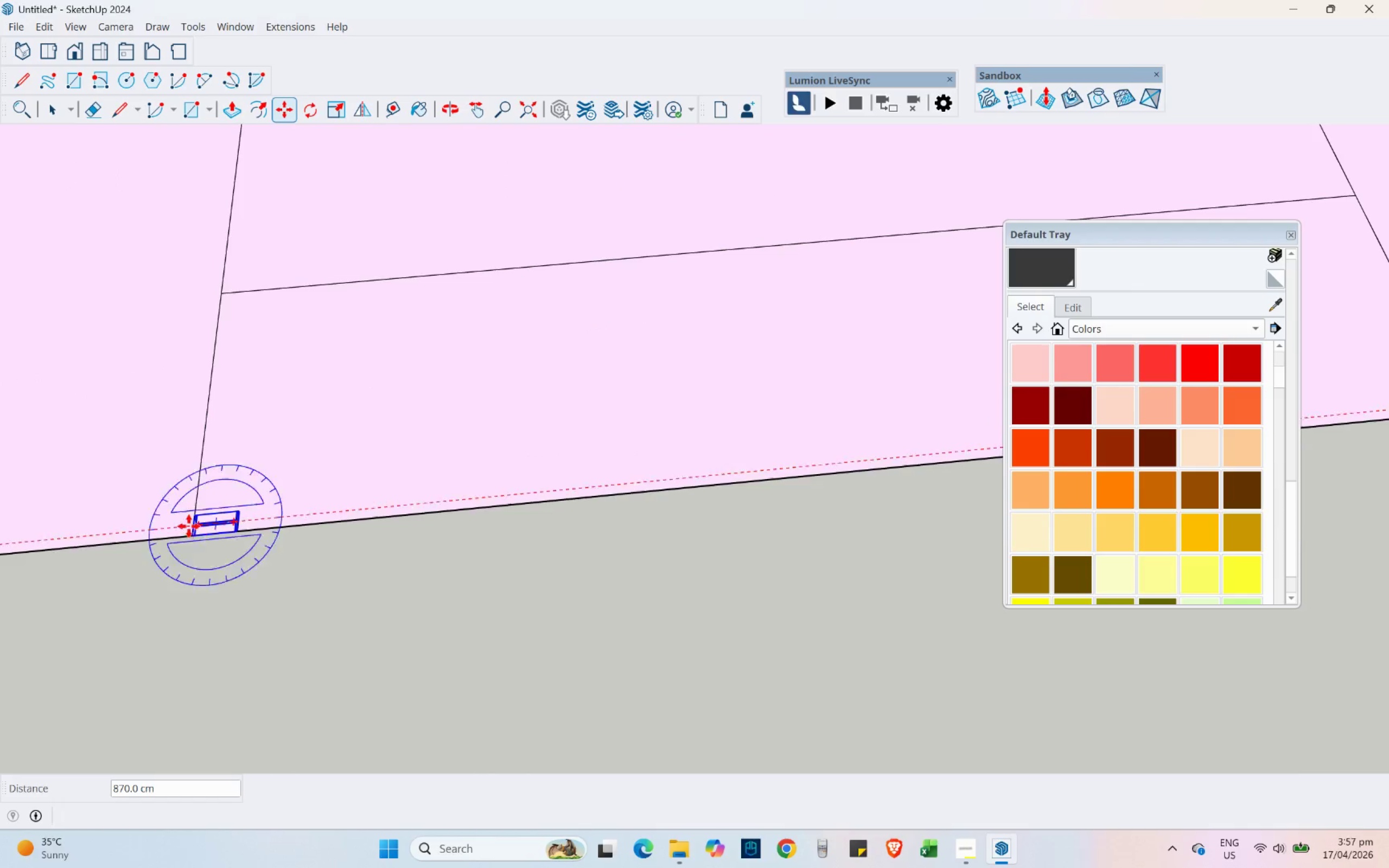 
key(Control+ControlLeft)
 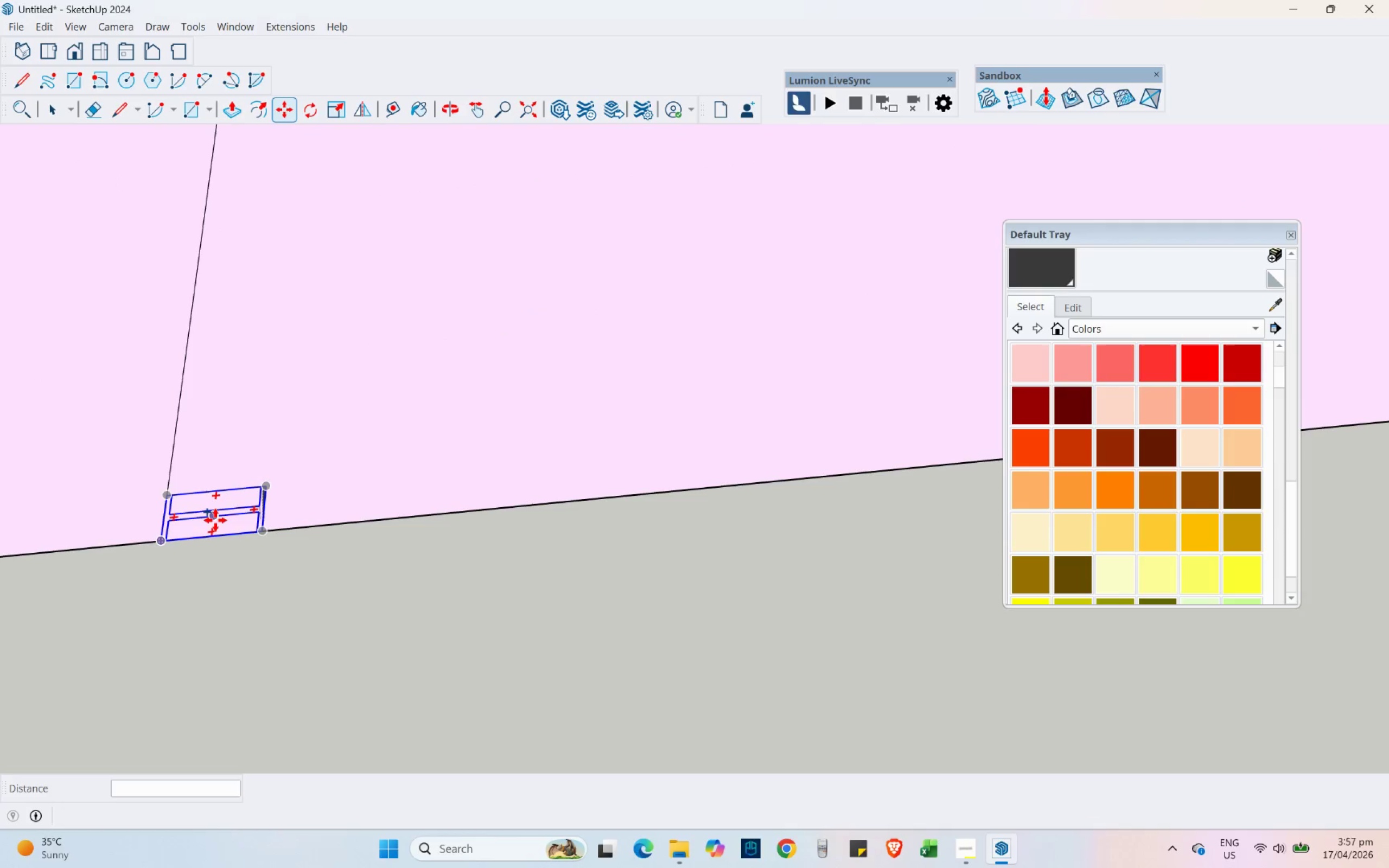 
scroll: coordinate [191, 519], scroll_direction: up, amount: 8.0
 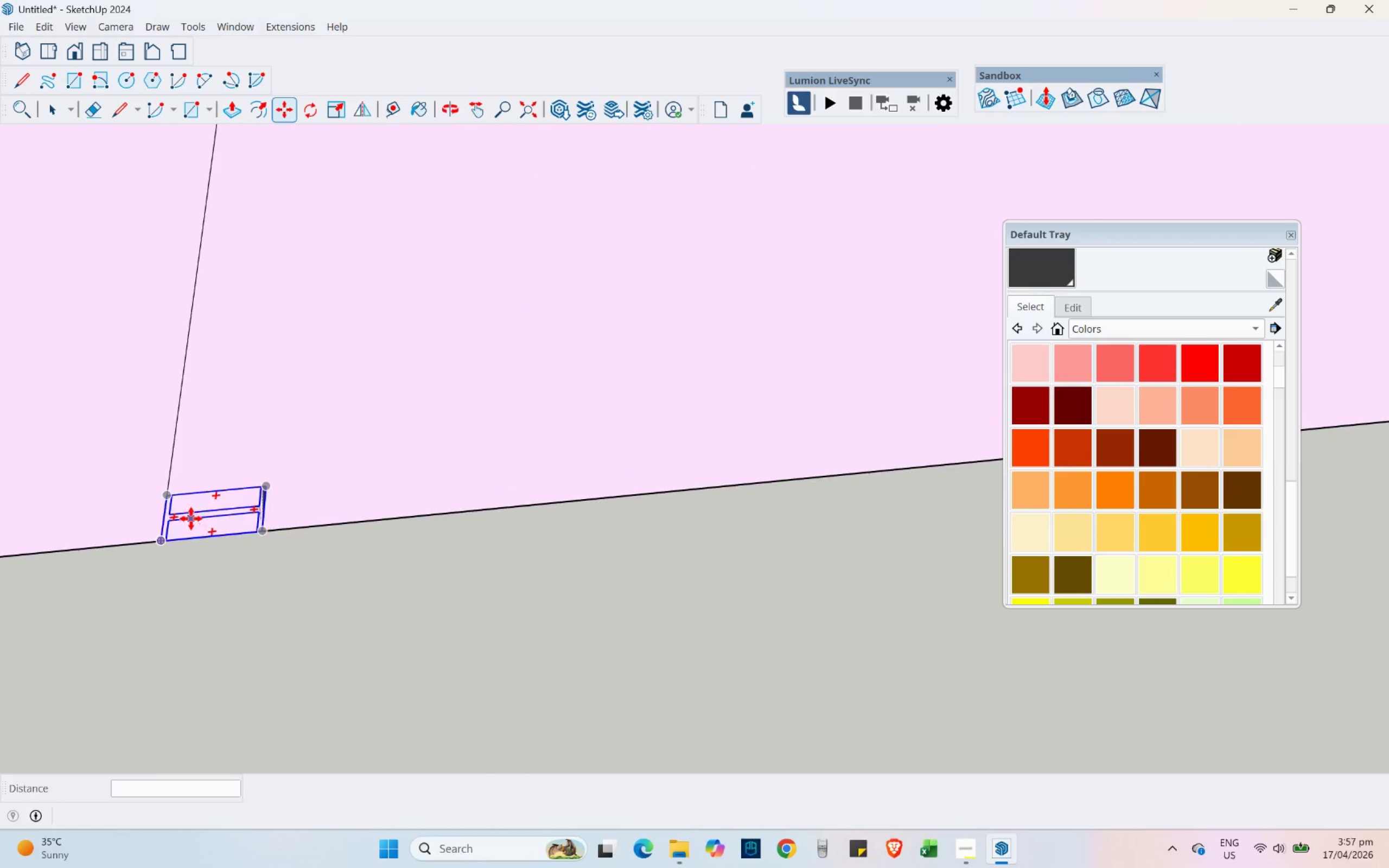 
left_click([208, 520])
 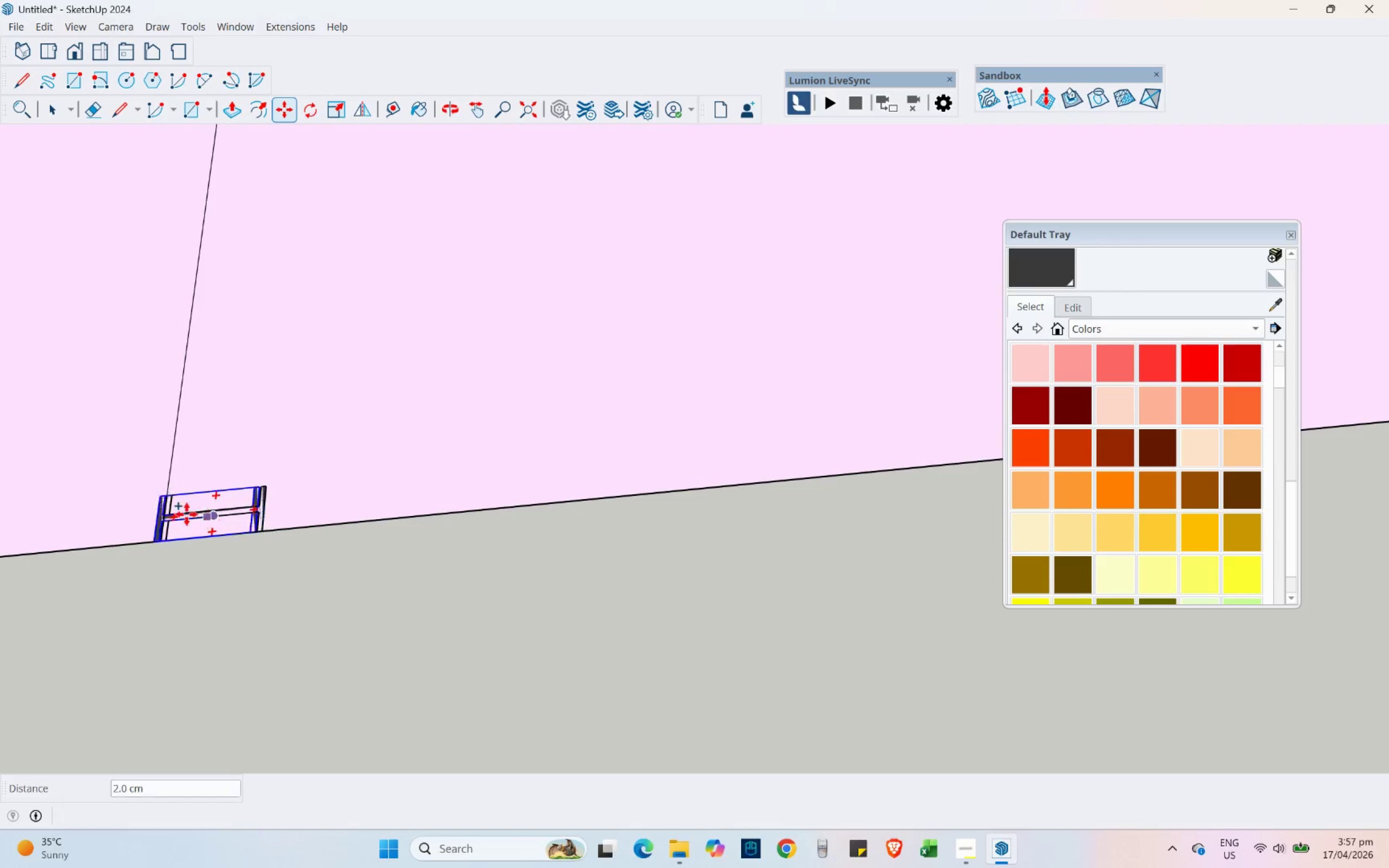 
hold_key(key=ShiftLeft, duration=1.5)
 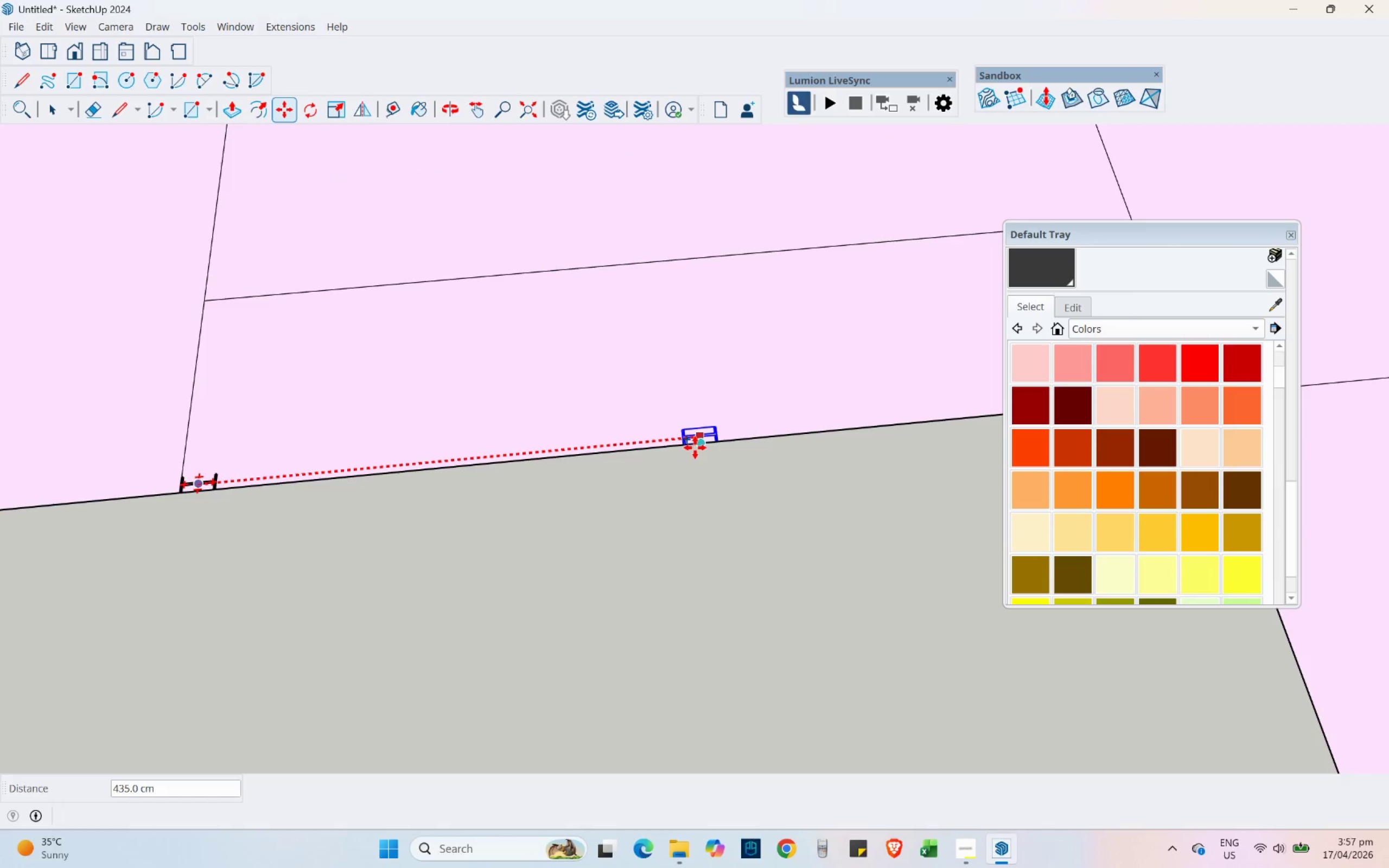 
scroll: coordinate [209, 452], scroll_direction: down, amount: 12.0
 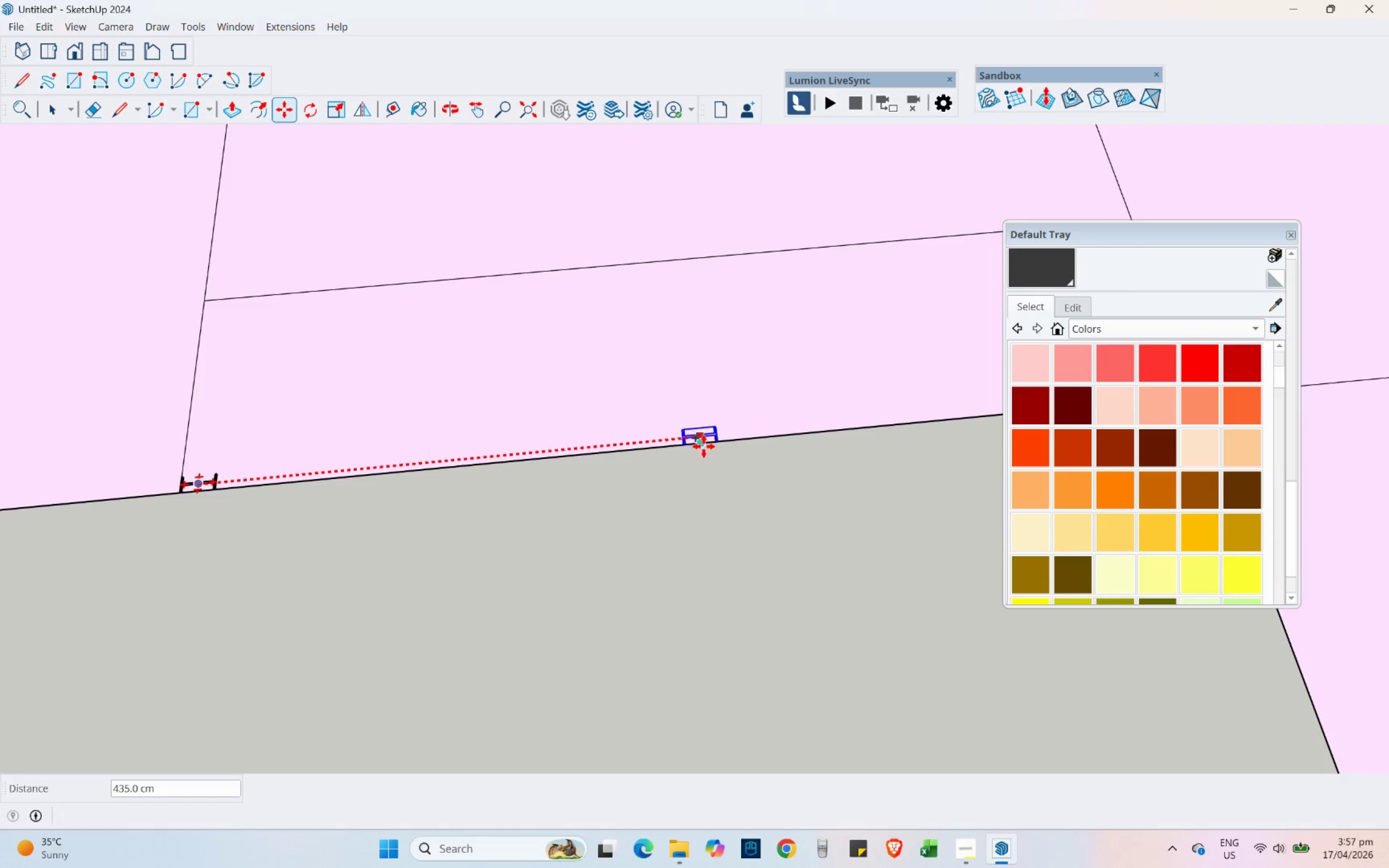 
hold_key(key=ShiftLeft, duration=0.66)
left_click([695, 448])
 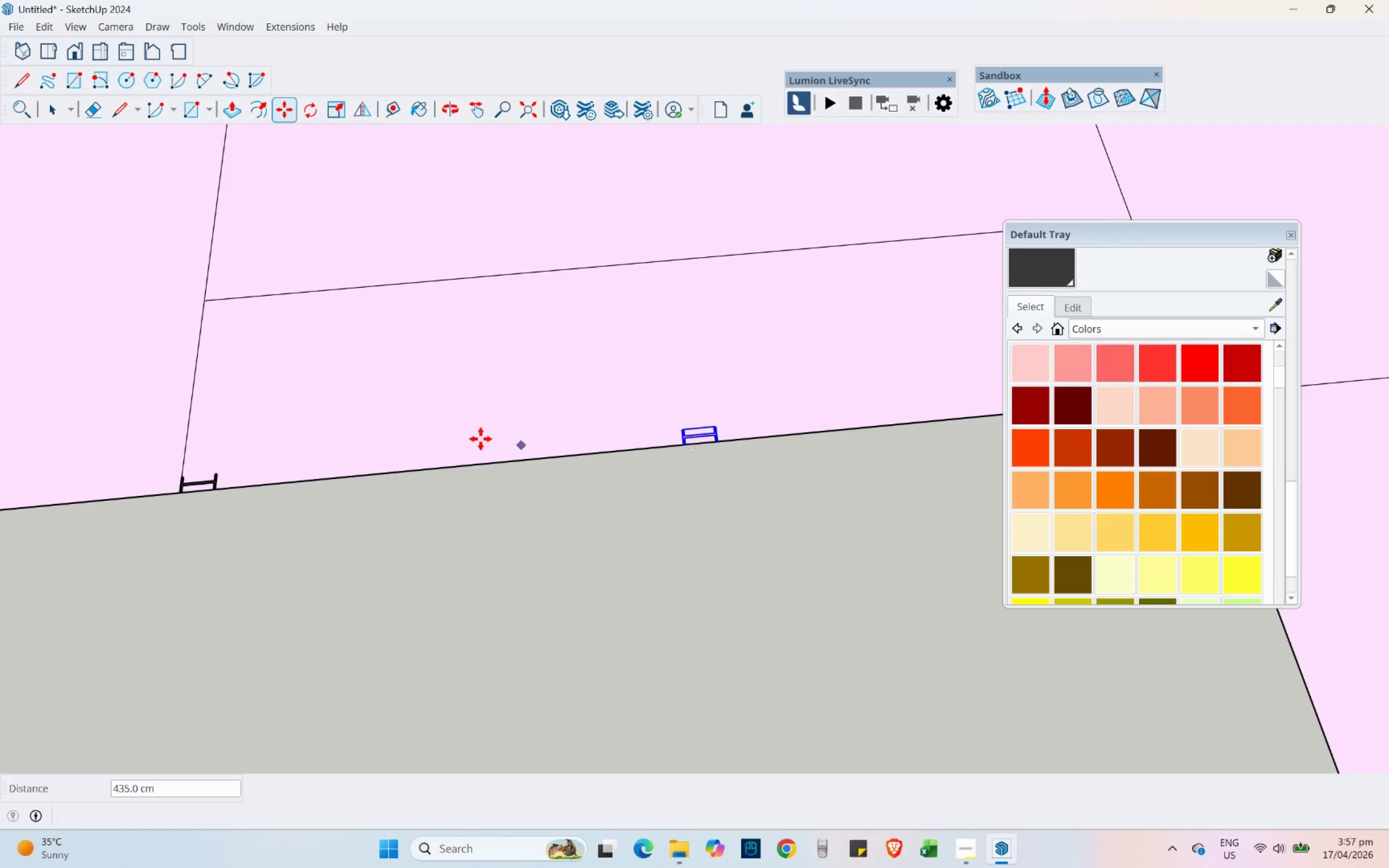 
scroll: coordinate [439, 437], scroll_direction: down, amount: 13.0
 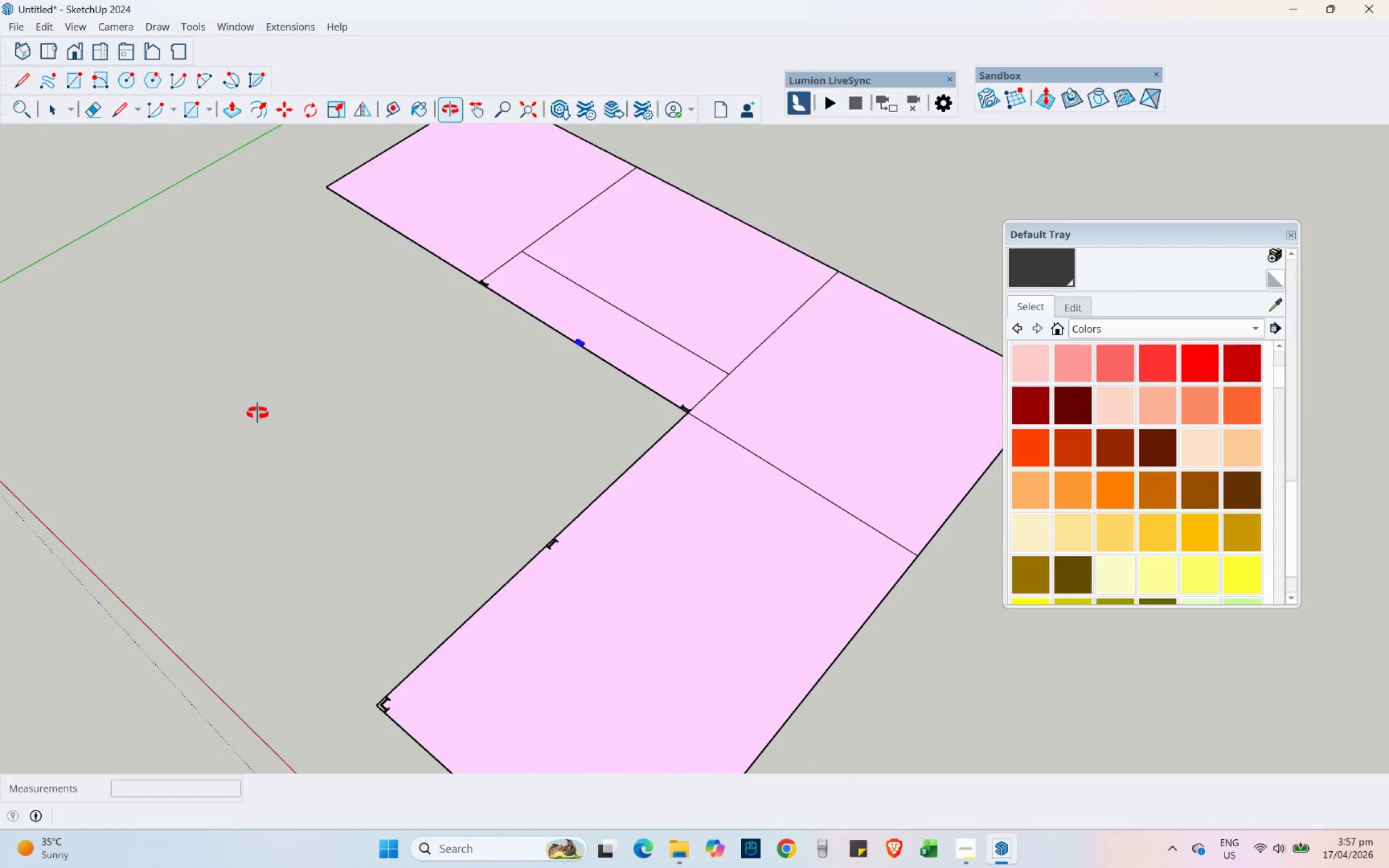 
hold_key(key=ShiftLeft, duration=0.73)
 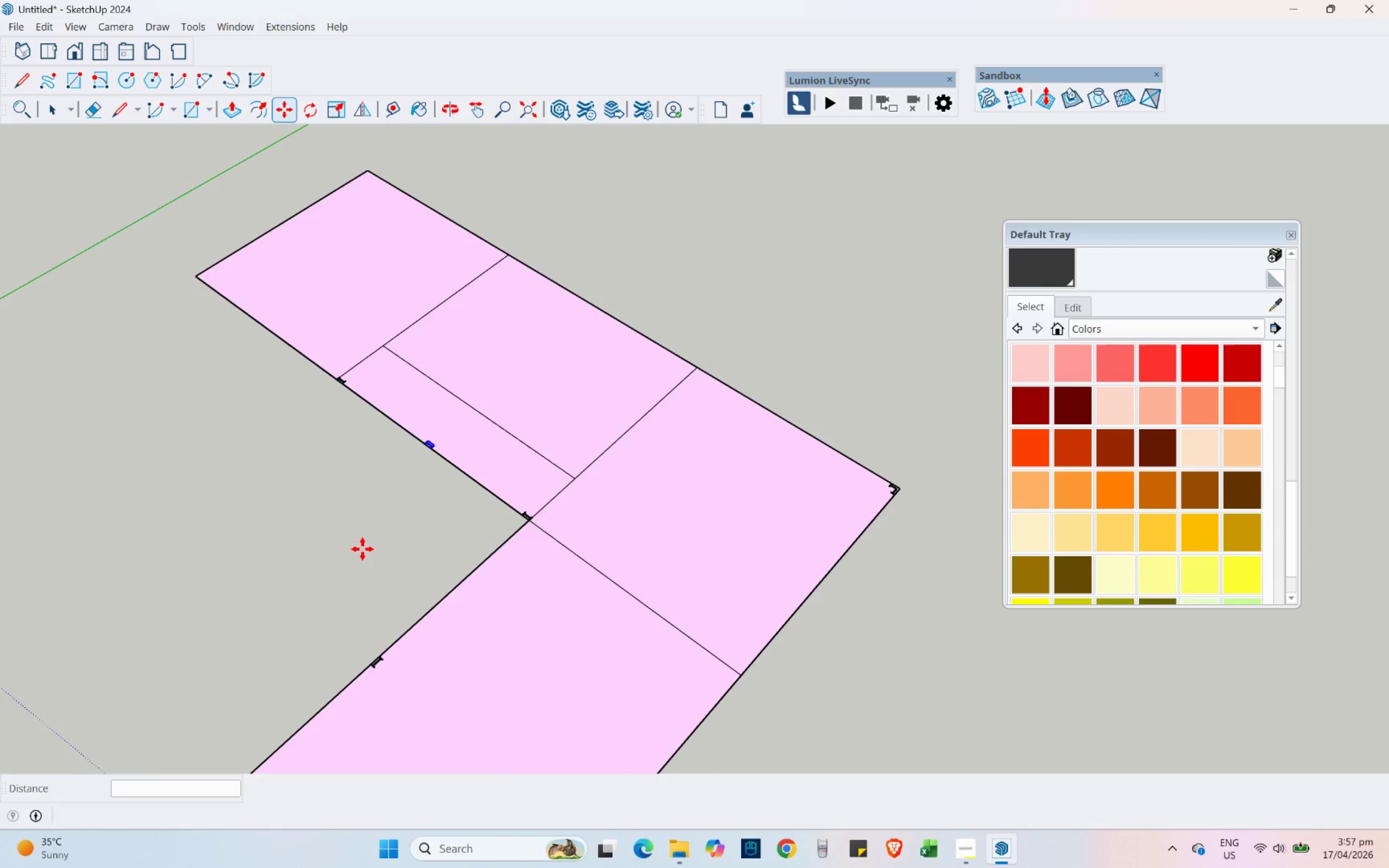 
left_click([47, 113])
 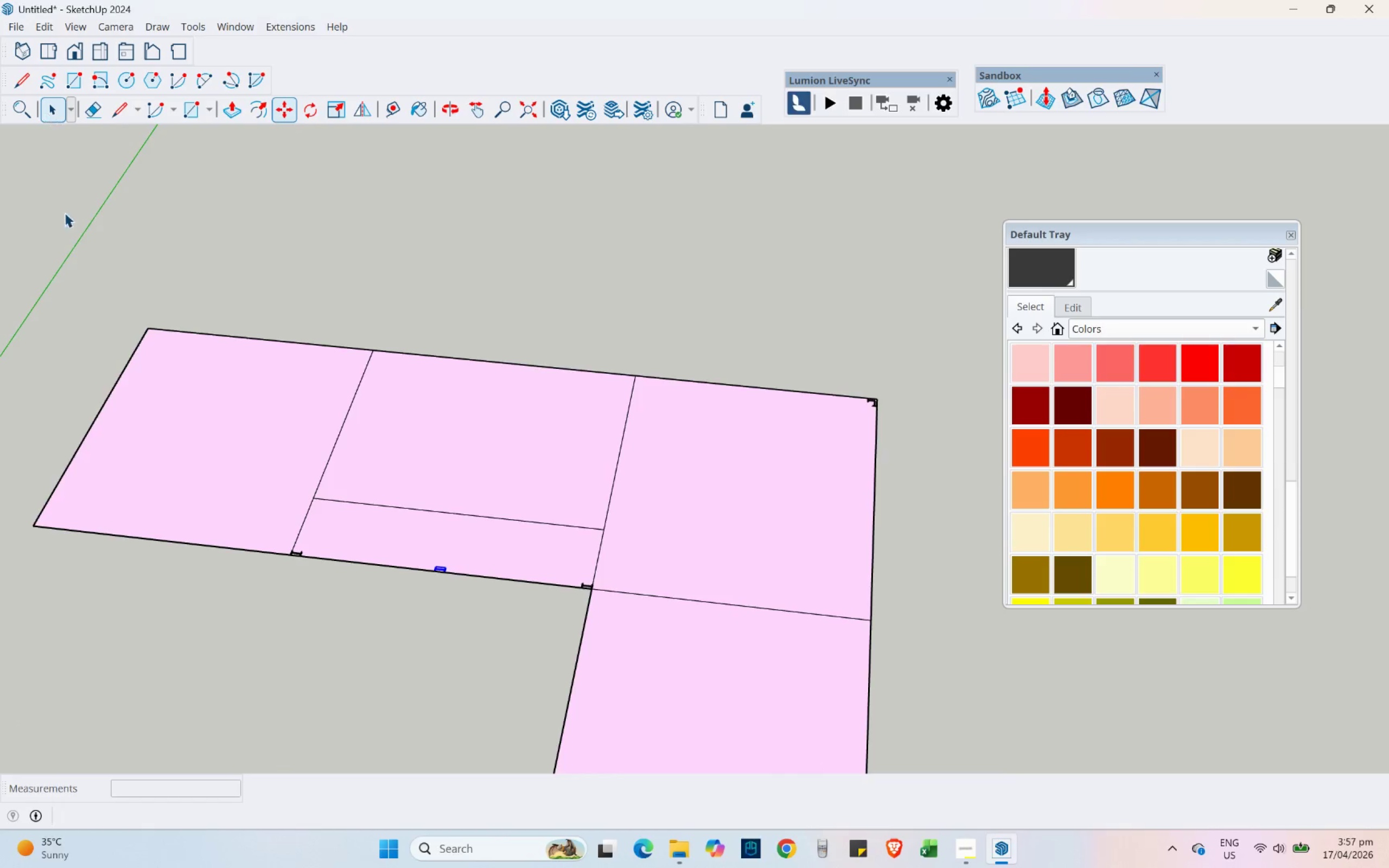 
scroll: coordinate [293, 572], scroll_direction: up, amount: 8.0
 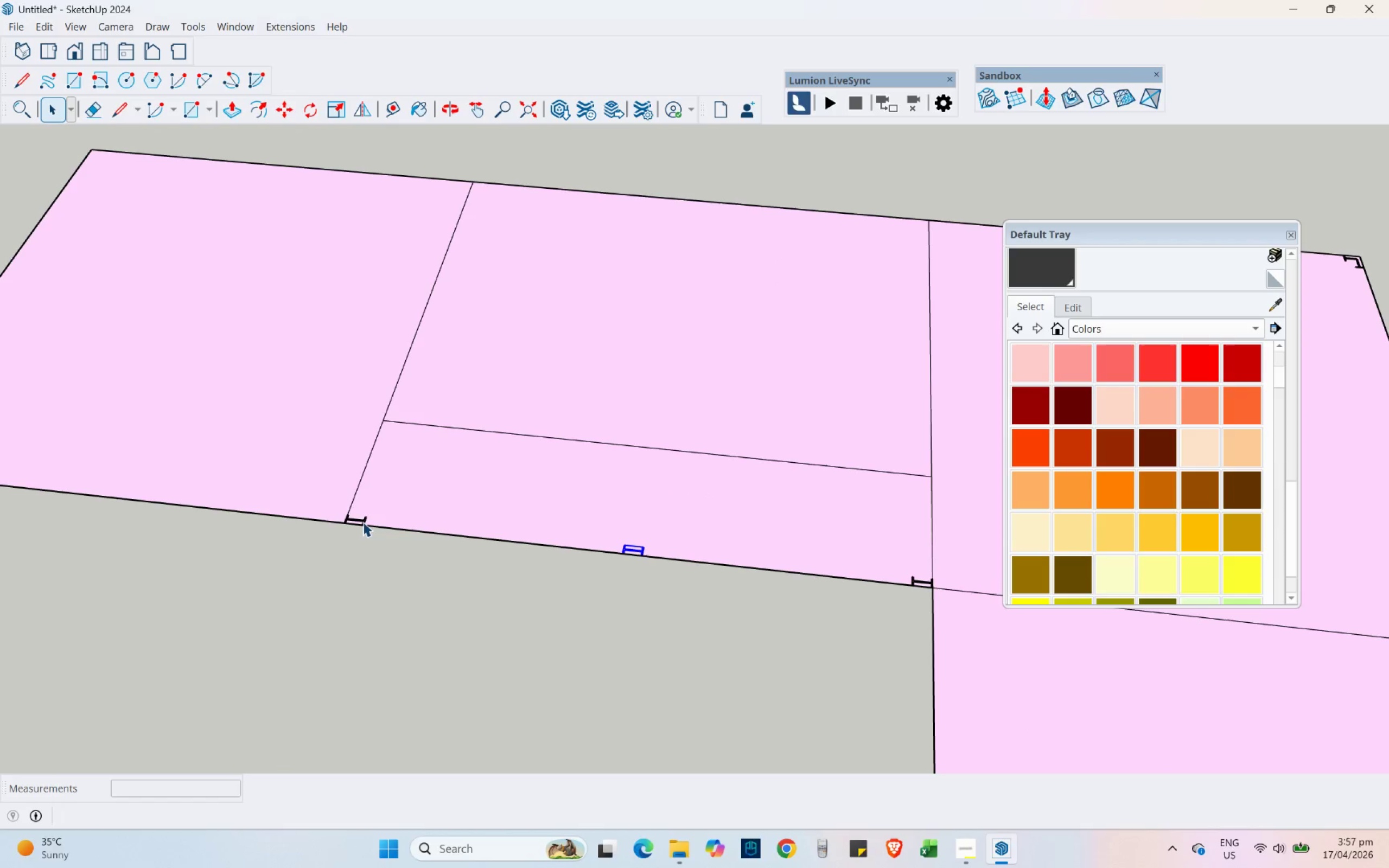 
left_click([364, 519])
 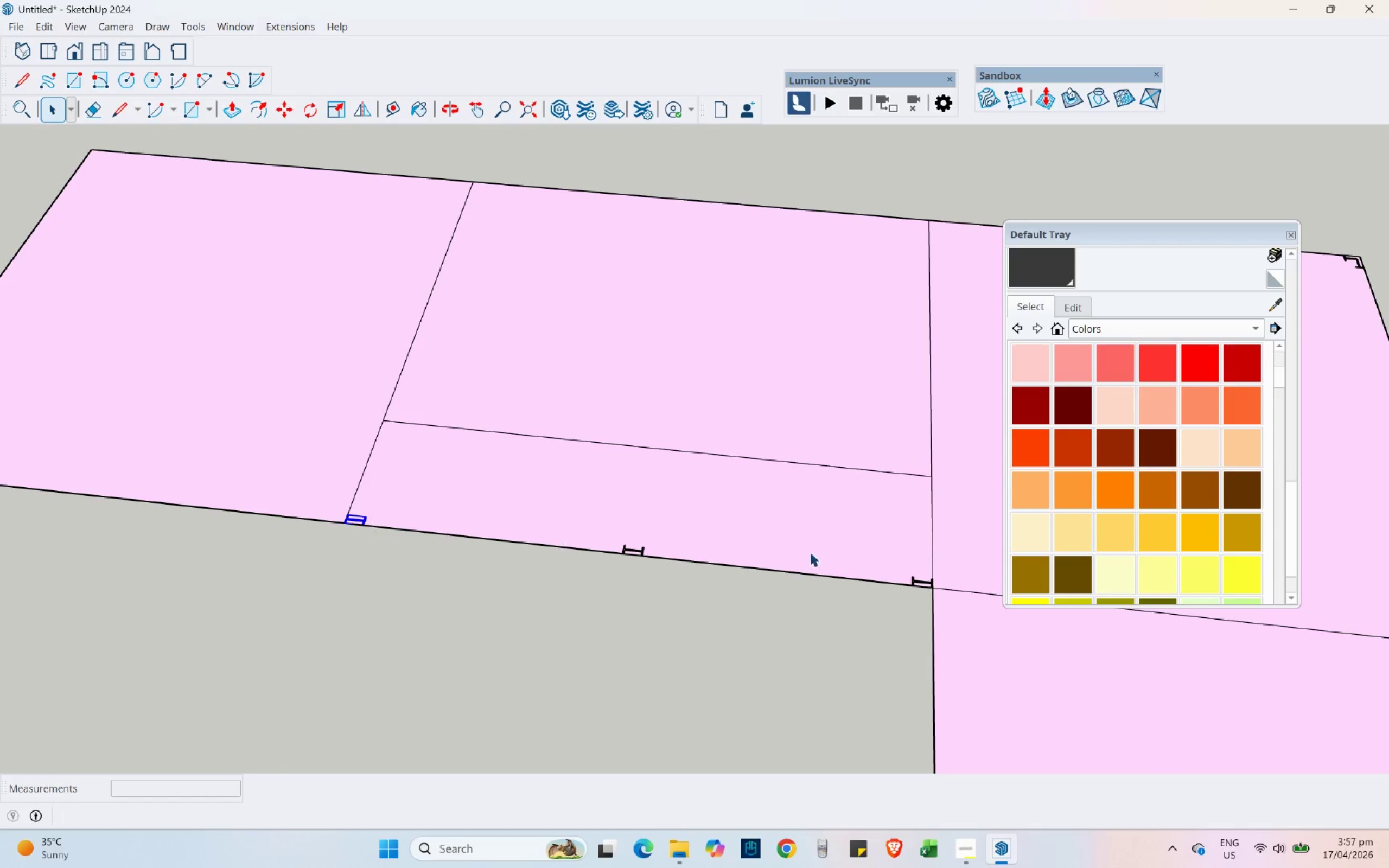 
hold_key(key=ControlLeft, duration=0.8)
left_click([918, 580])
 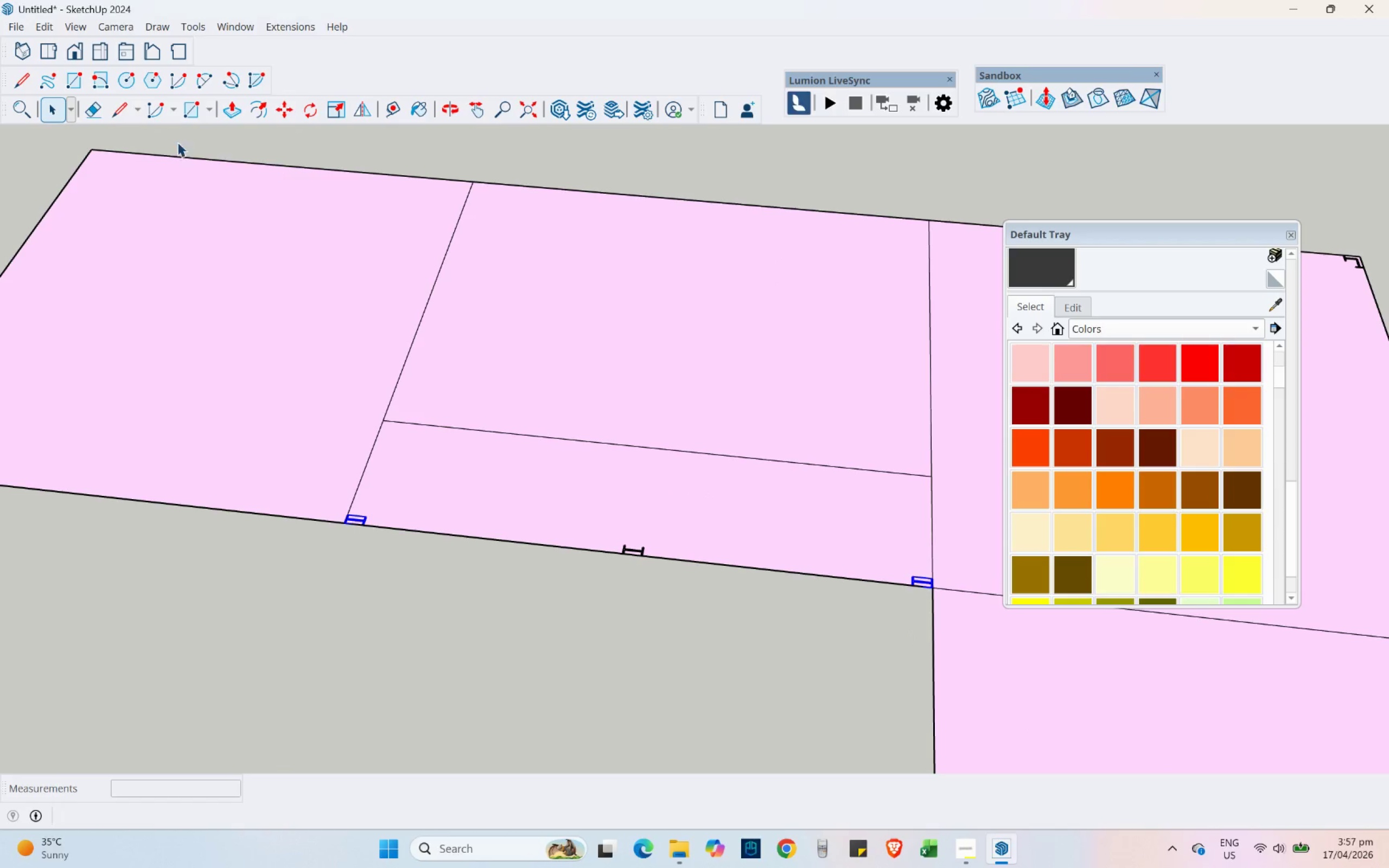 
left_click([287, 111])
 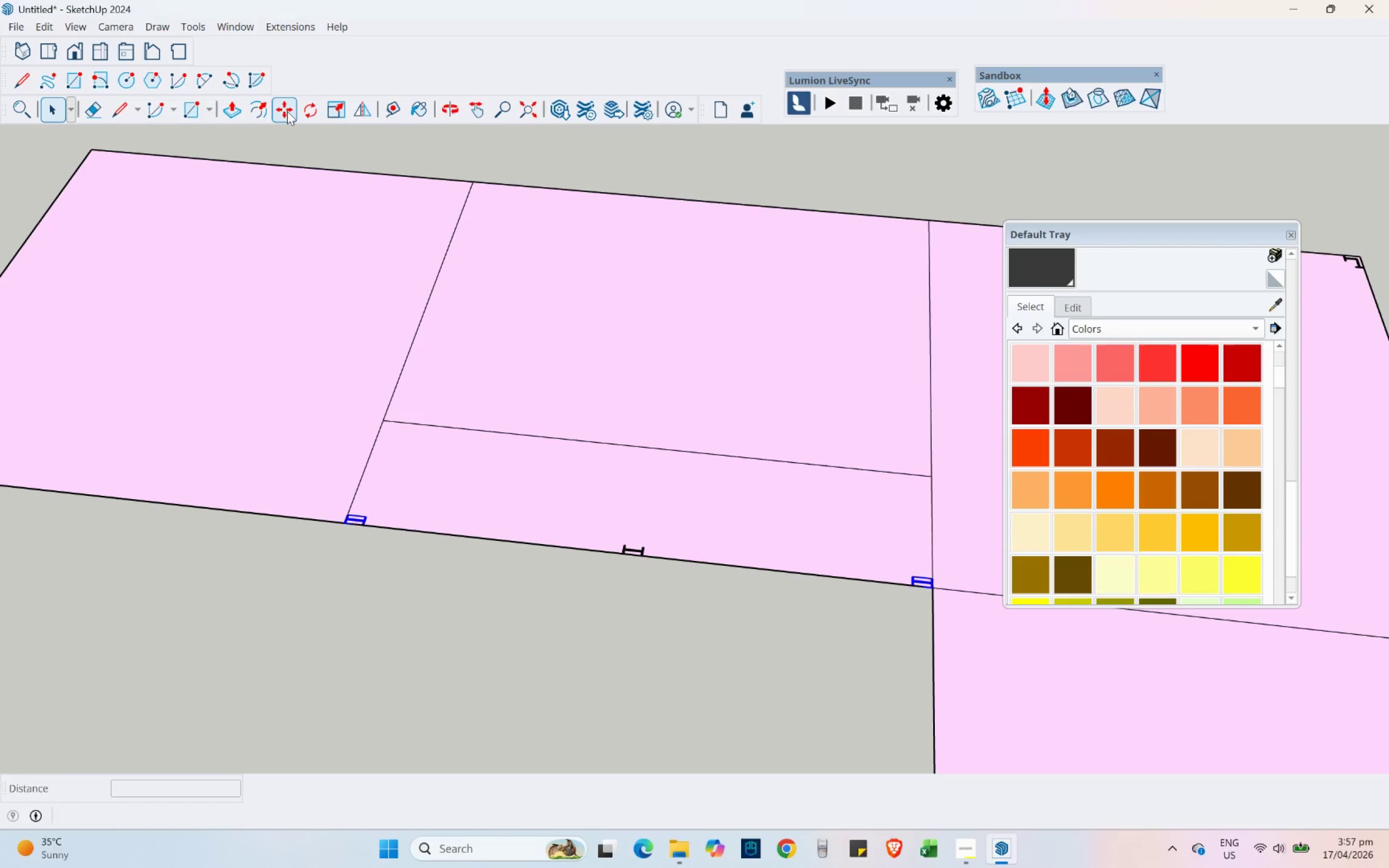 
key(Control+ControlLeft)
 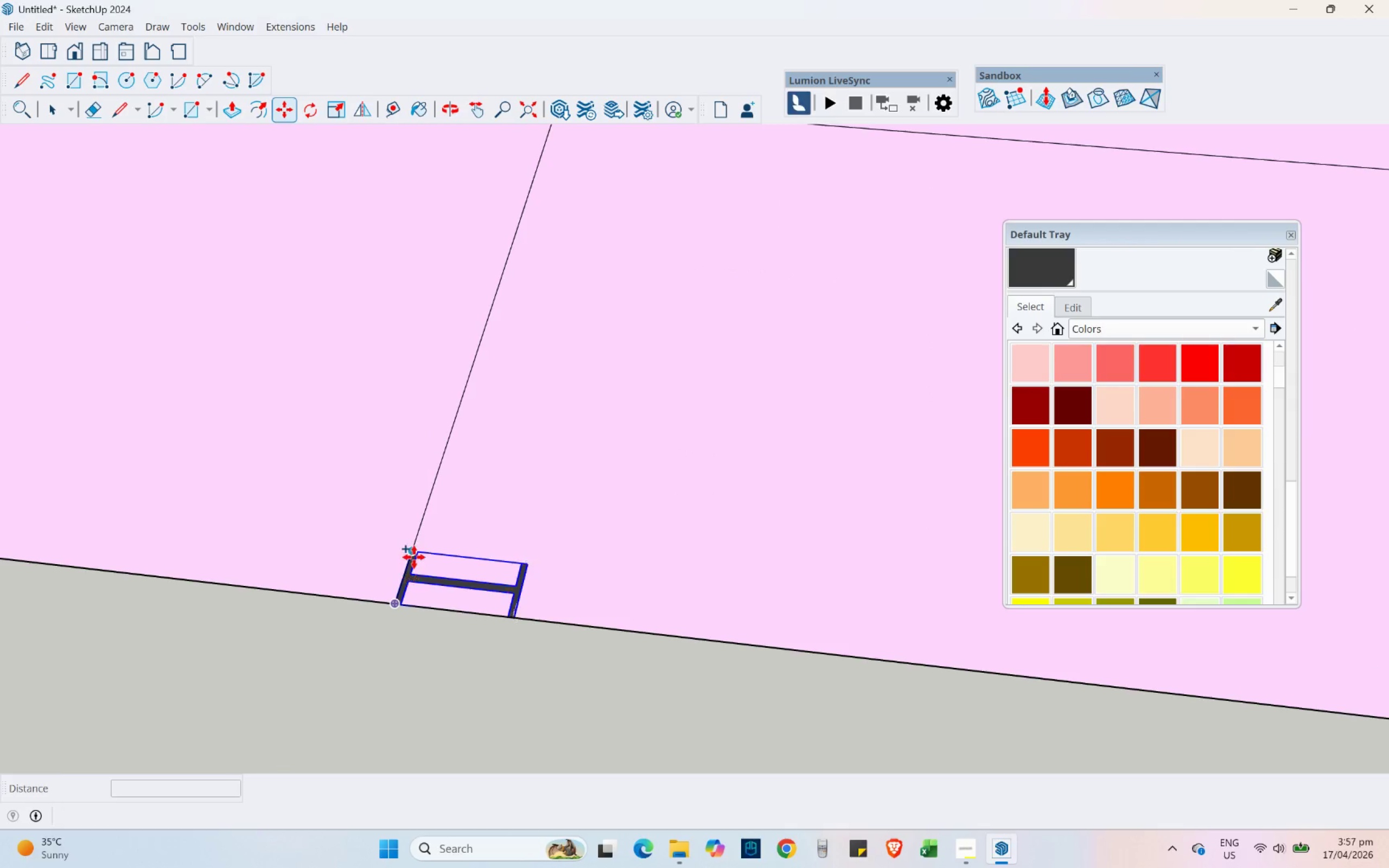 
scroll: coordinate [374, 570], scroll_direction: up, amount: 19.0
 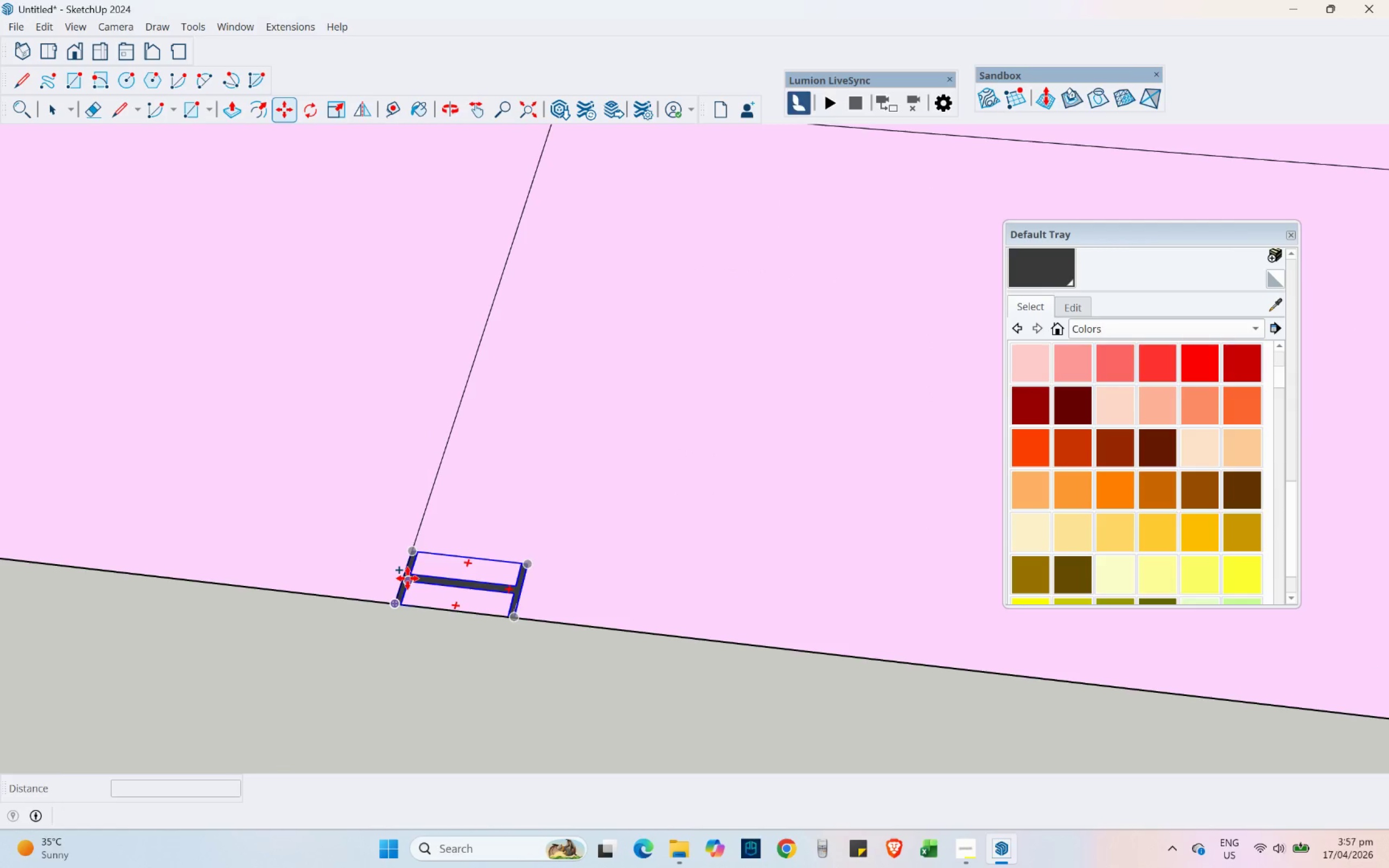 
left_click([410, 550])
 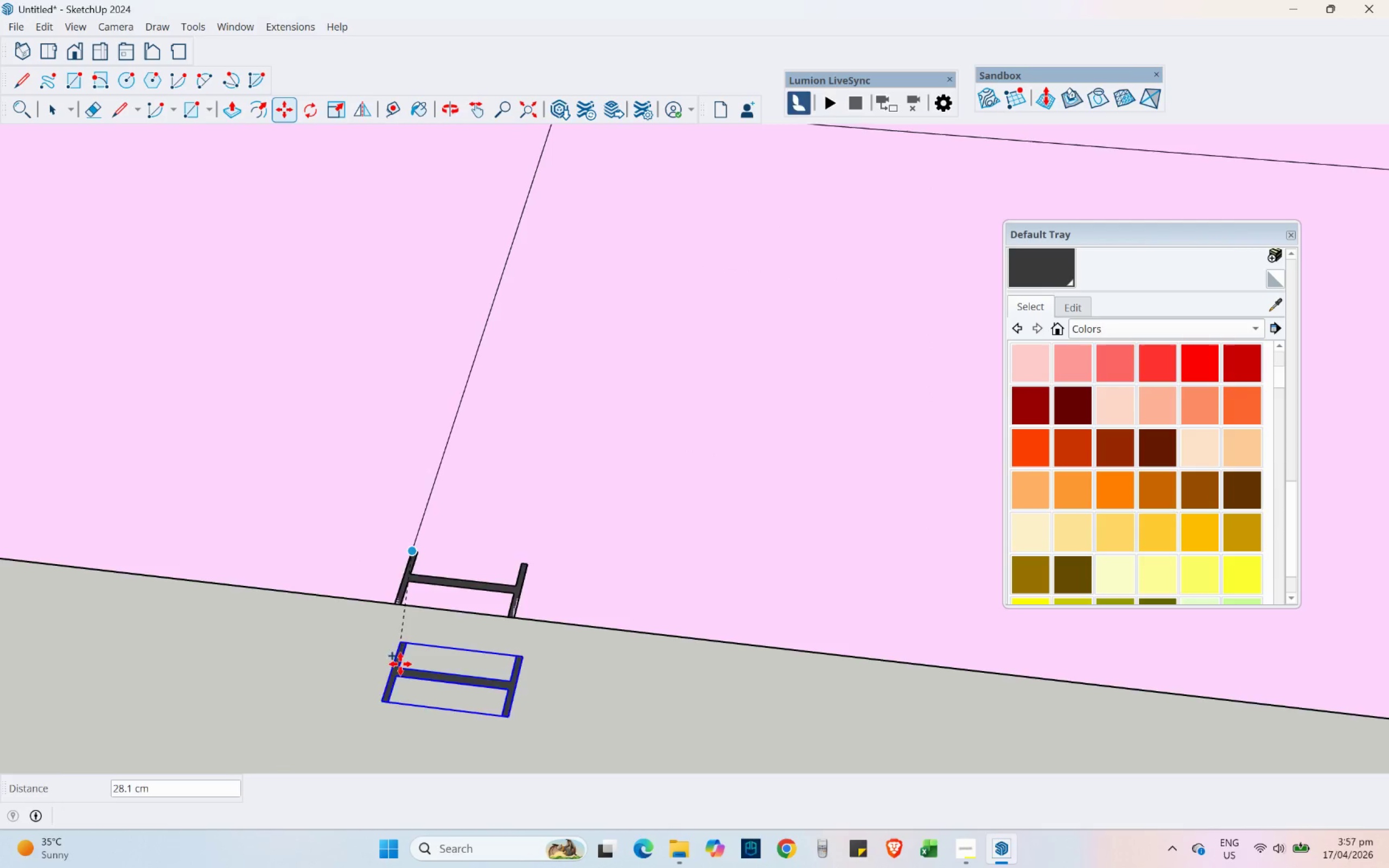 
hold_key(key=ShiftLeft, duration=0.47)
 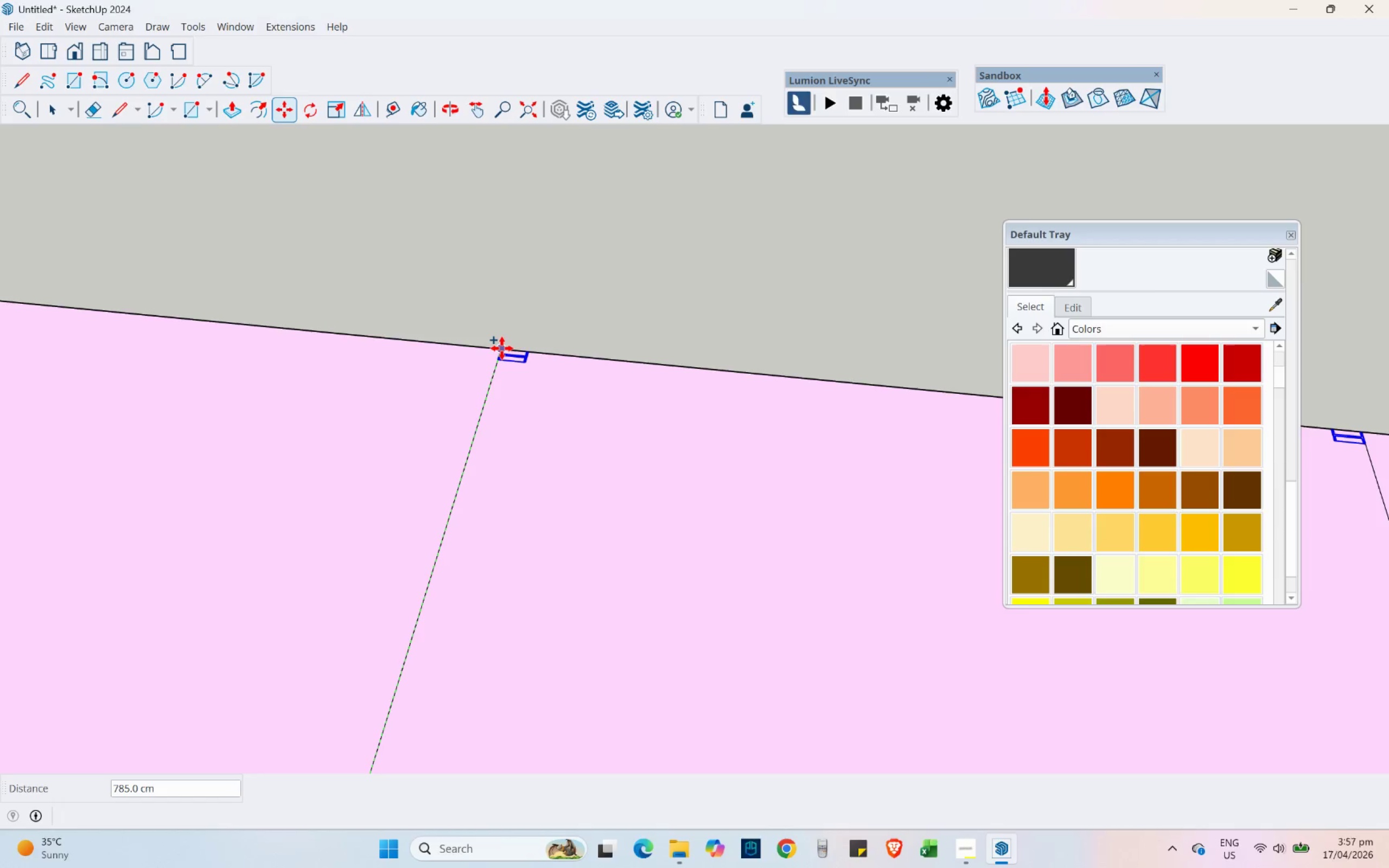 
scroll: coordinate [397, 682], scroll_direction: down, amount: 11.0
 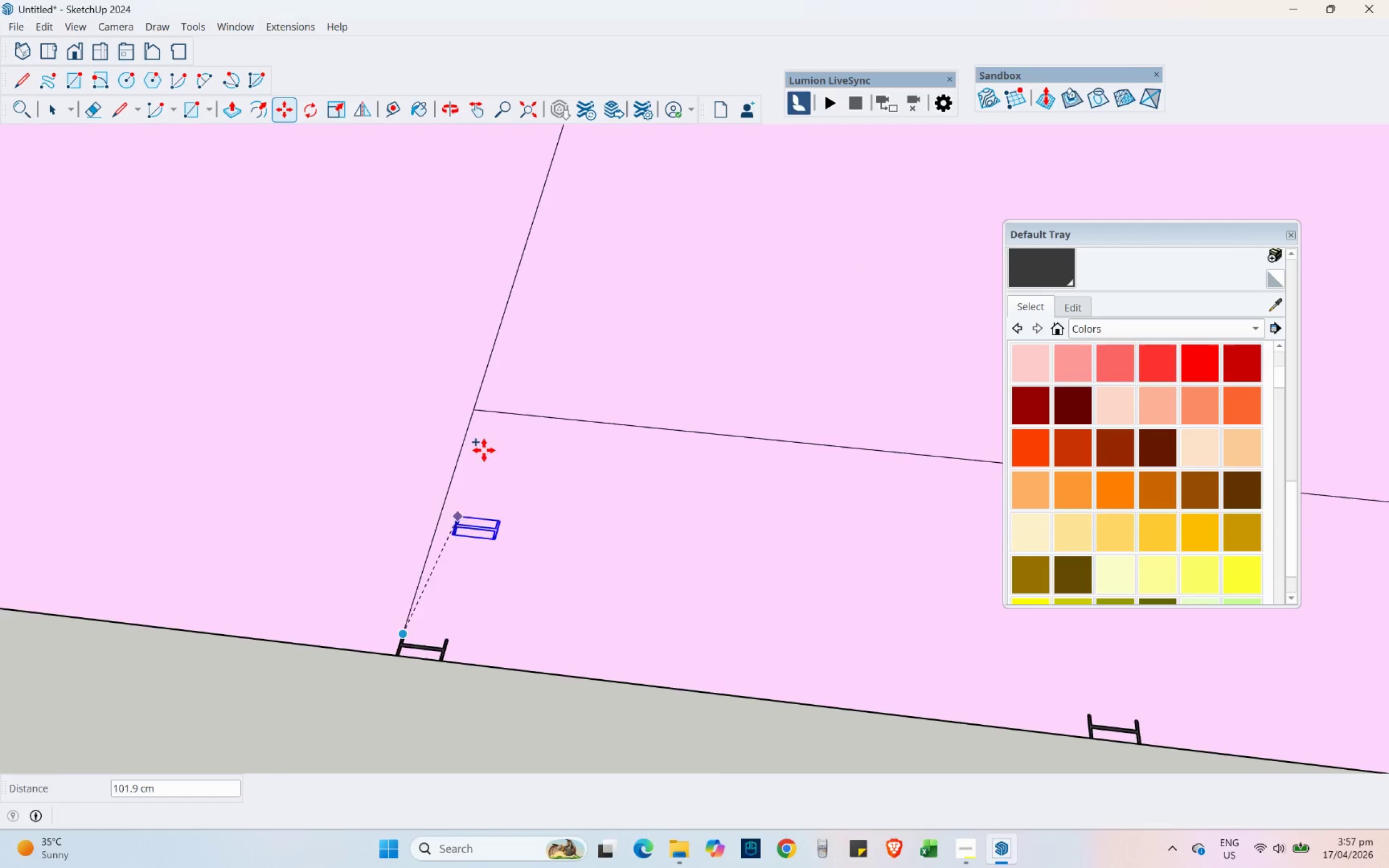 
left_click([499, 345])
 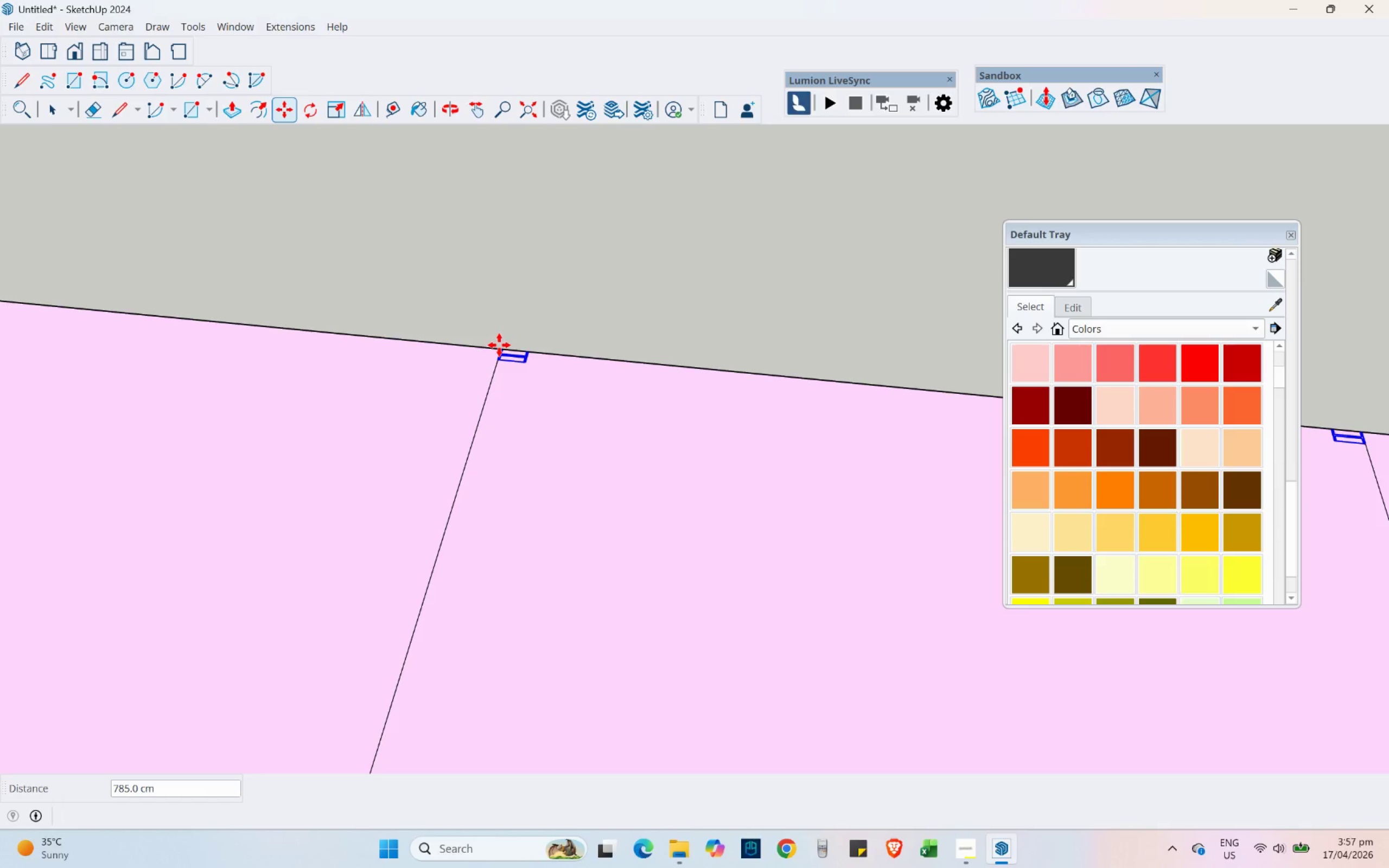 
key(Control+ControlLeft)
 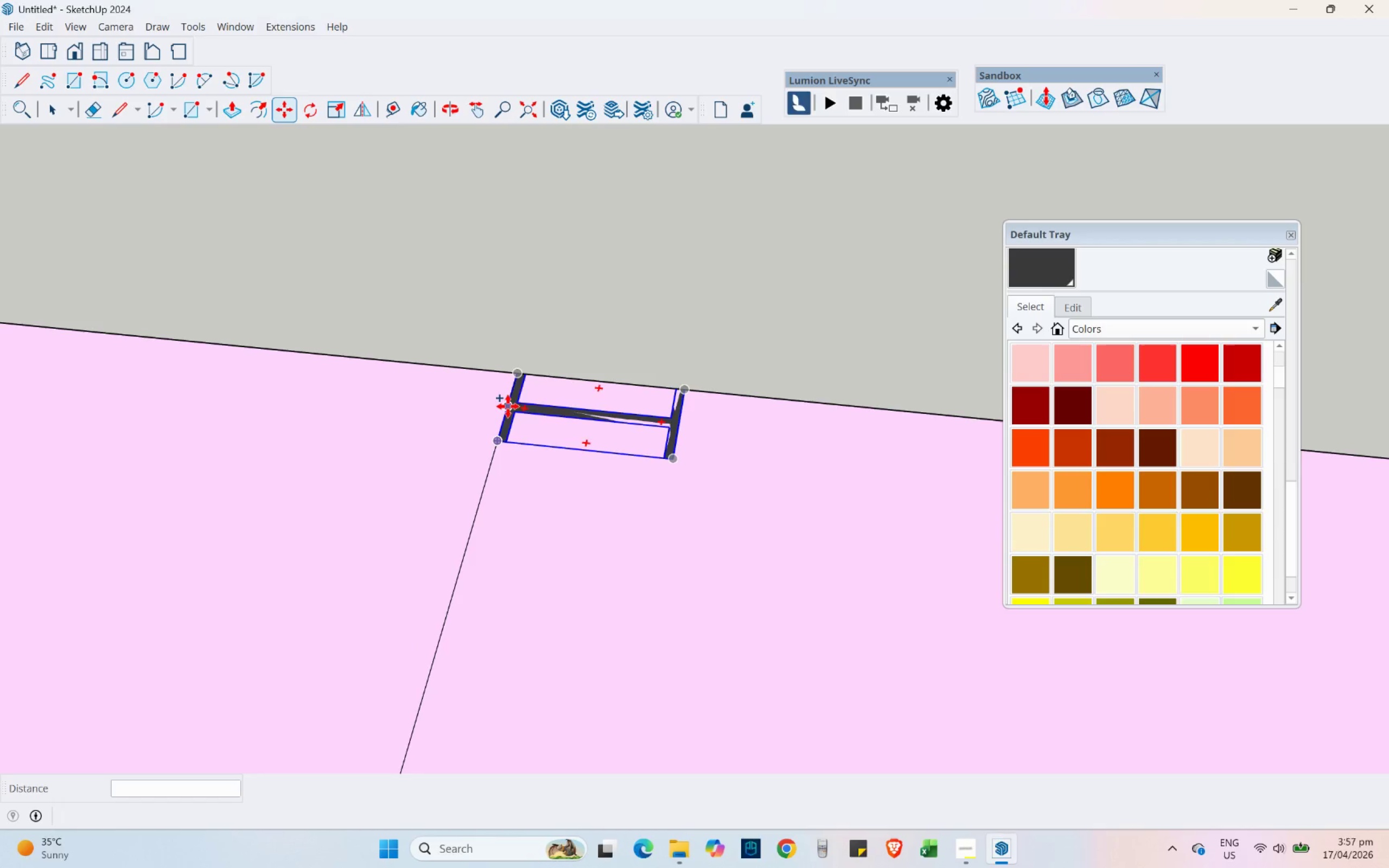 
scroll: coordinate [494, 352], scroll_direction: up, amount: 20.0
 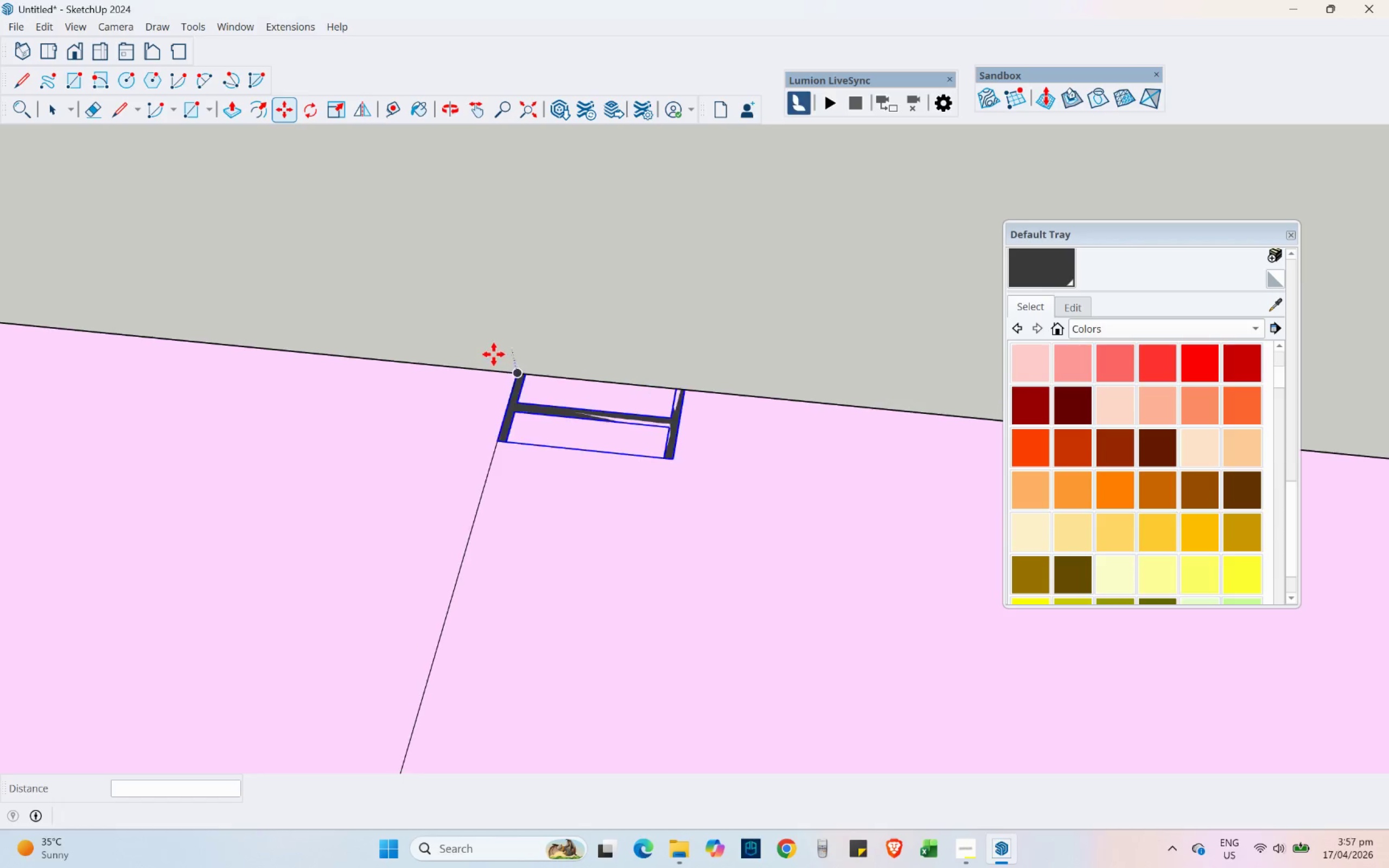 
left_click([509, 403])
 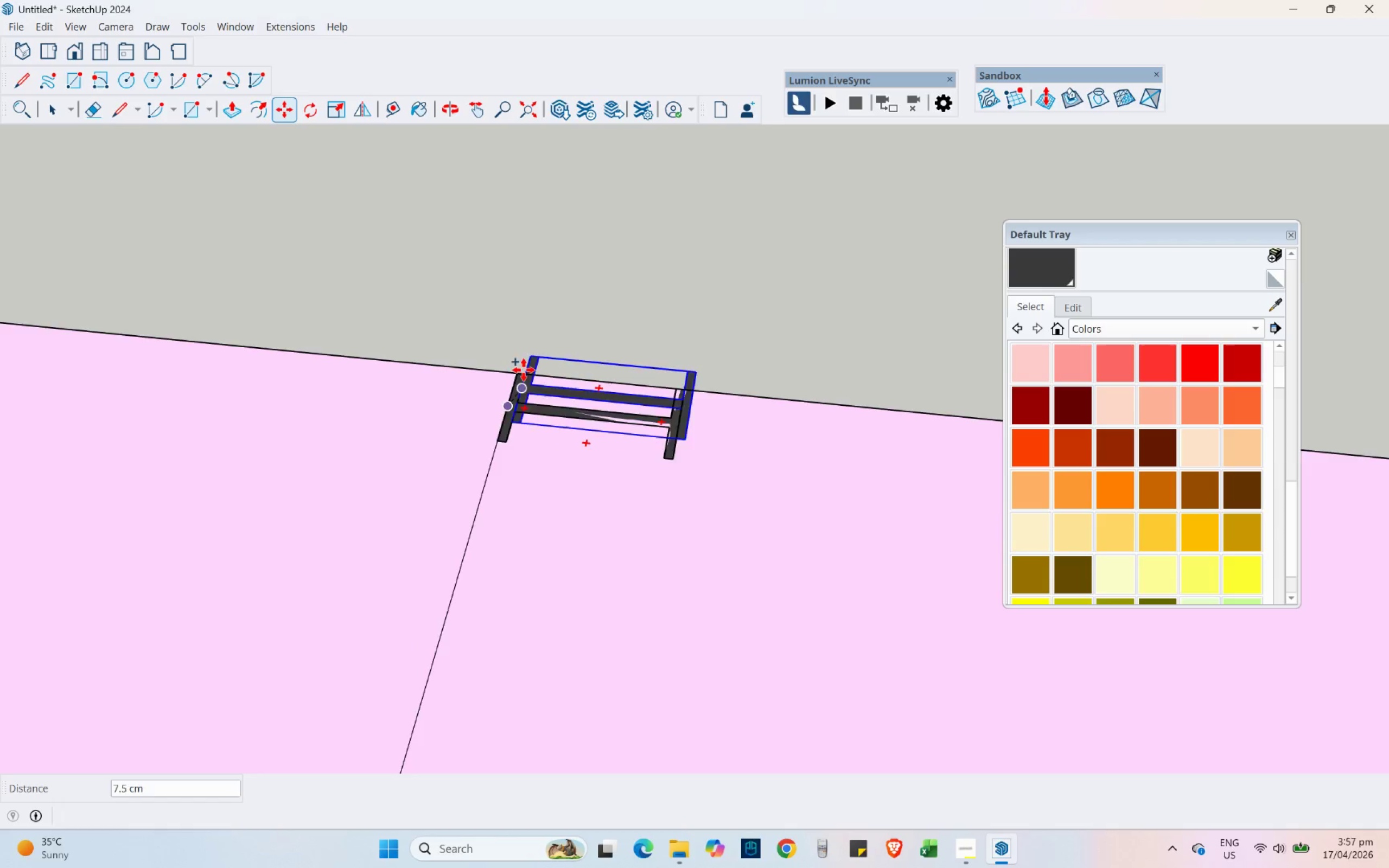 
scroll: coordinate [528, 448], scroll_direction: down, amount: 27.0
 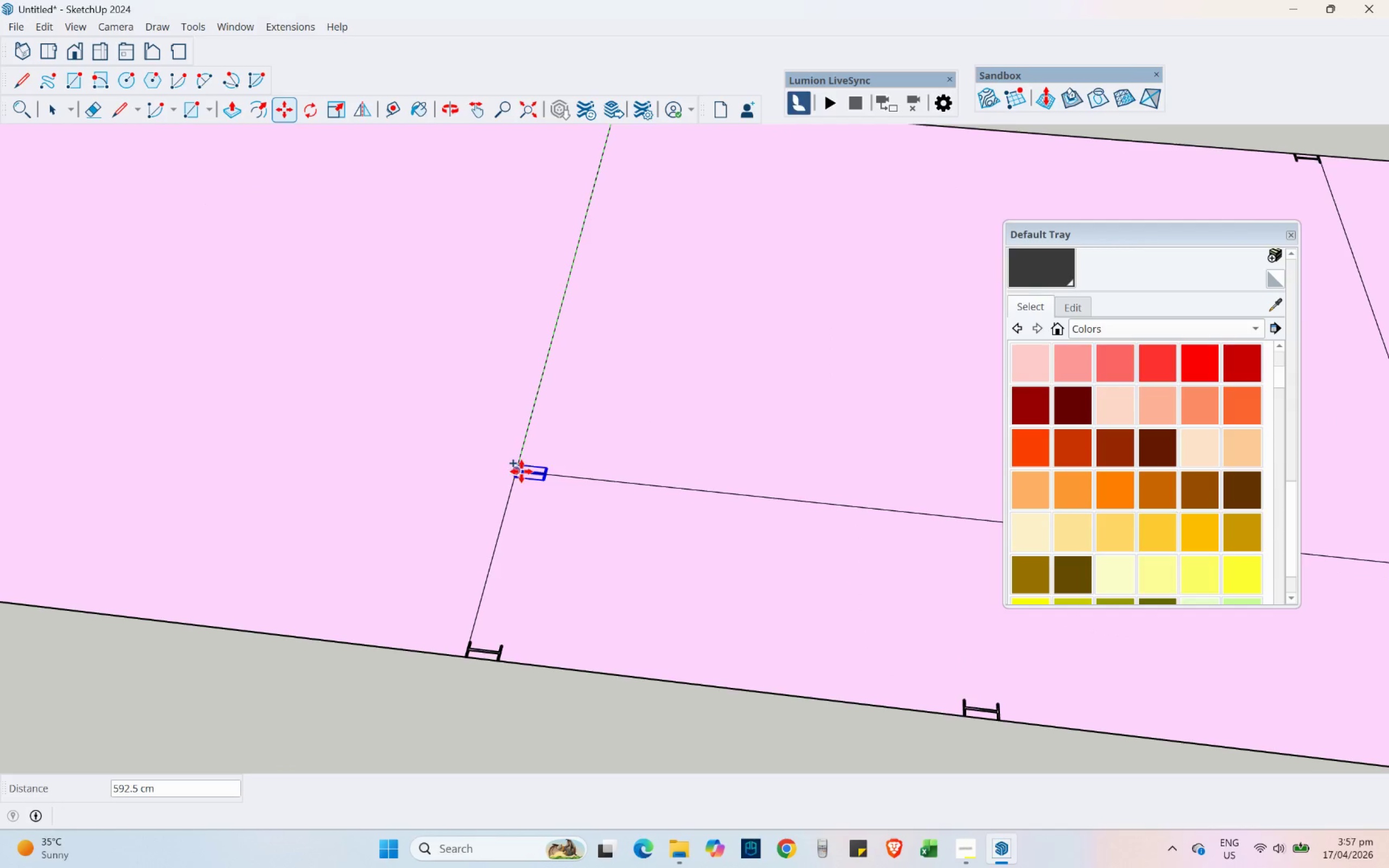 
left_click([521, 471])
 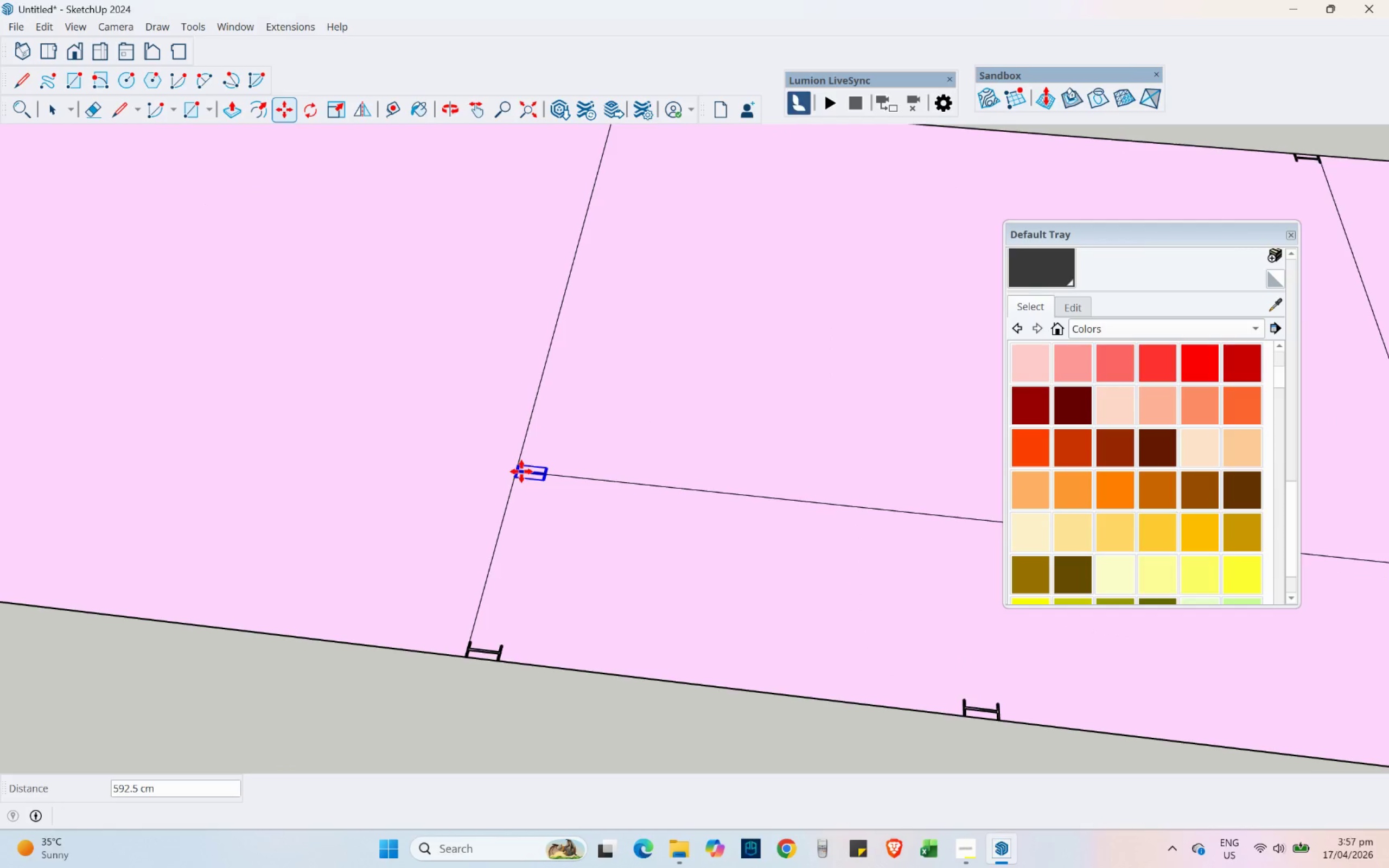 
scroll: coordinate [485, 456], scroll_direction: down, amount: 8.0
 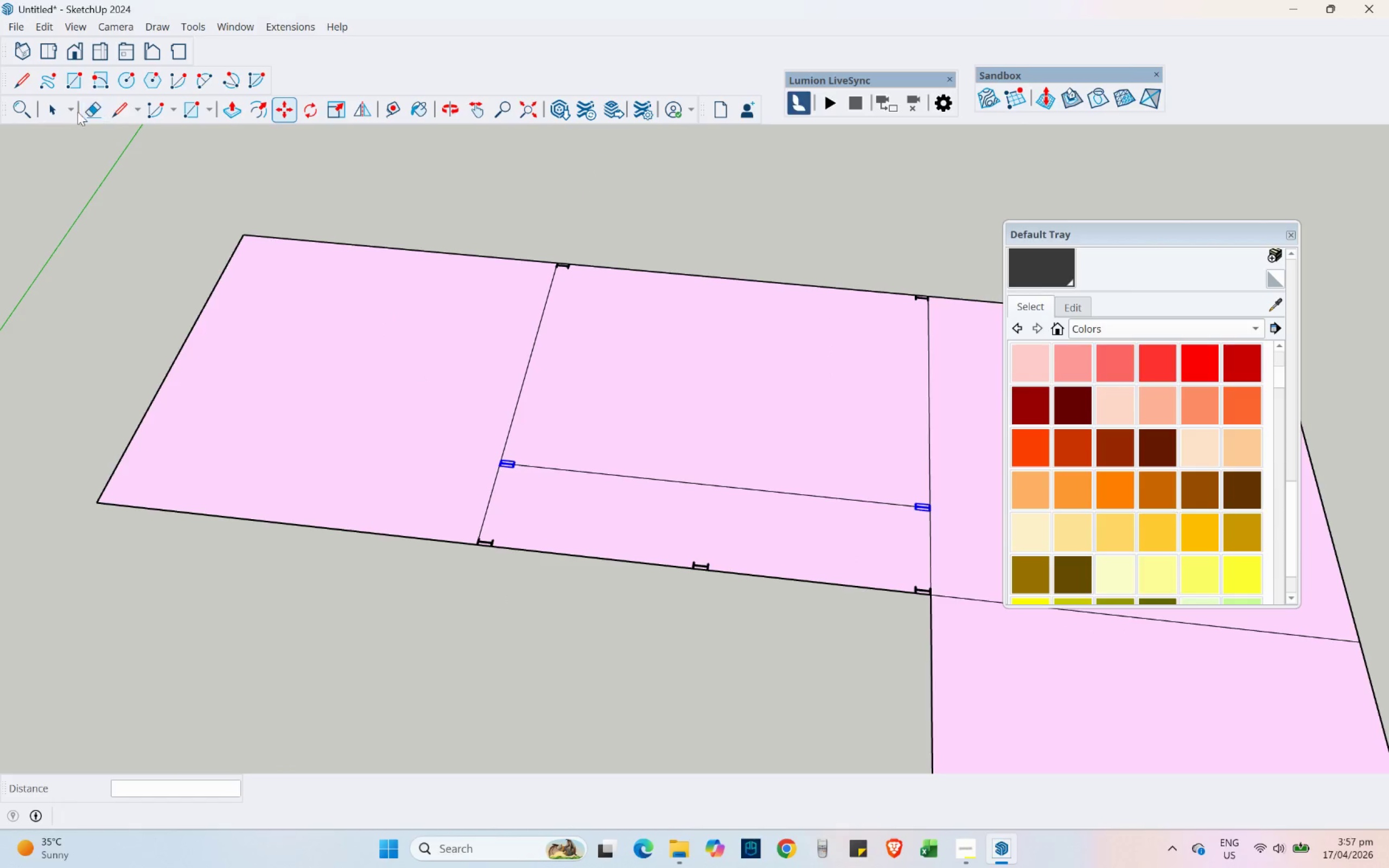 
left_click([60, 108])
 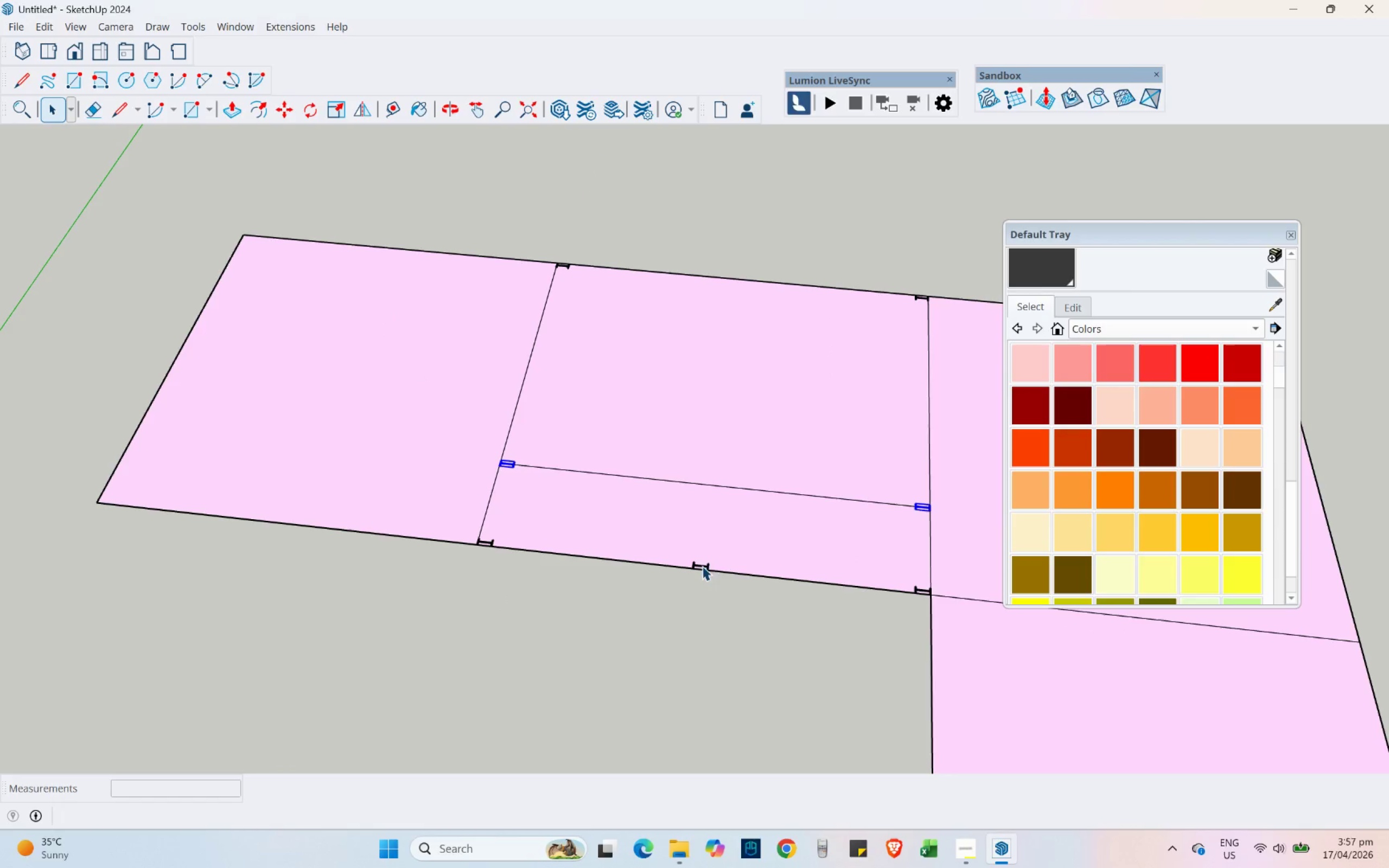 
left_click([700, 565])
 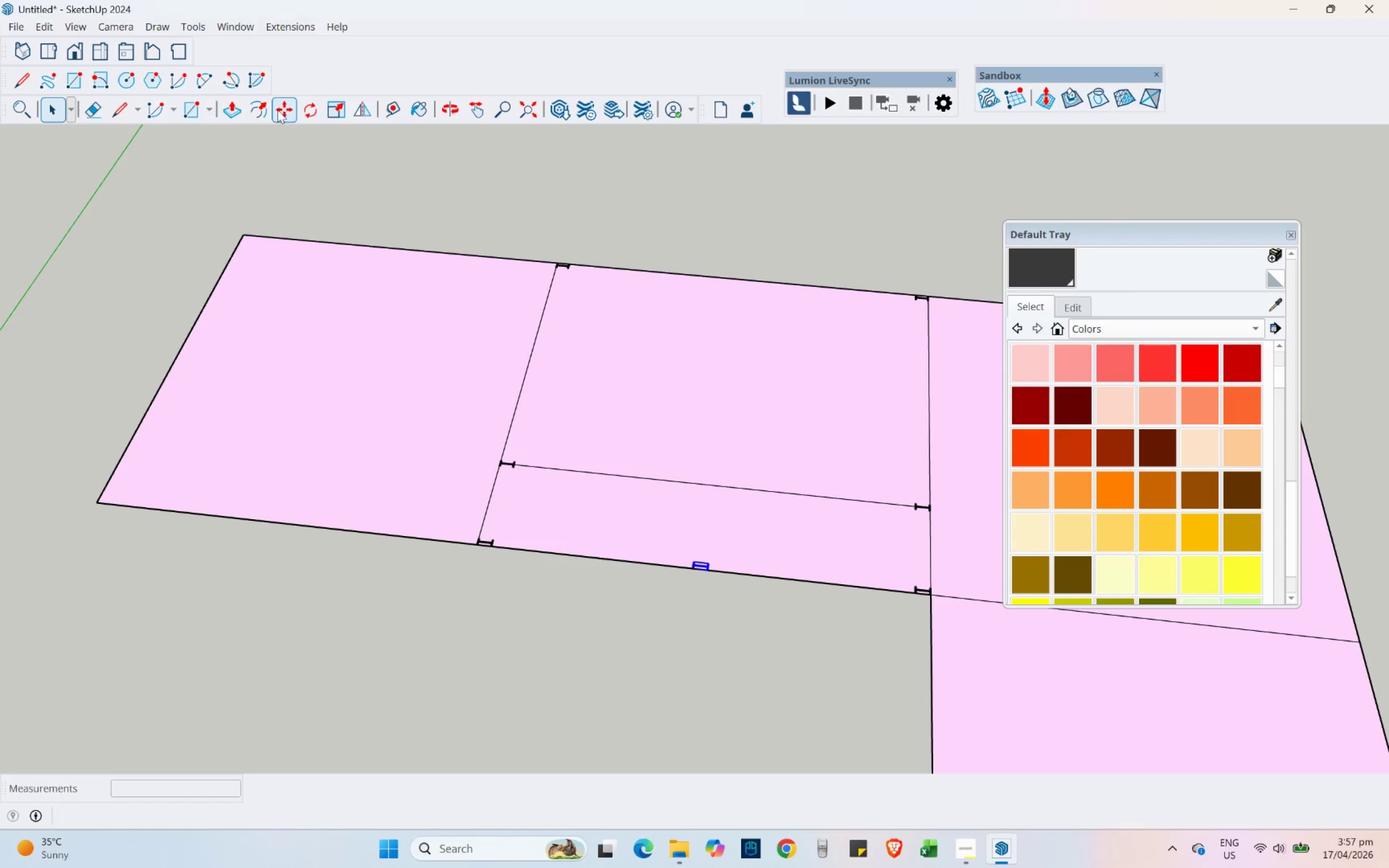 
left_click([272, 109])
 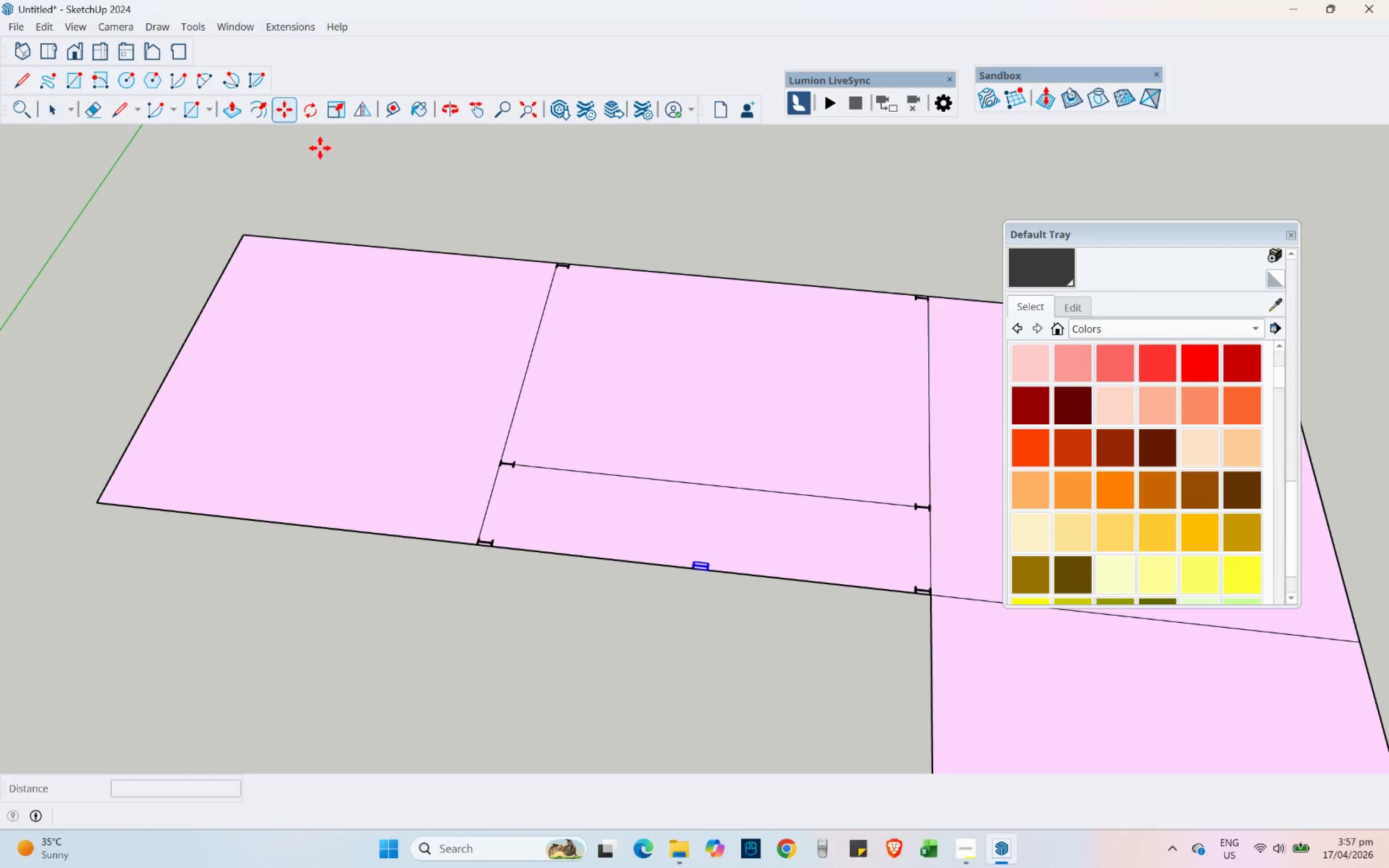 
key(Control+ControlLeft)
 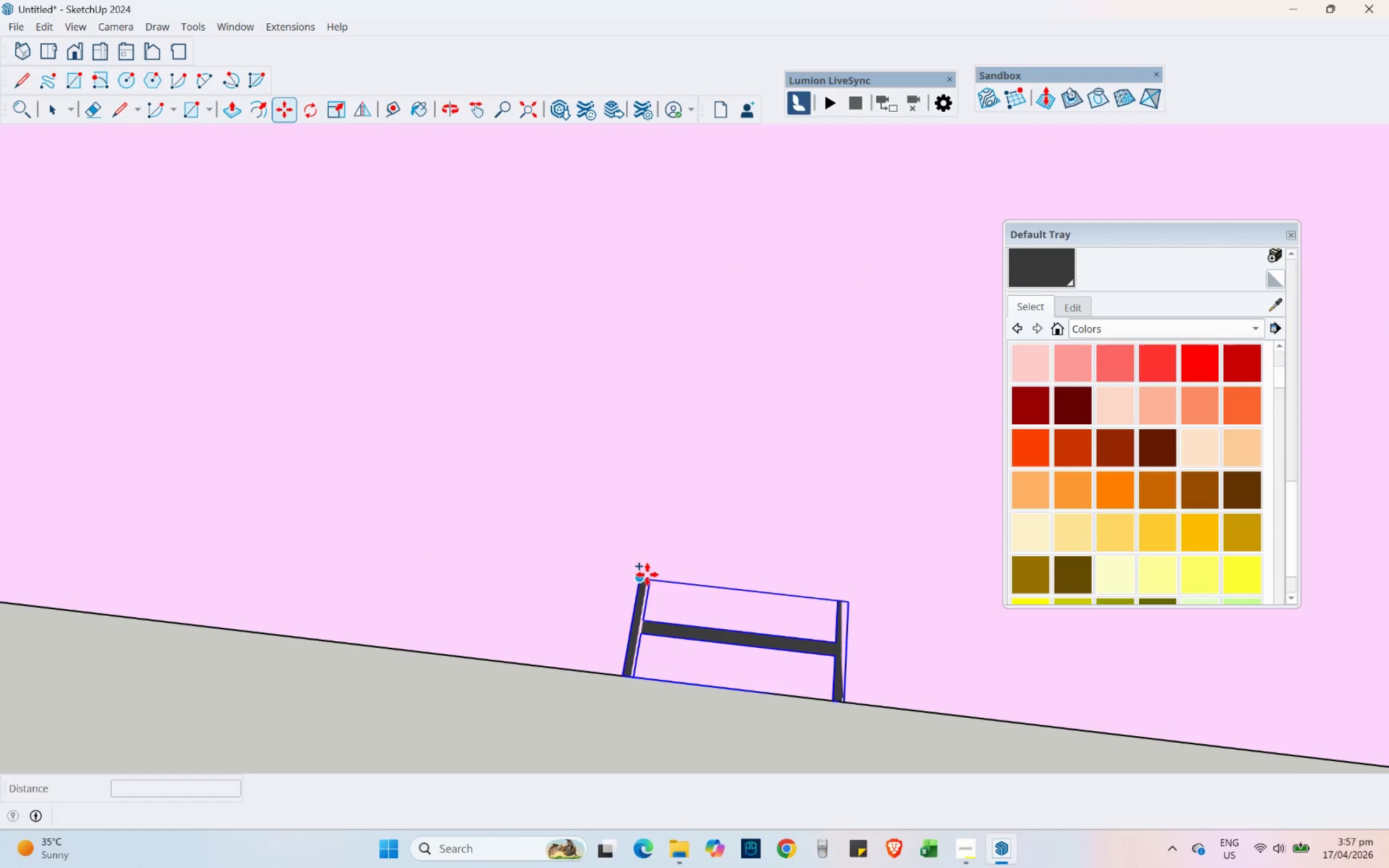 
scroll: coordinate [648, 575], scroll_direction: up, amount: 25.0
 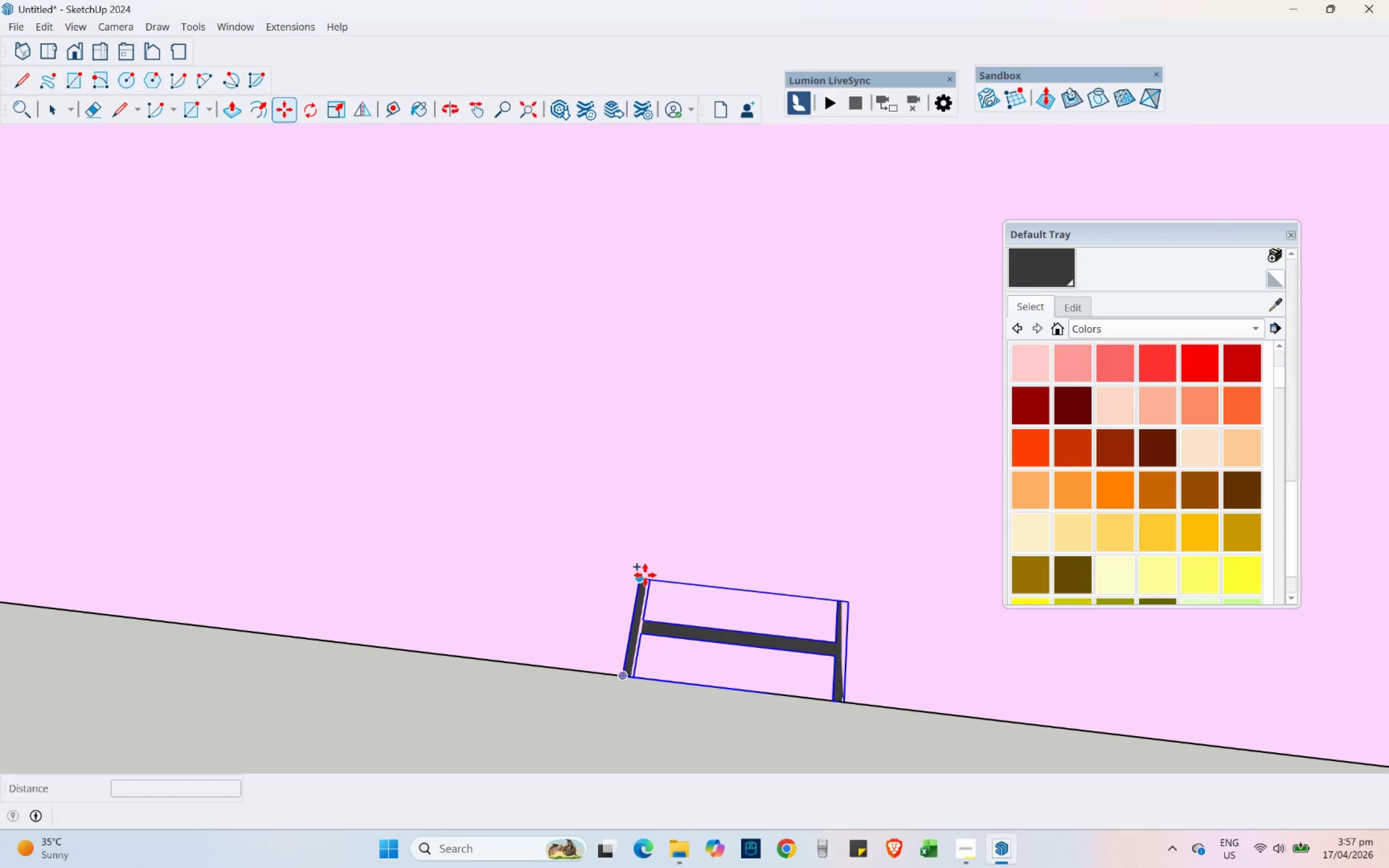 
left_click([645, 575])
 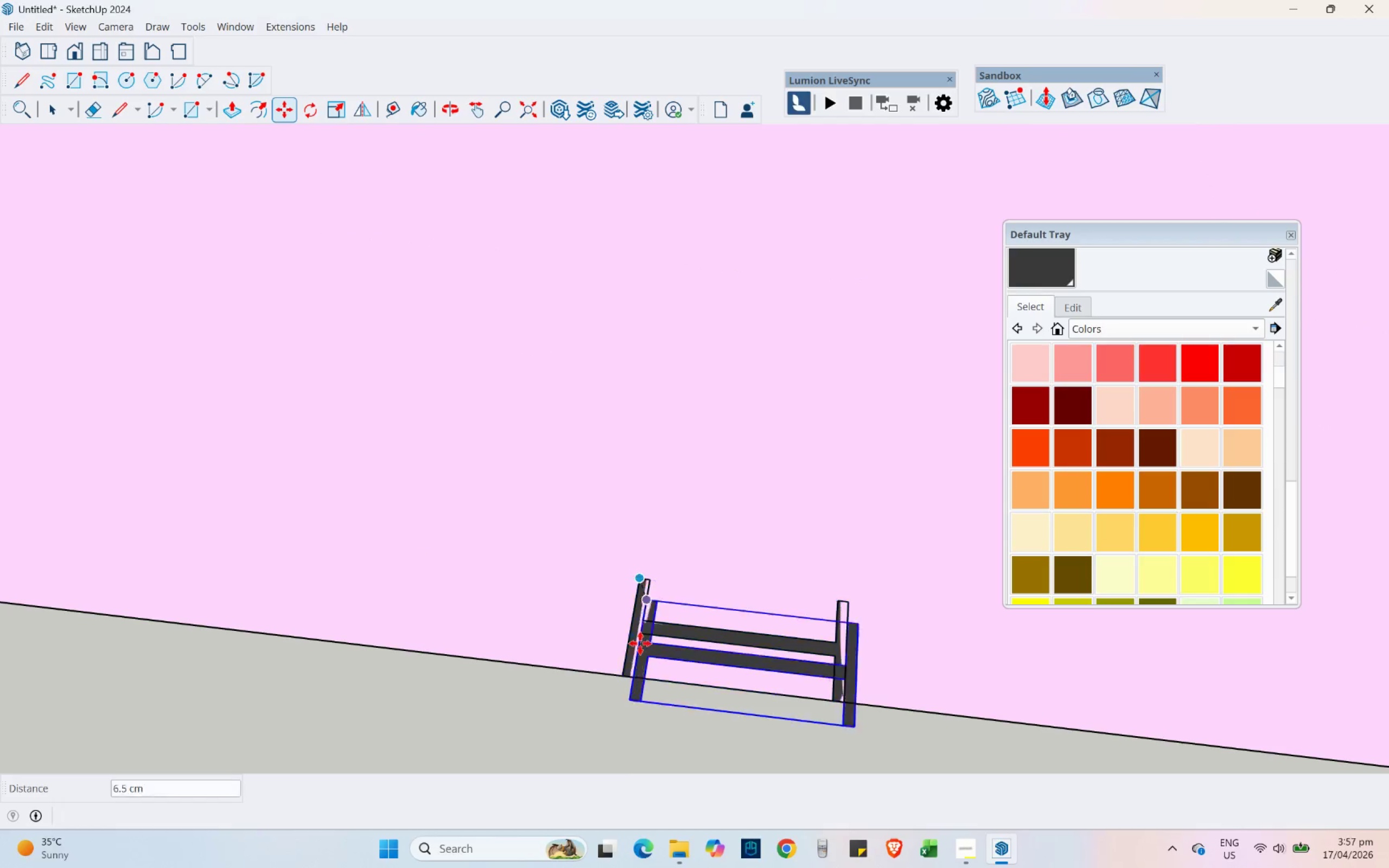 
scroll: coordinate [627, 663], scroll_direction: down, amount: 28.0
 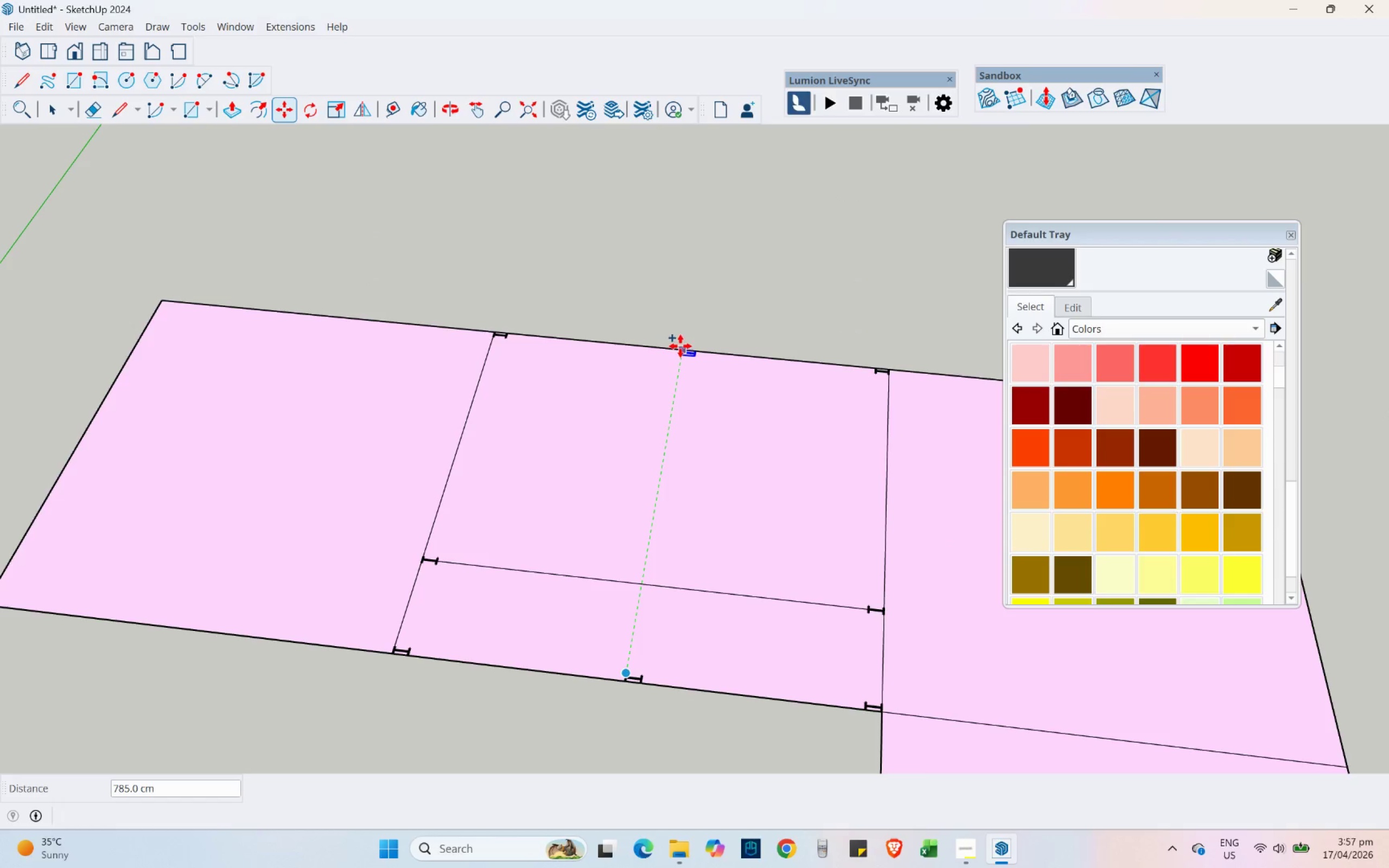 
left_click([681, 346])
 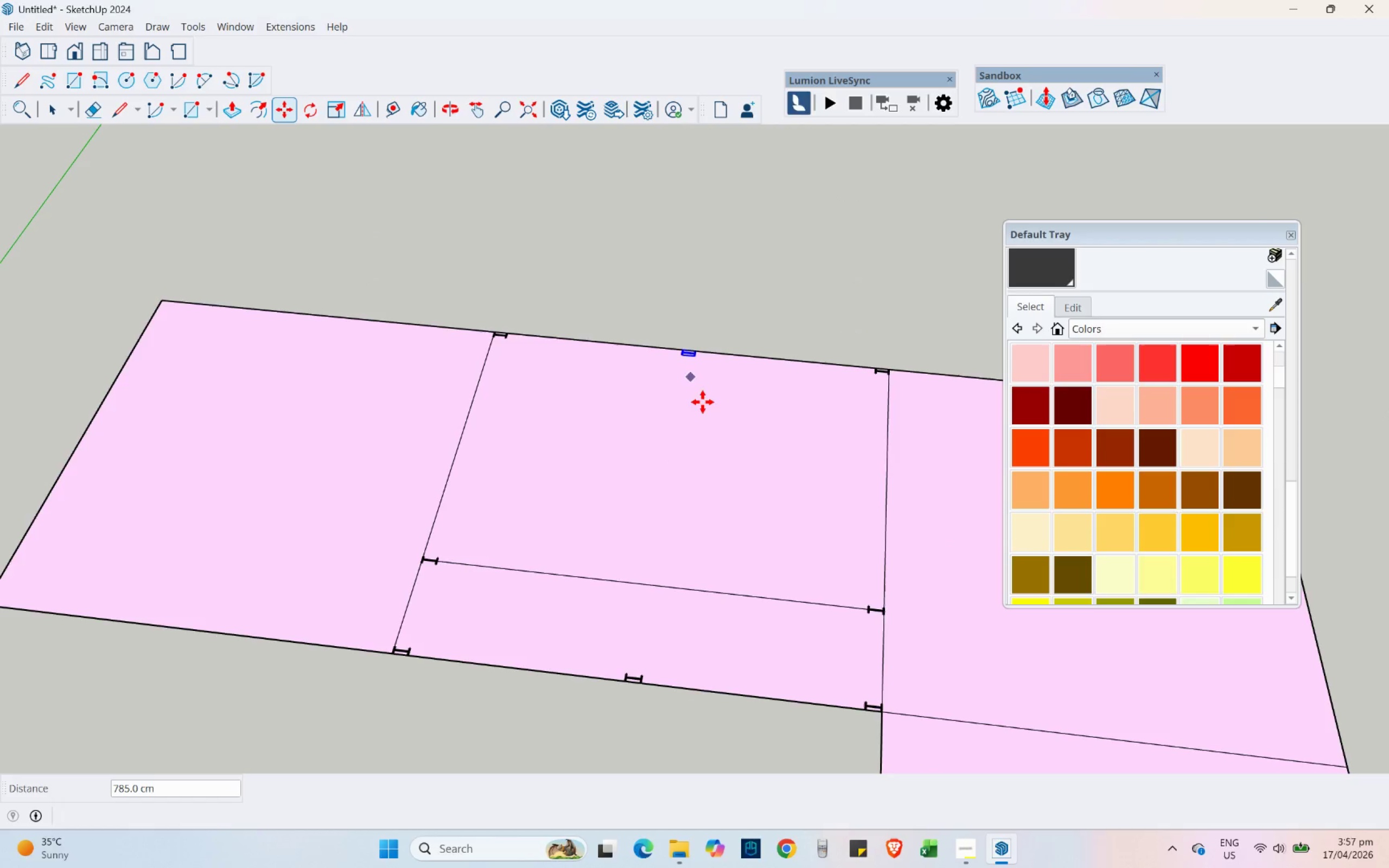 
hold_key(key=ShiftLeft, duration=0.58)
 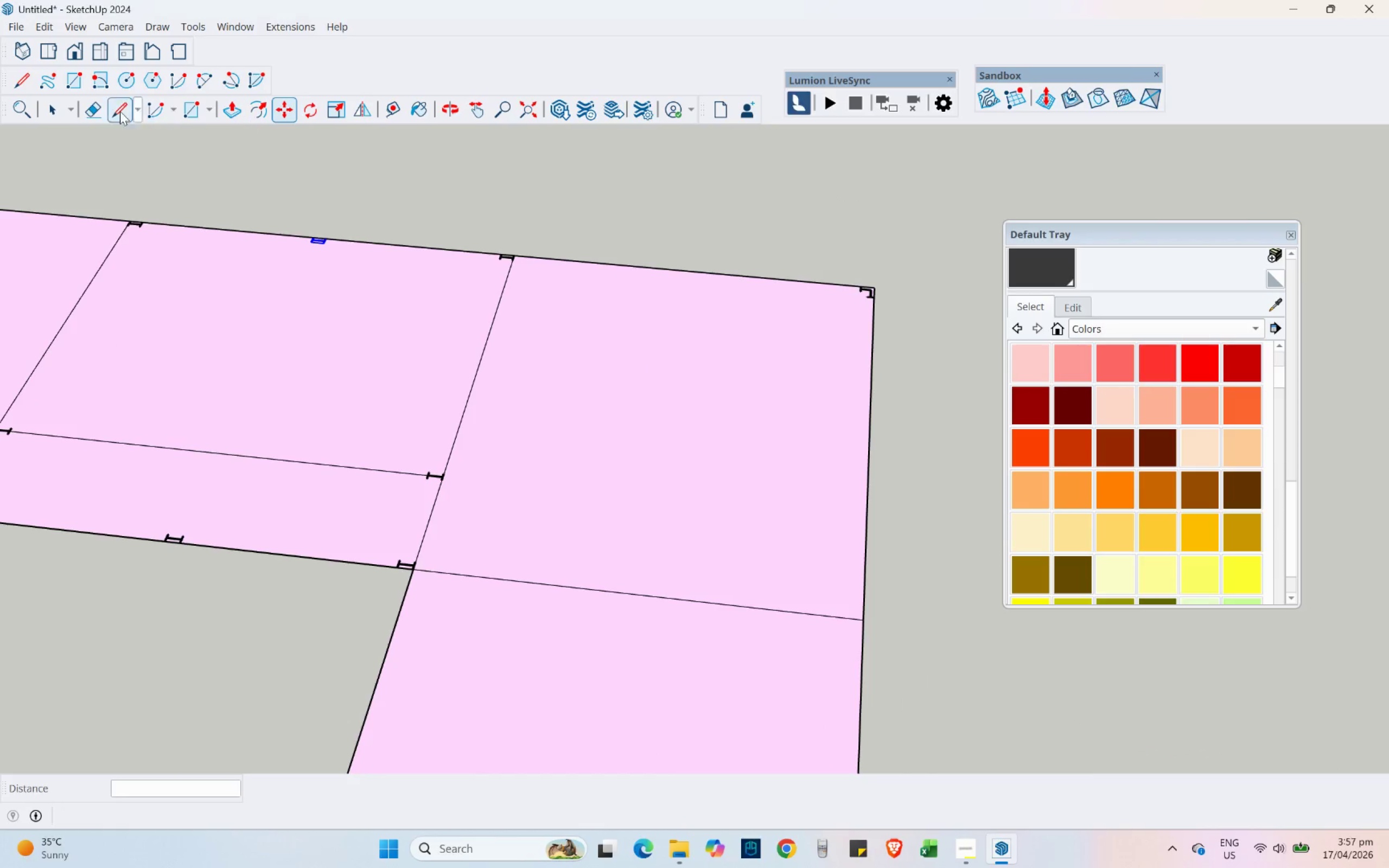 
hold_key(key=ShiftLeft, duration=20.39)
left_click([63, 108])
 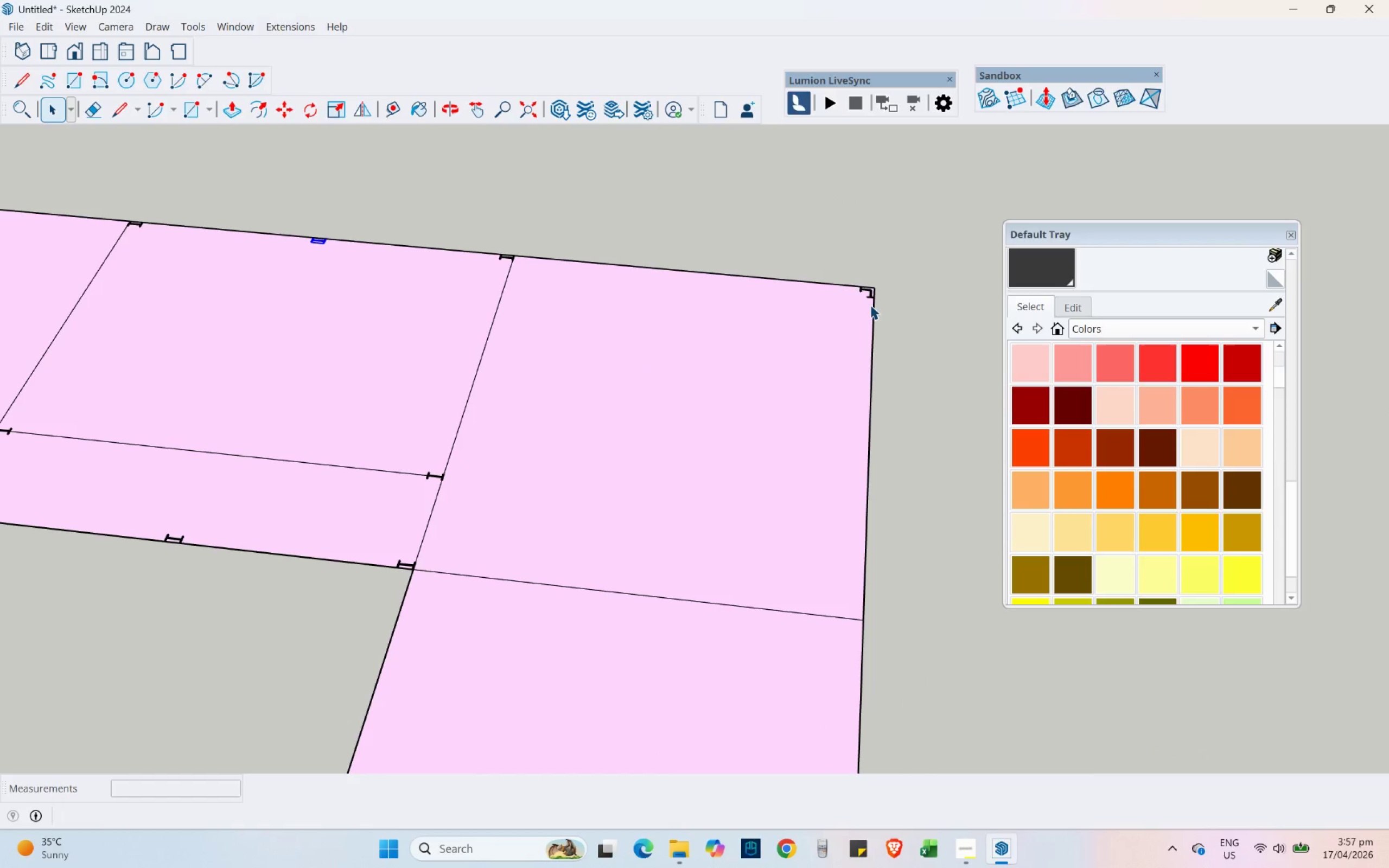 
left_click([870, 293])
 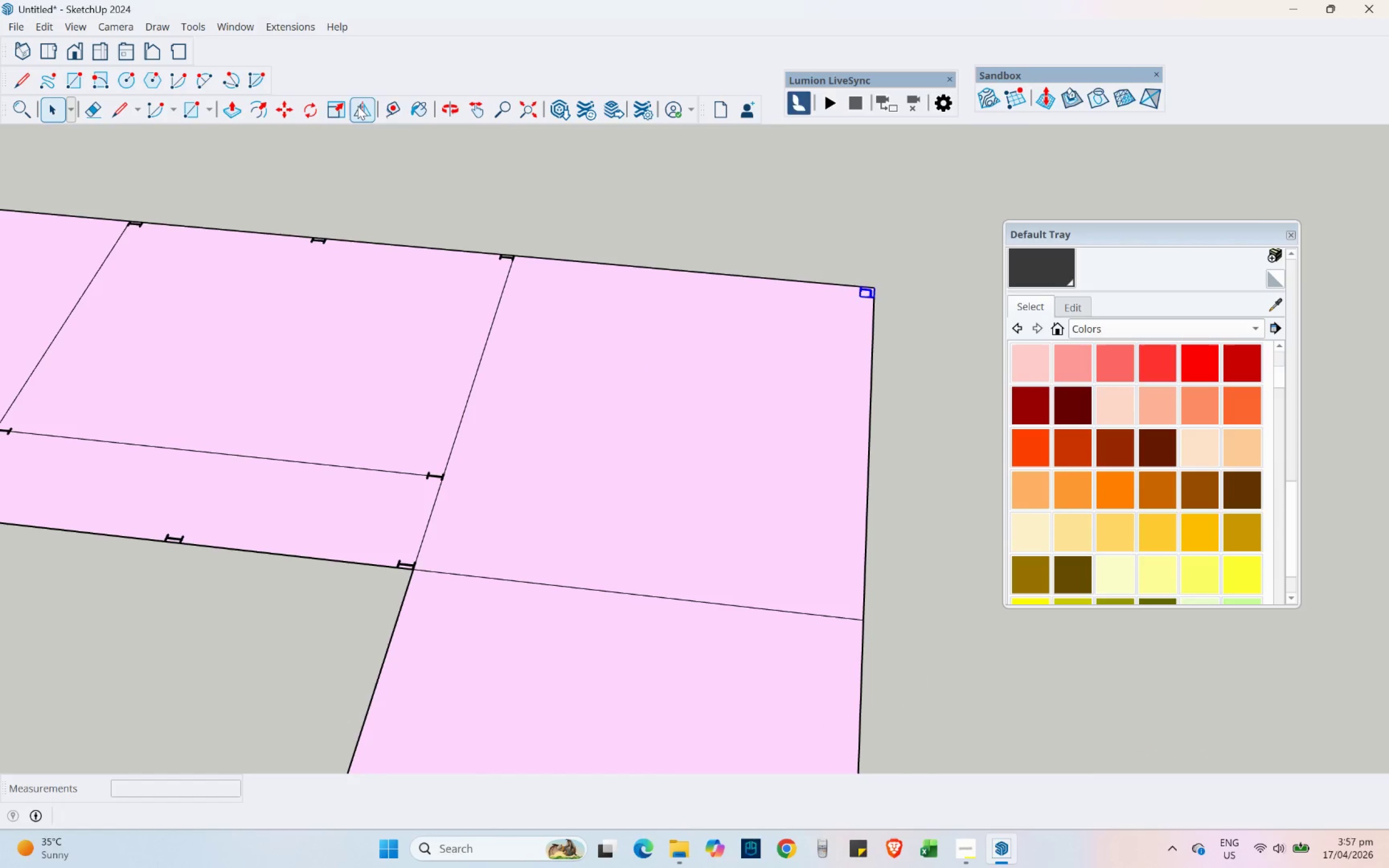 
scroll: coordinate [659, 225], scroll_direction: down, amount: 10.0
 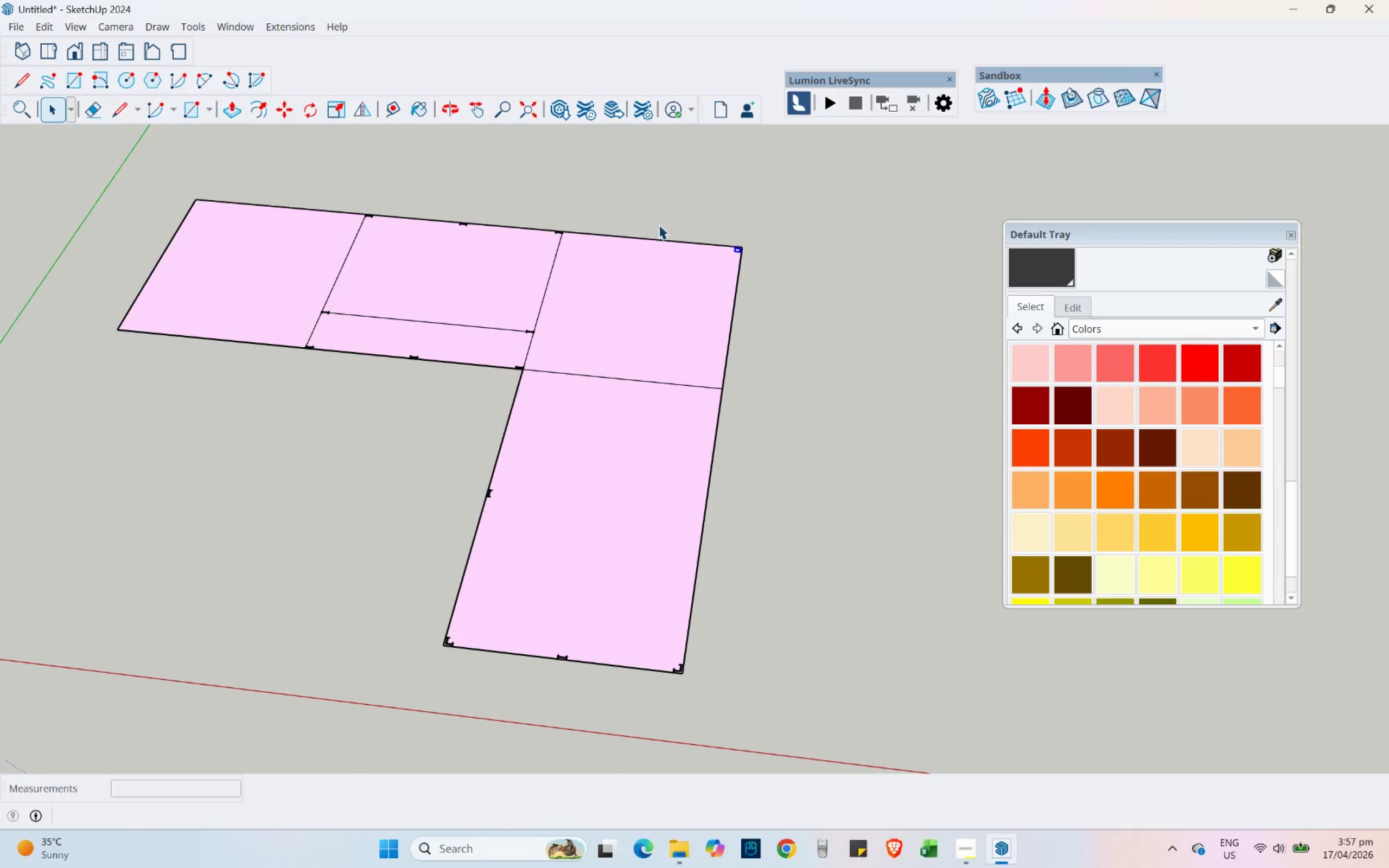 
scroll: coordinate [524, 318], scroll_direction: up, amount: 5.0
 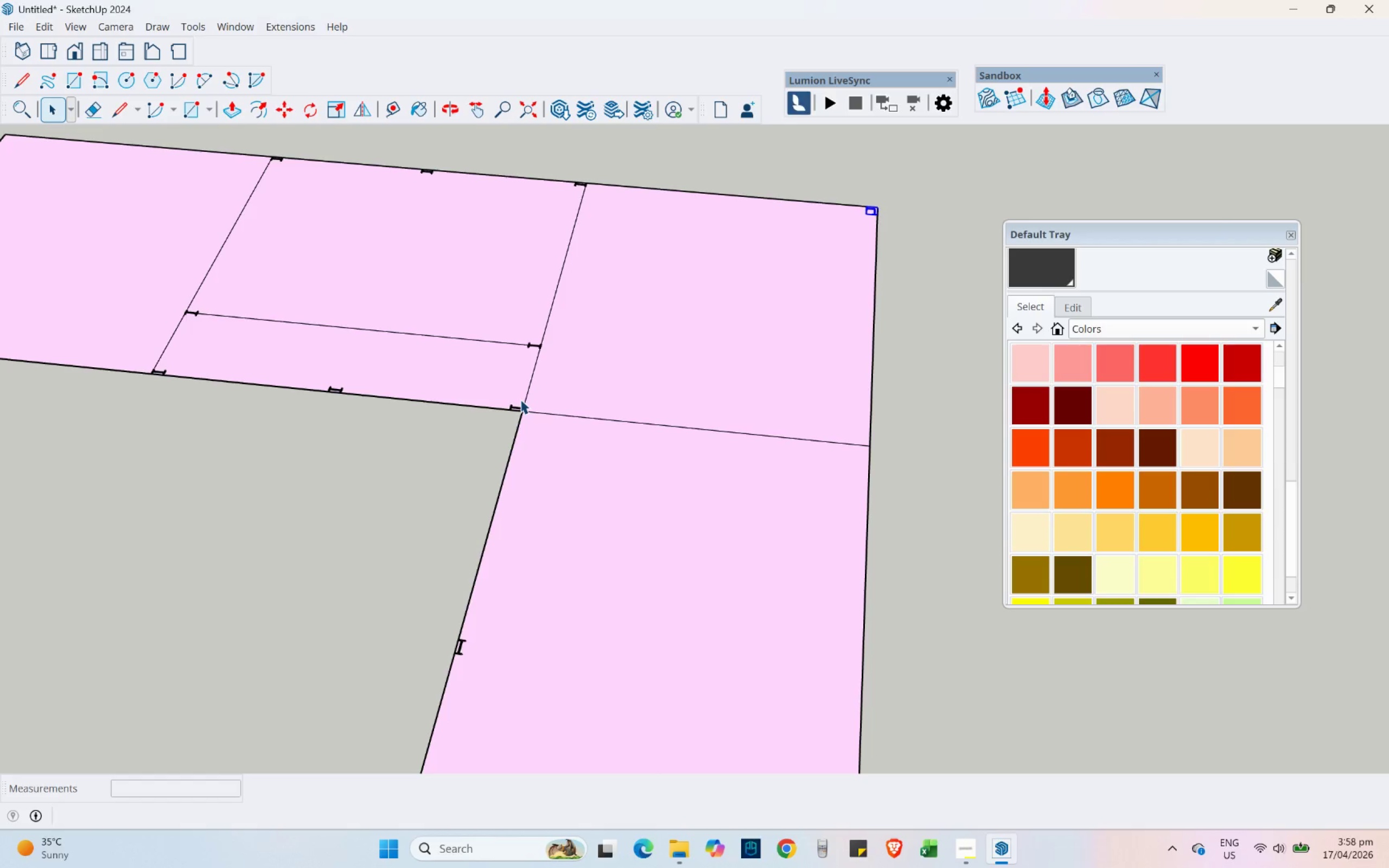 
hold_key(key=ShiftLeft, duration=0.33)
 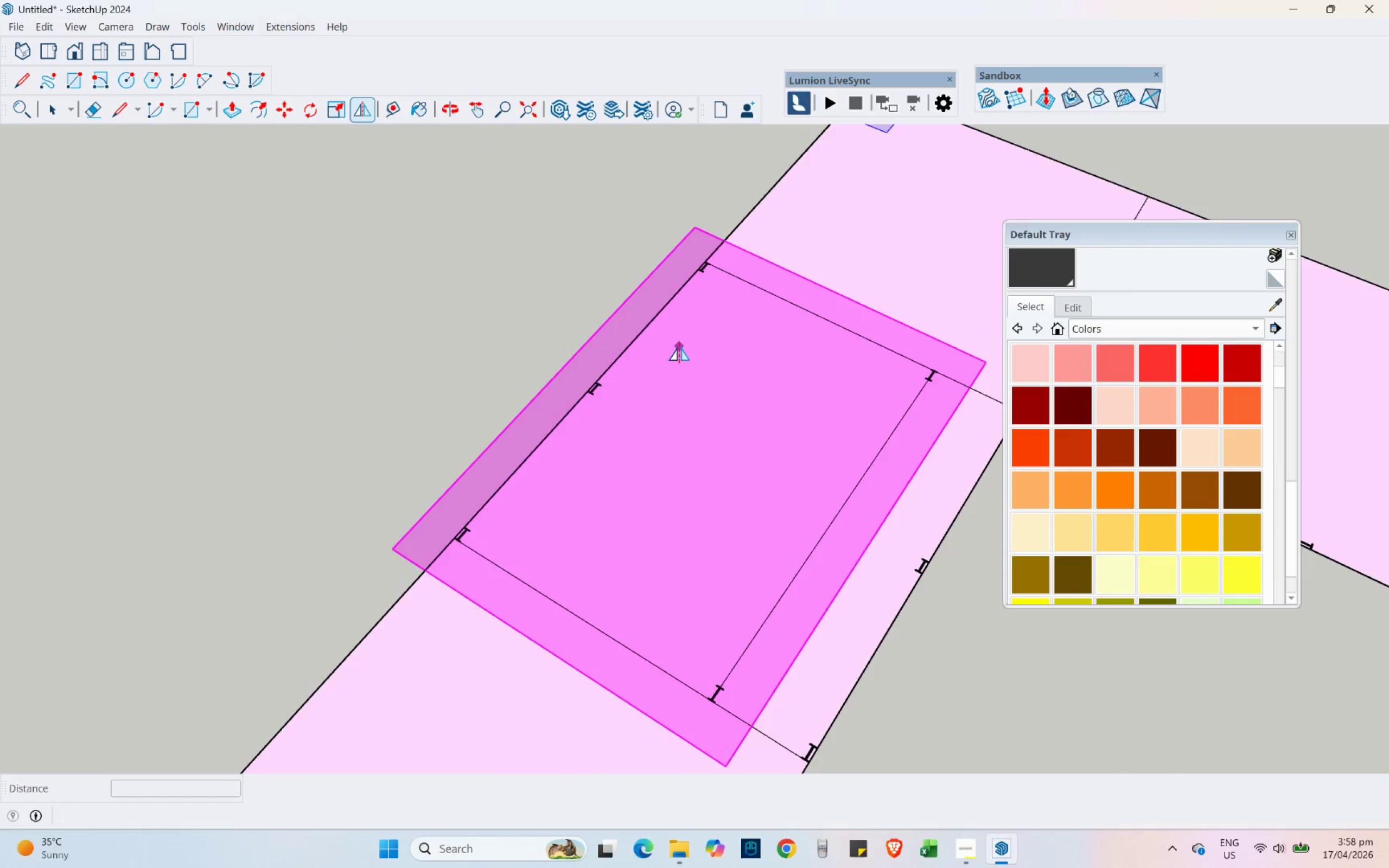 
key(Control+ControlLeft)
 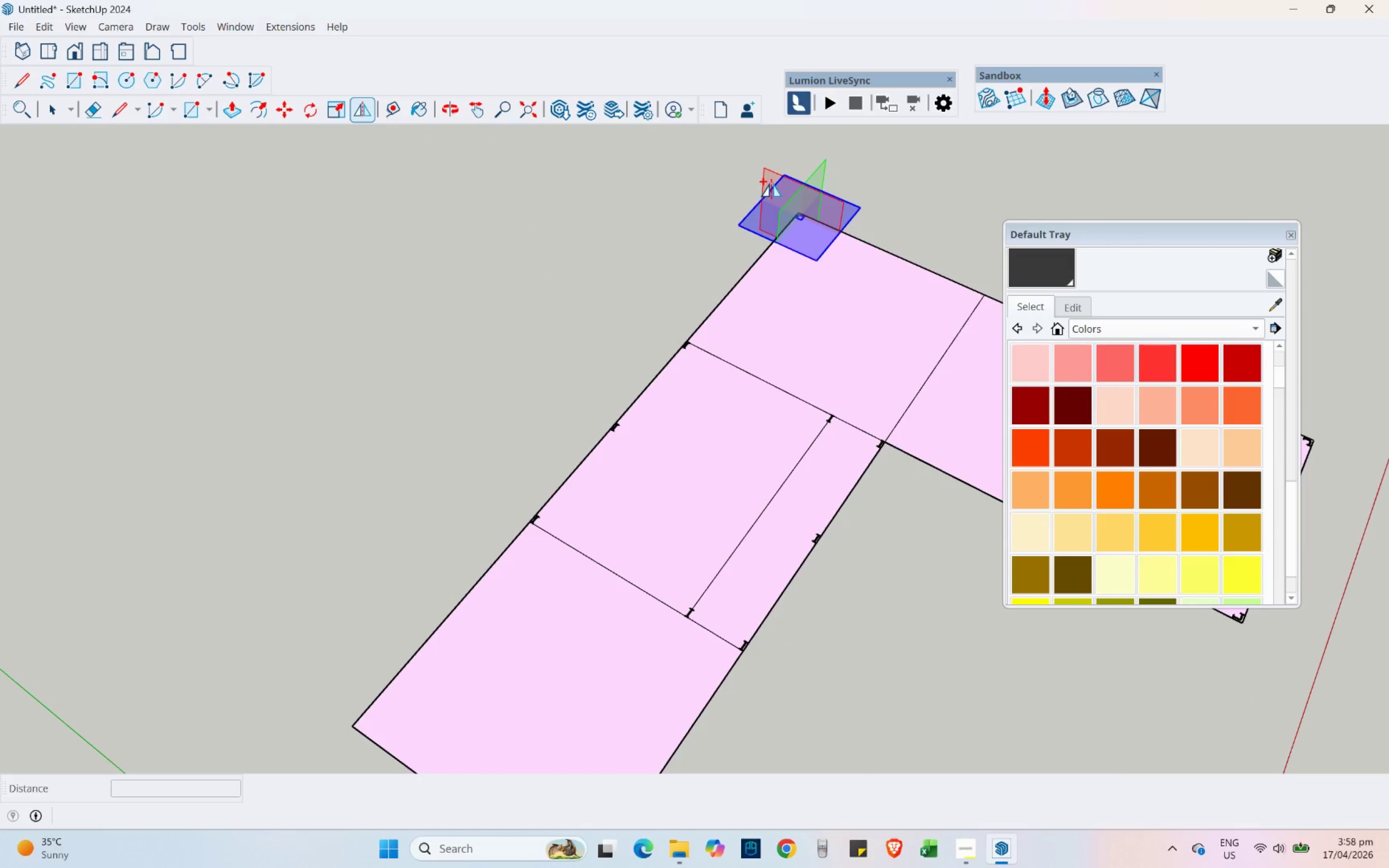 
scroll: coordinate [650, 496], scroll_direction: down, amount: 5.0
 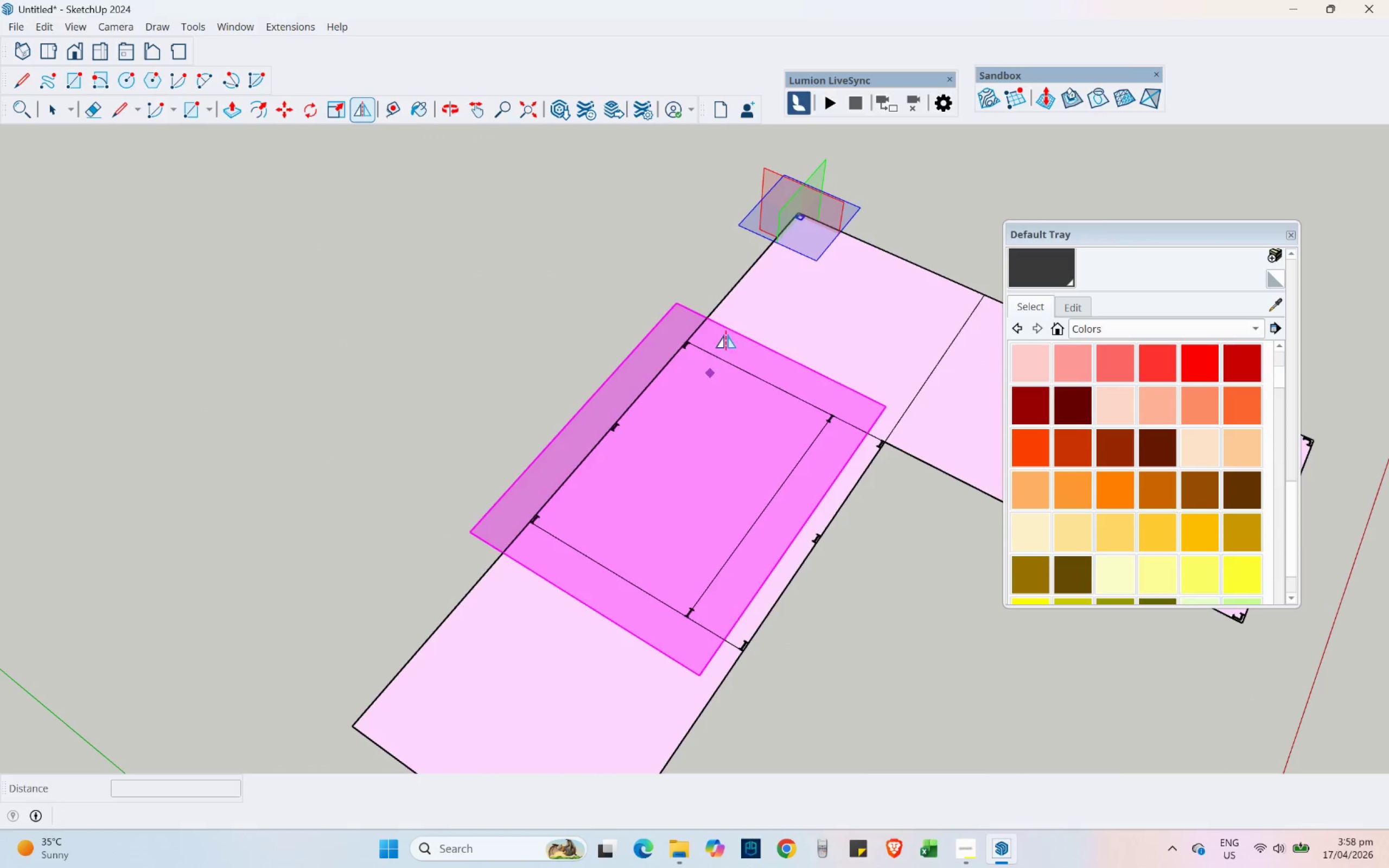 
left_click_drag(start_coordinate=[772, 183], to_coordinate=[767, 516])
 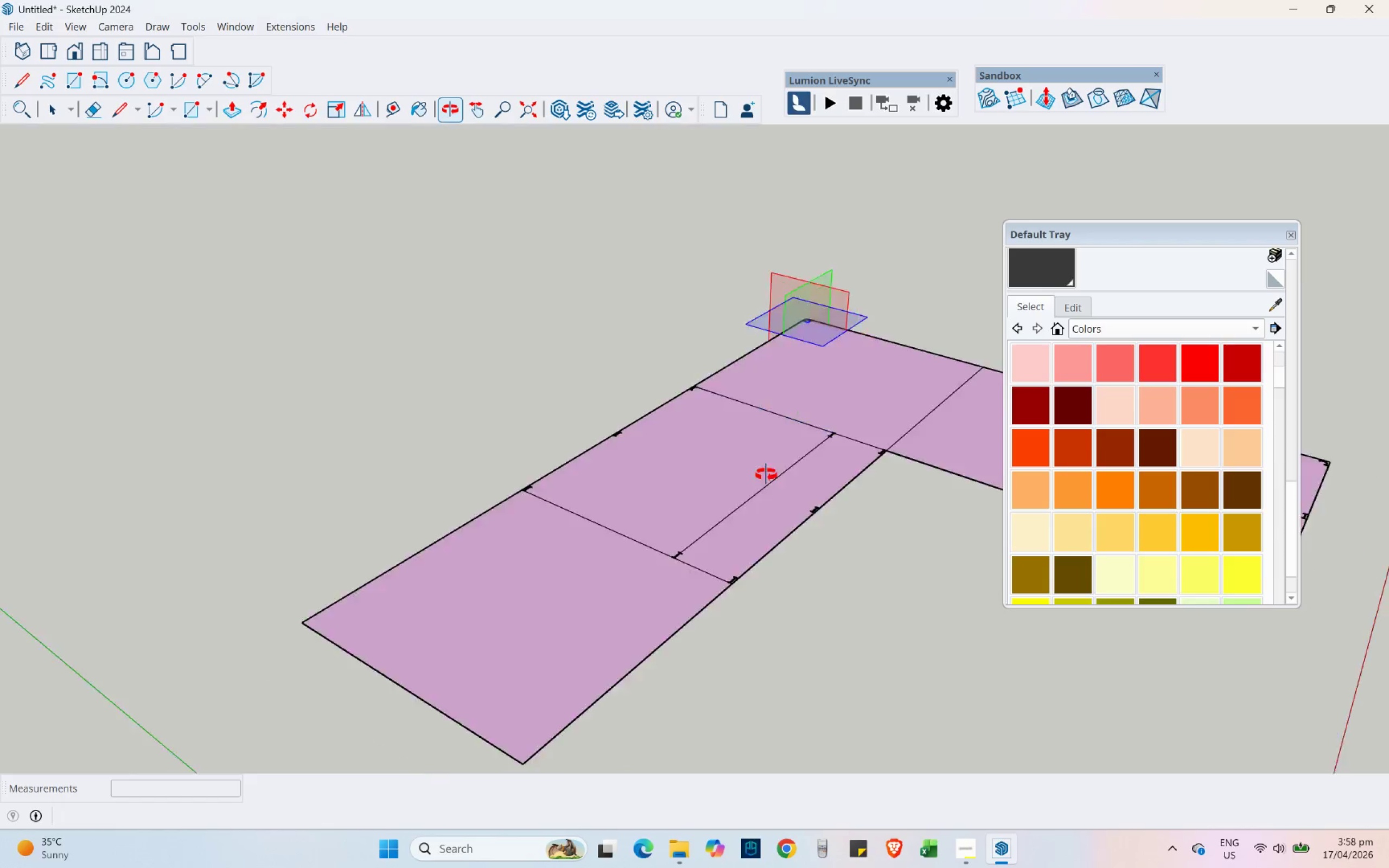 
key(Control+ControlLeft)
 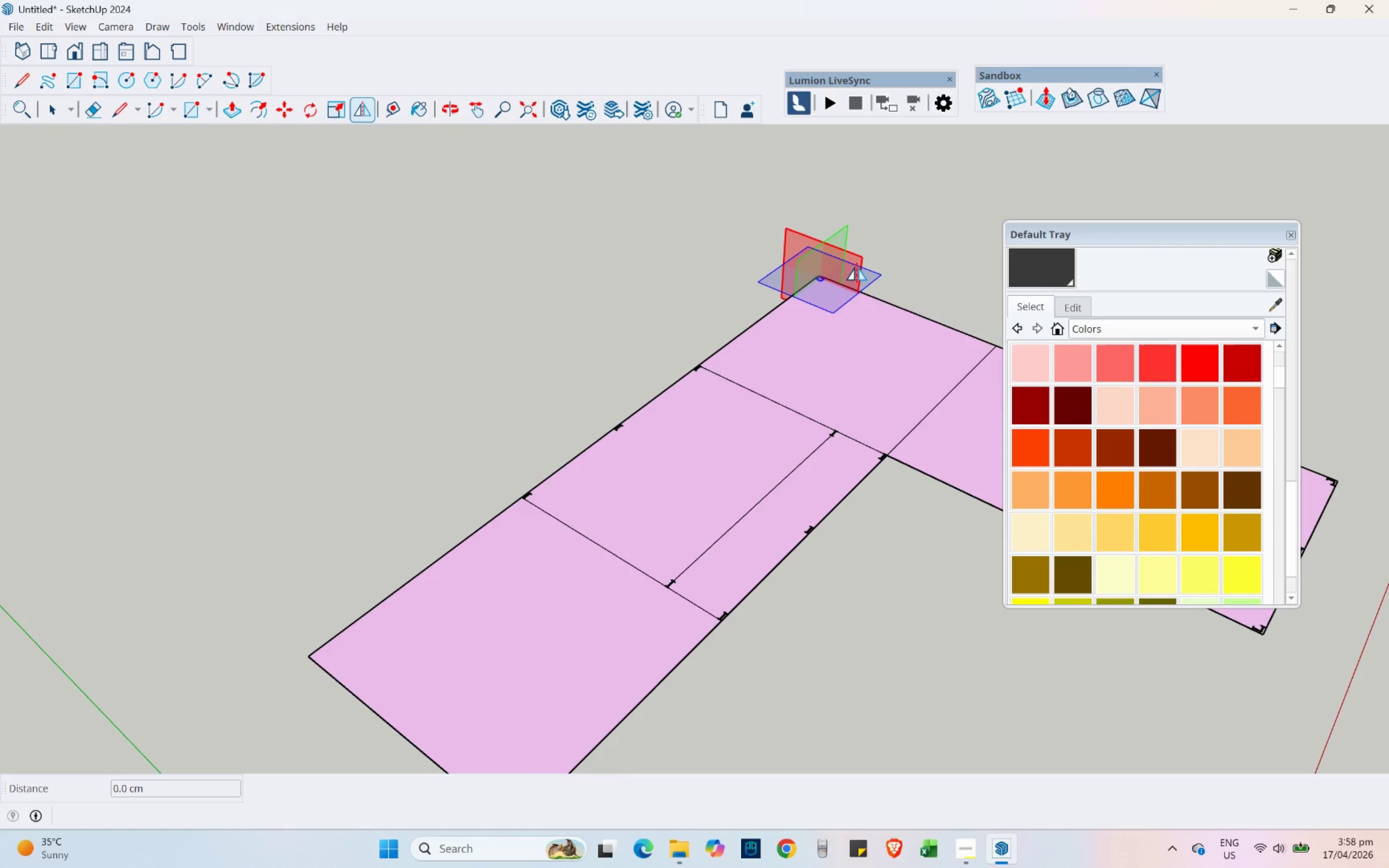 
key(Control+Z)
 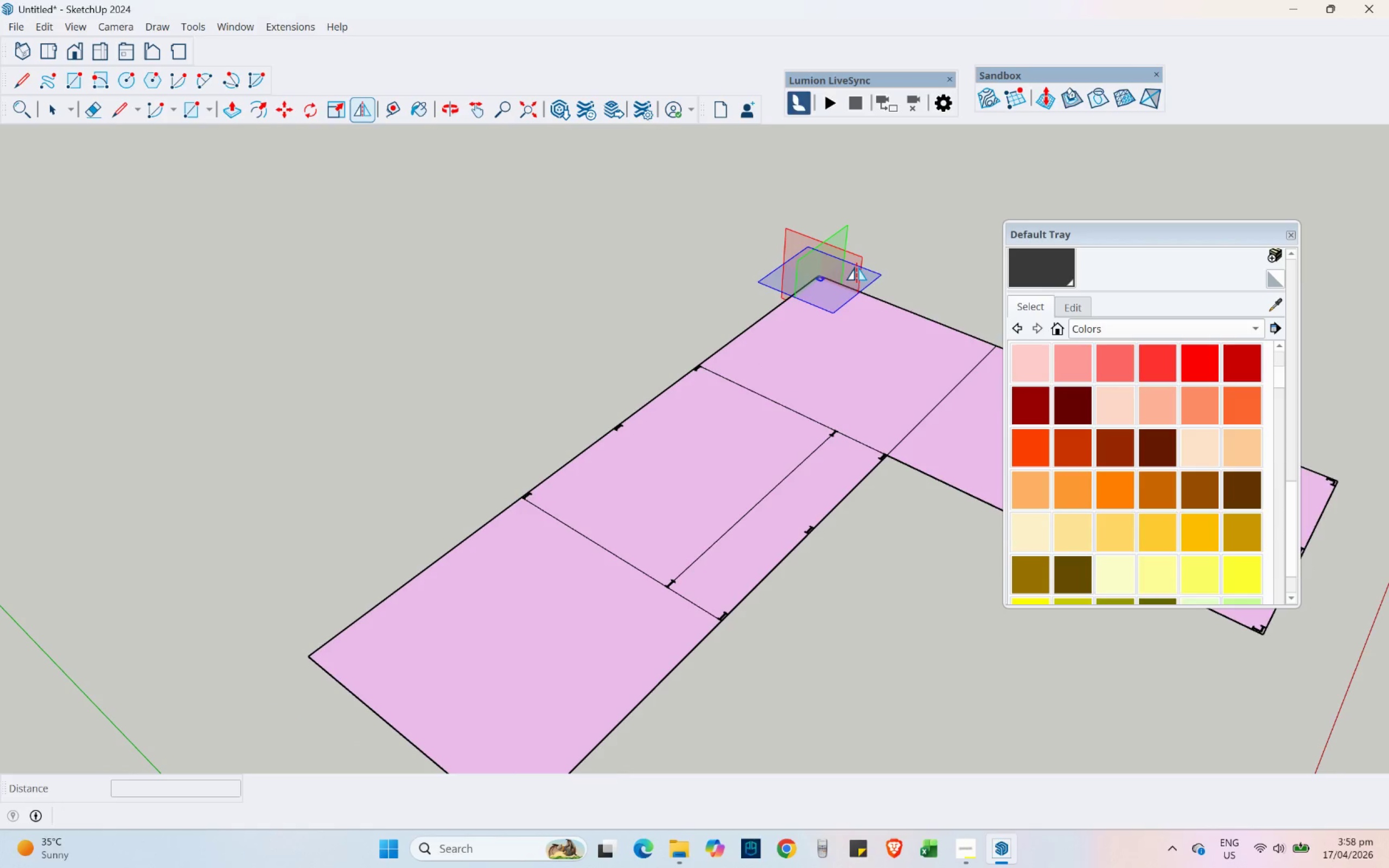 
key(Control+Z)
 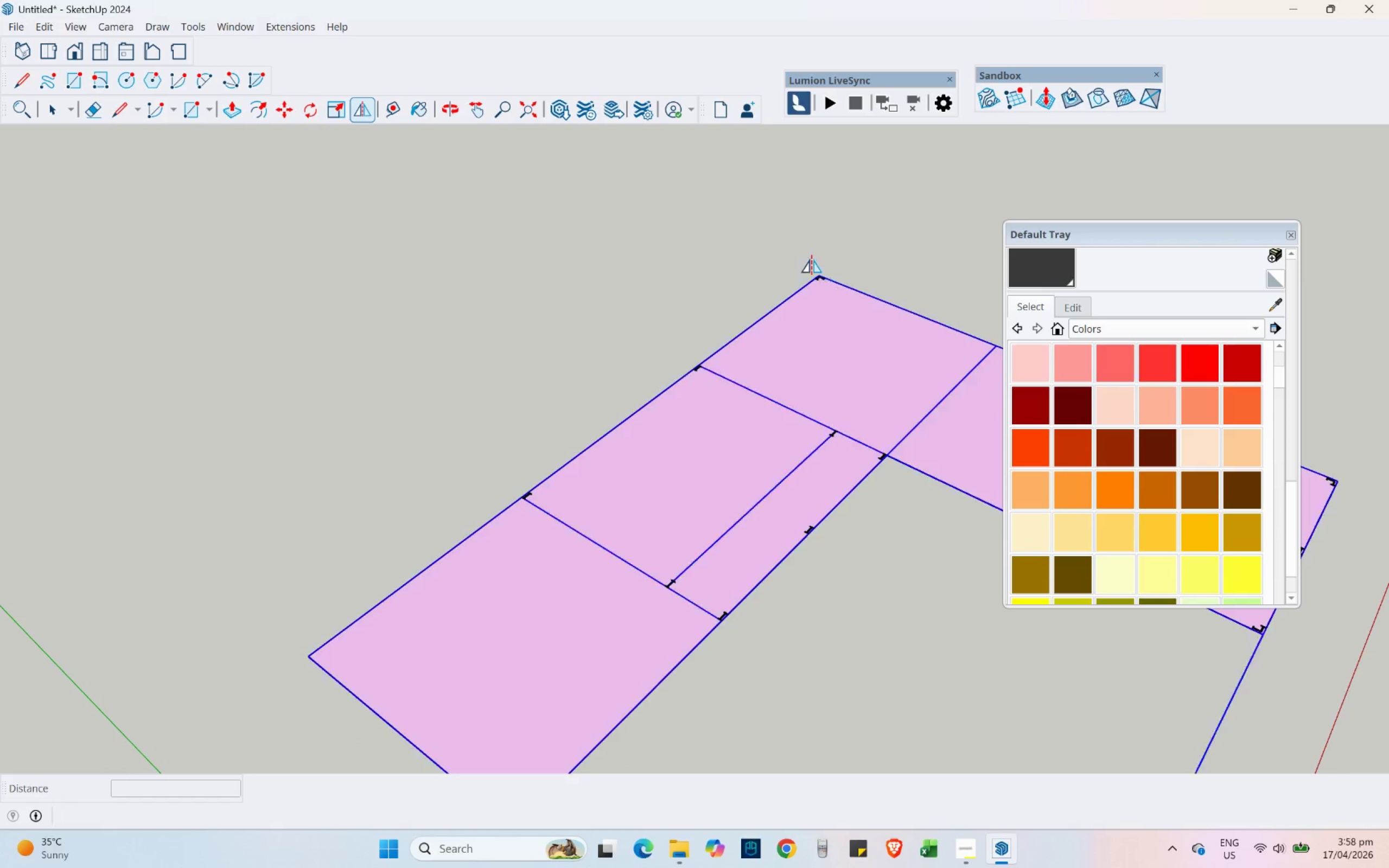 
scroll: coordinate [235, 132], scroll_direction: up, amount: 1.0
 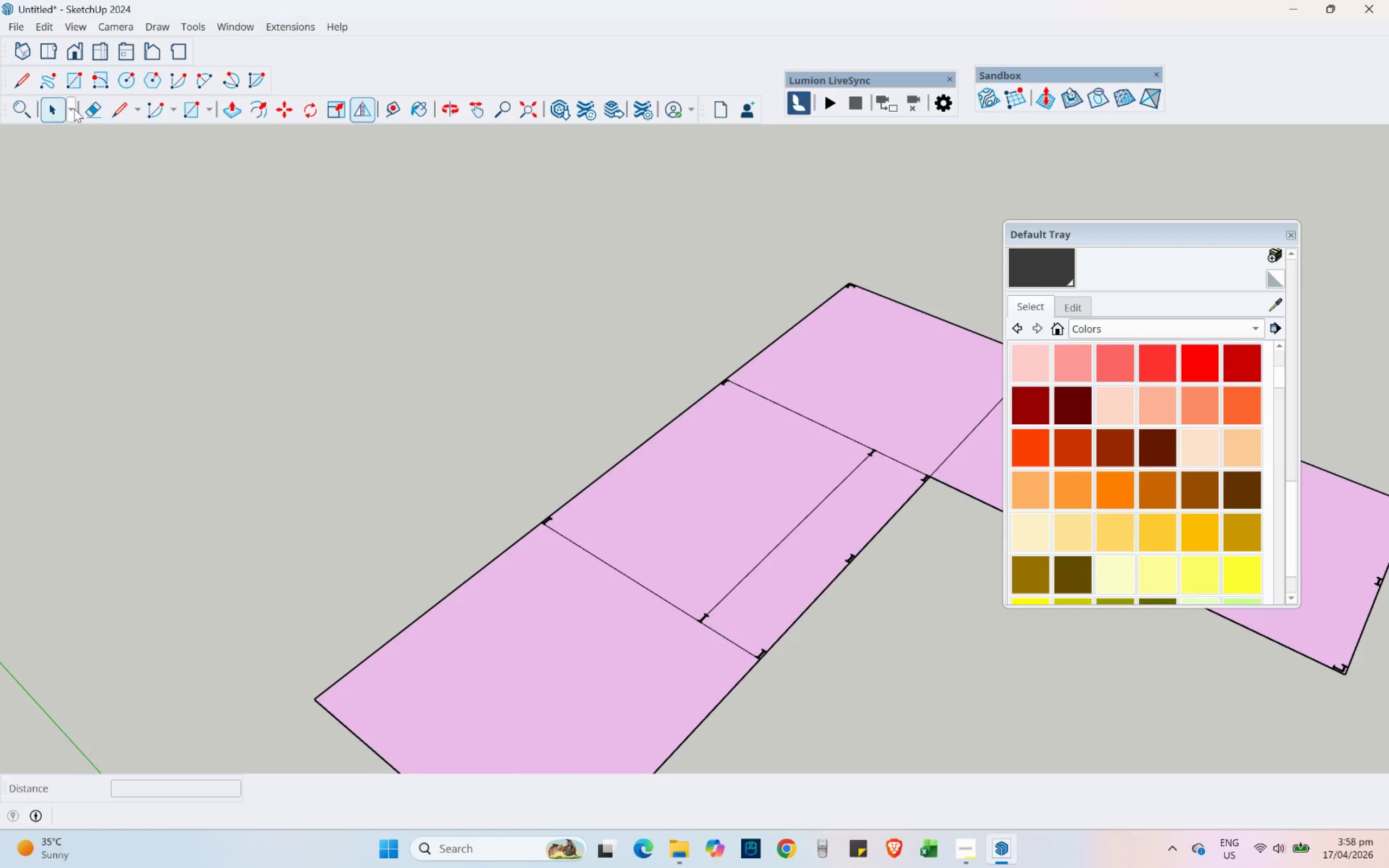 
left_click([54, 107])
 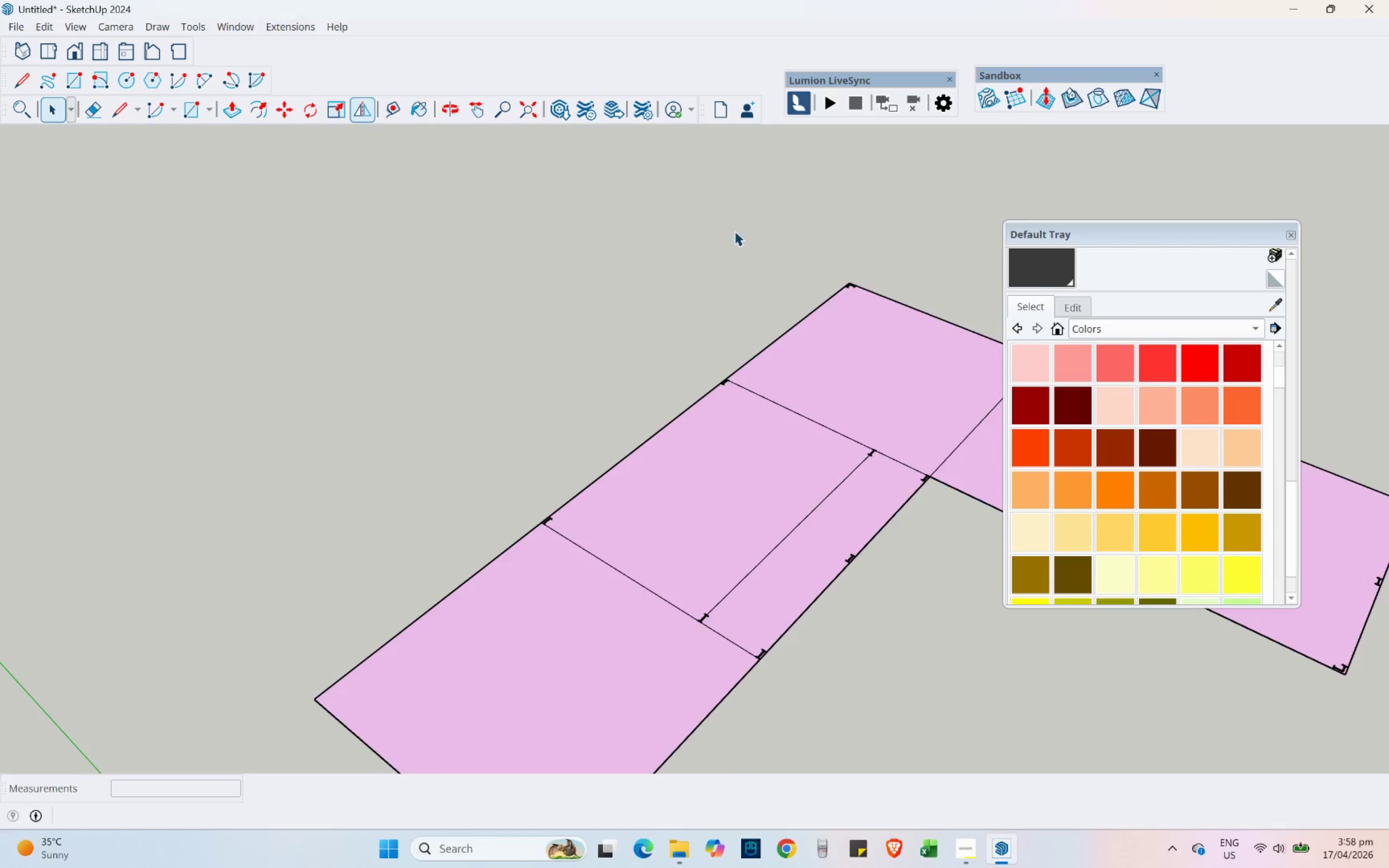 
left_click_drag(start_coordinate=[793, 228], to_coordinate=[894, 335])
 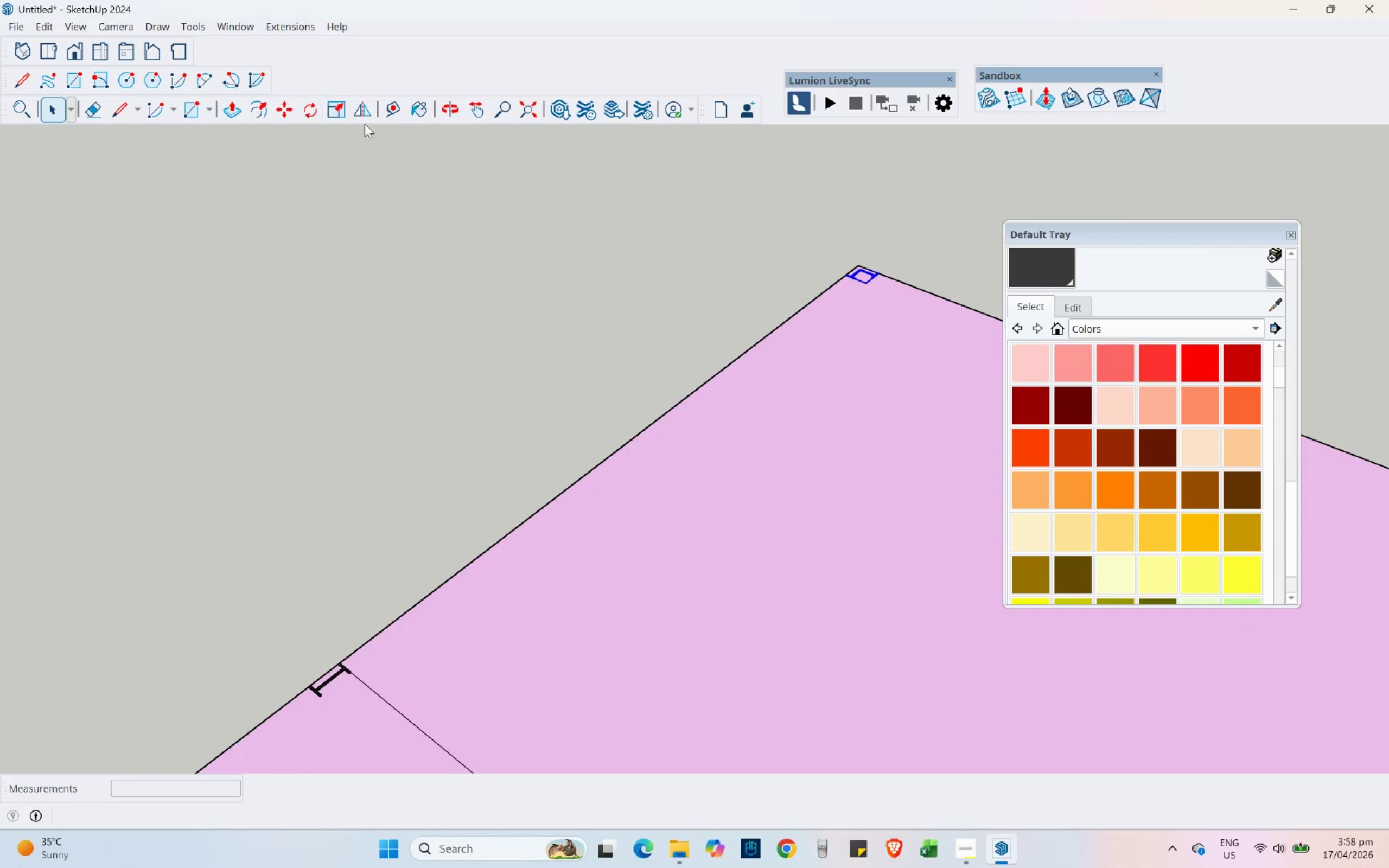 
scroll: coordinate [810, 282], scroll_direction: up, amount: 14.0
 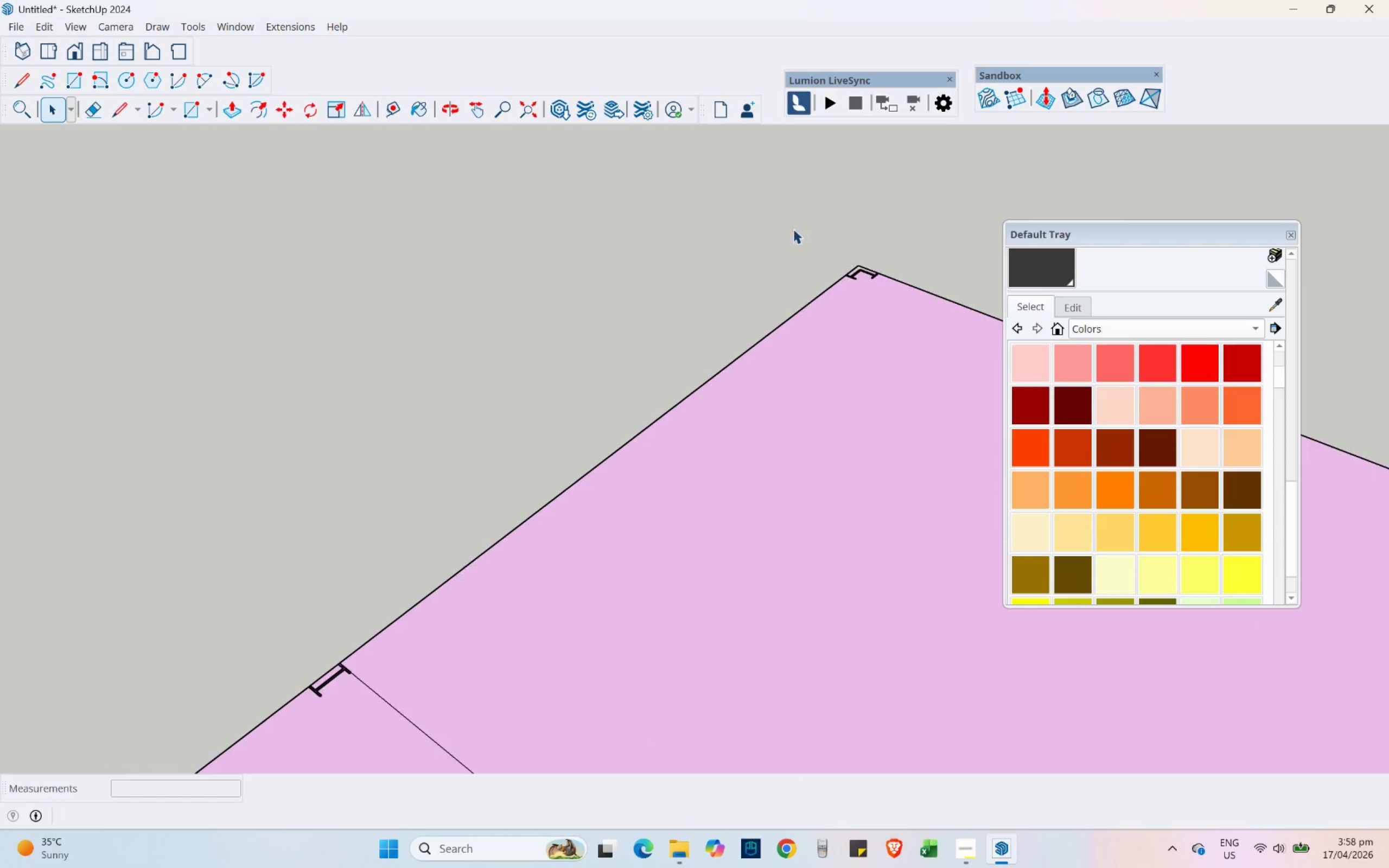 
left_click([340, 108])
 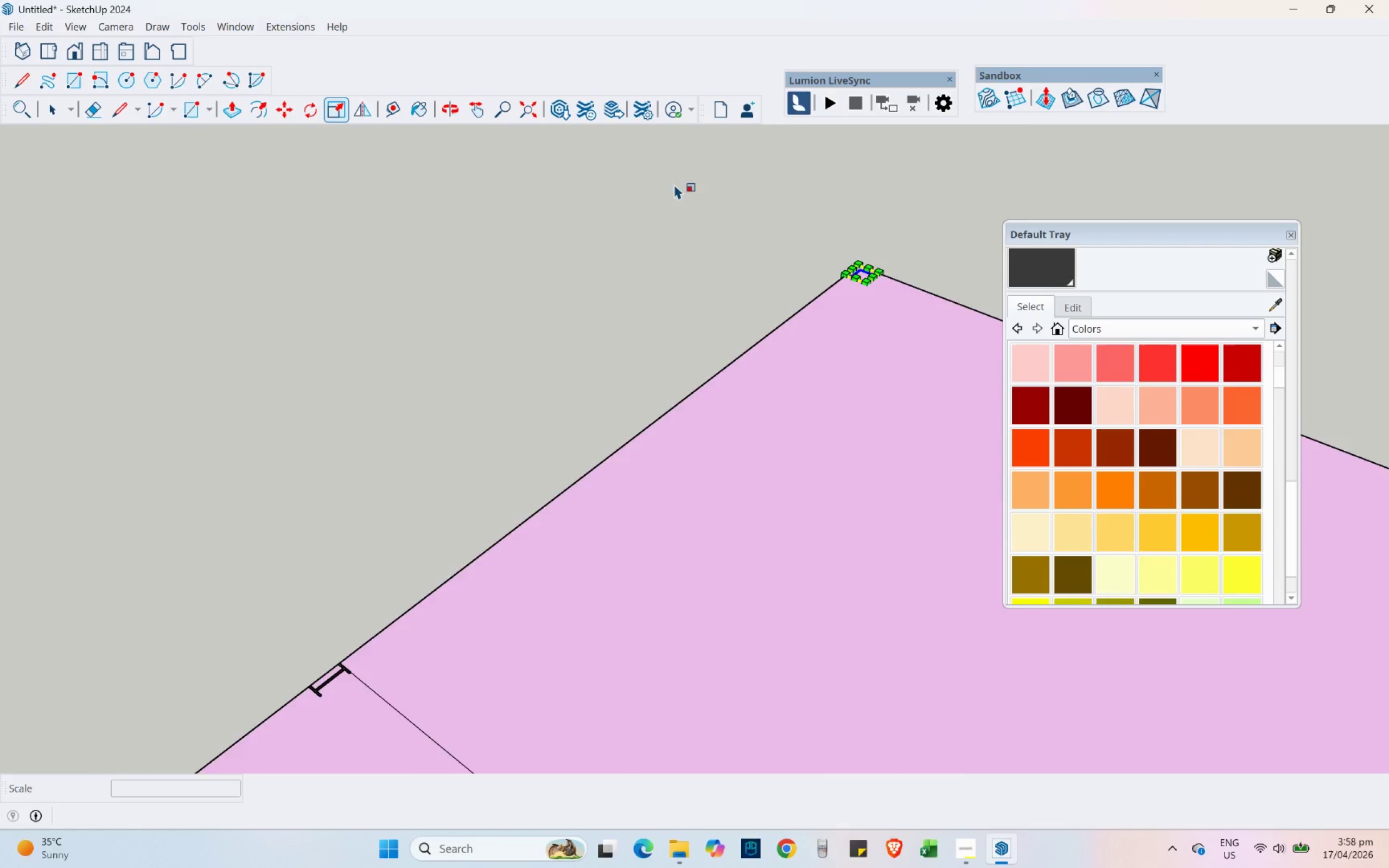 
scroll: coordinate [793, 203], scroll_direction: down, amount: 17.0
 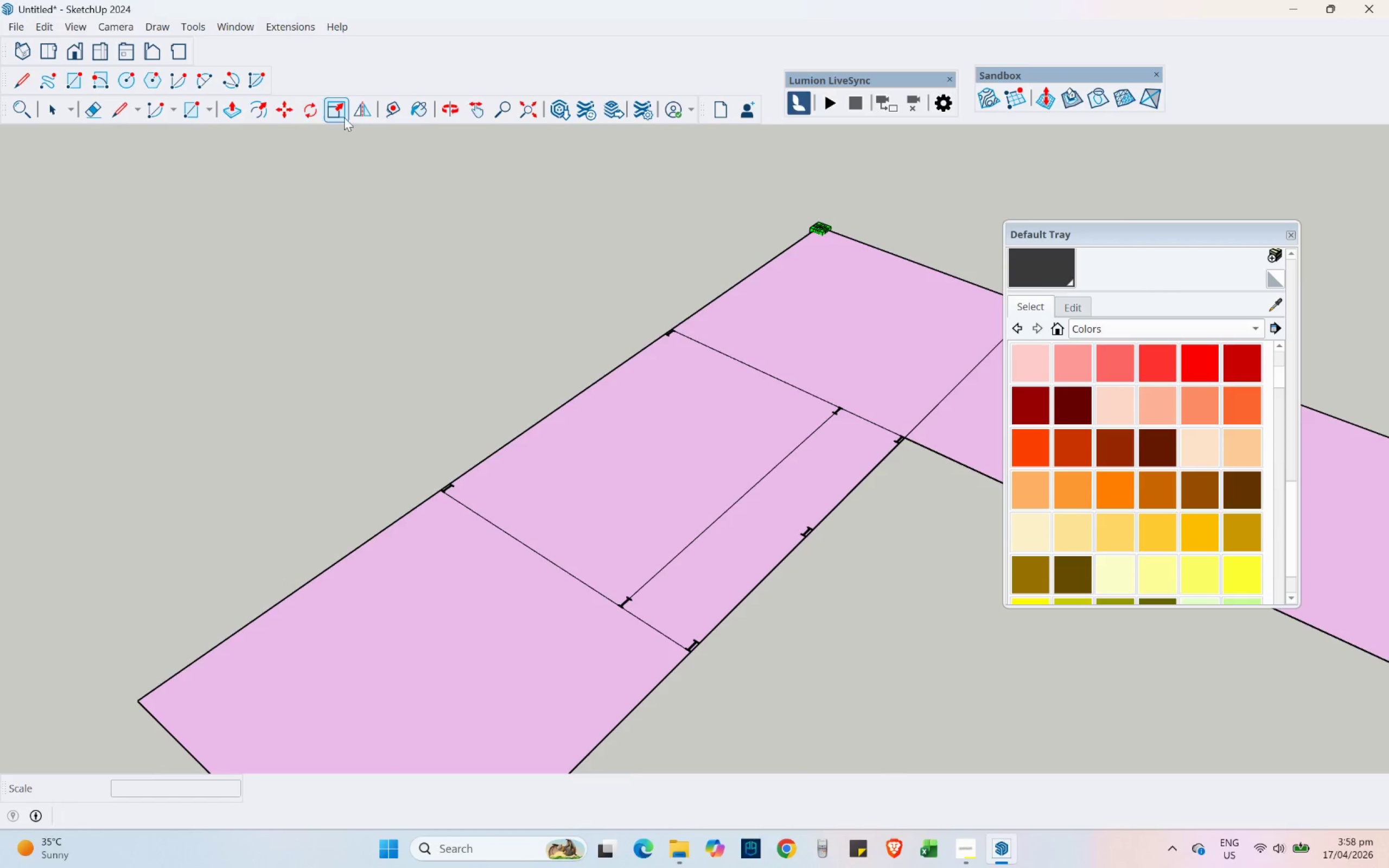 
left_click([361, 114])
 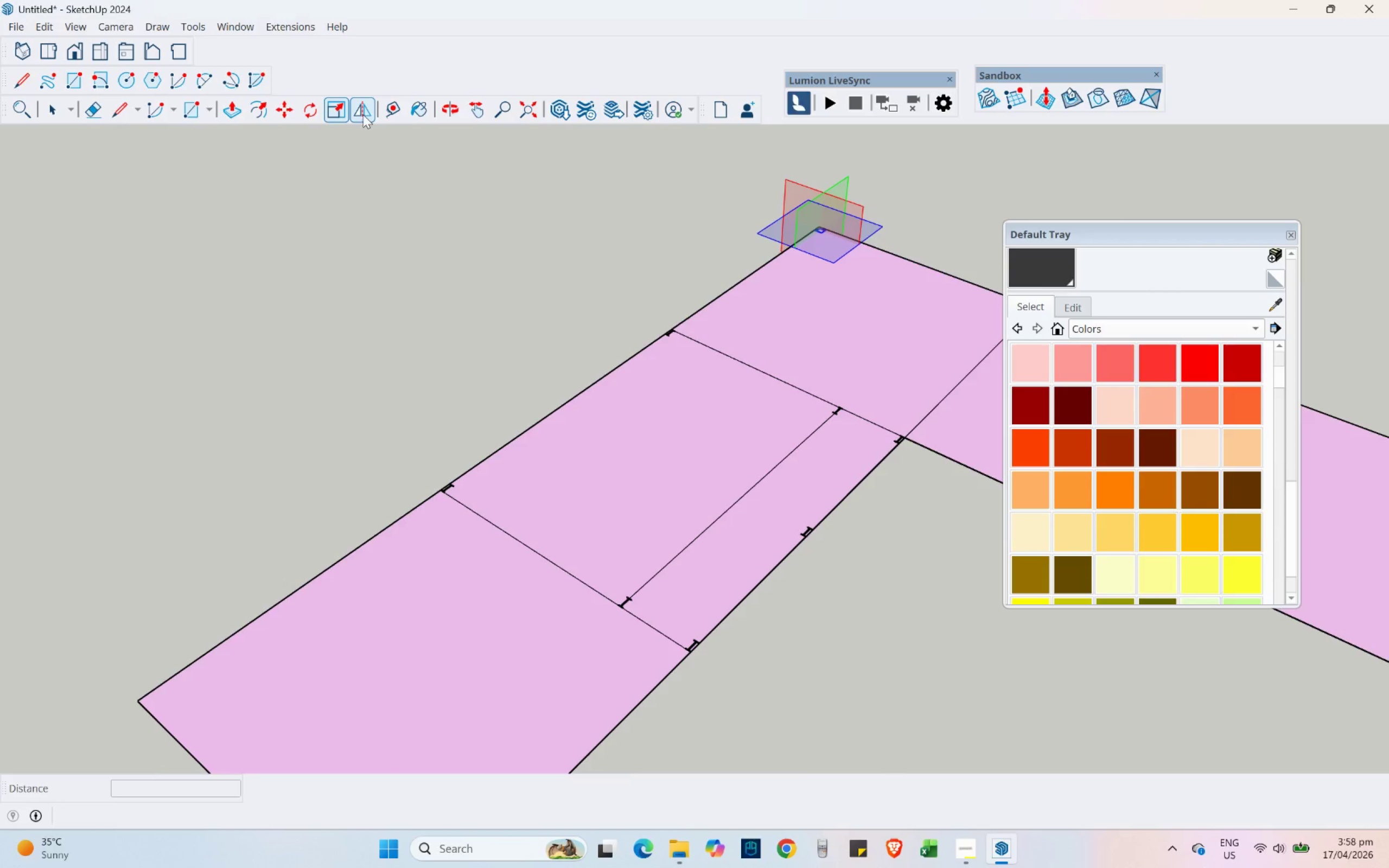 
key(Control+ControlLeft)
 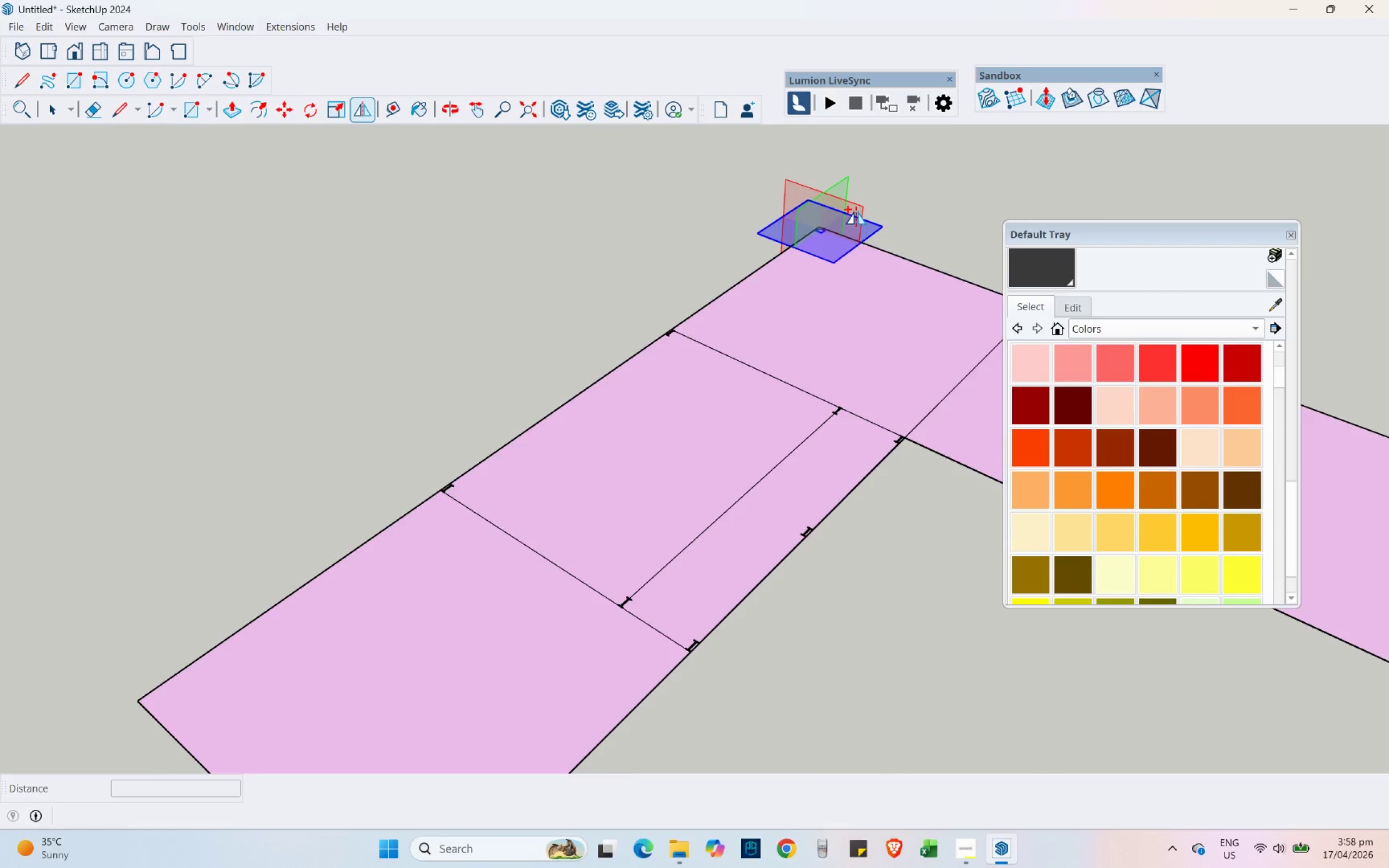 
left_click_drag(start_coordinate=[856, 211], to_coordinate=[795, 367])
 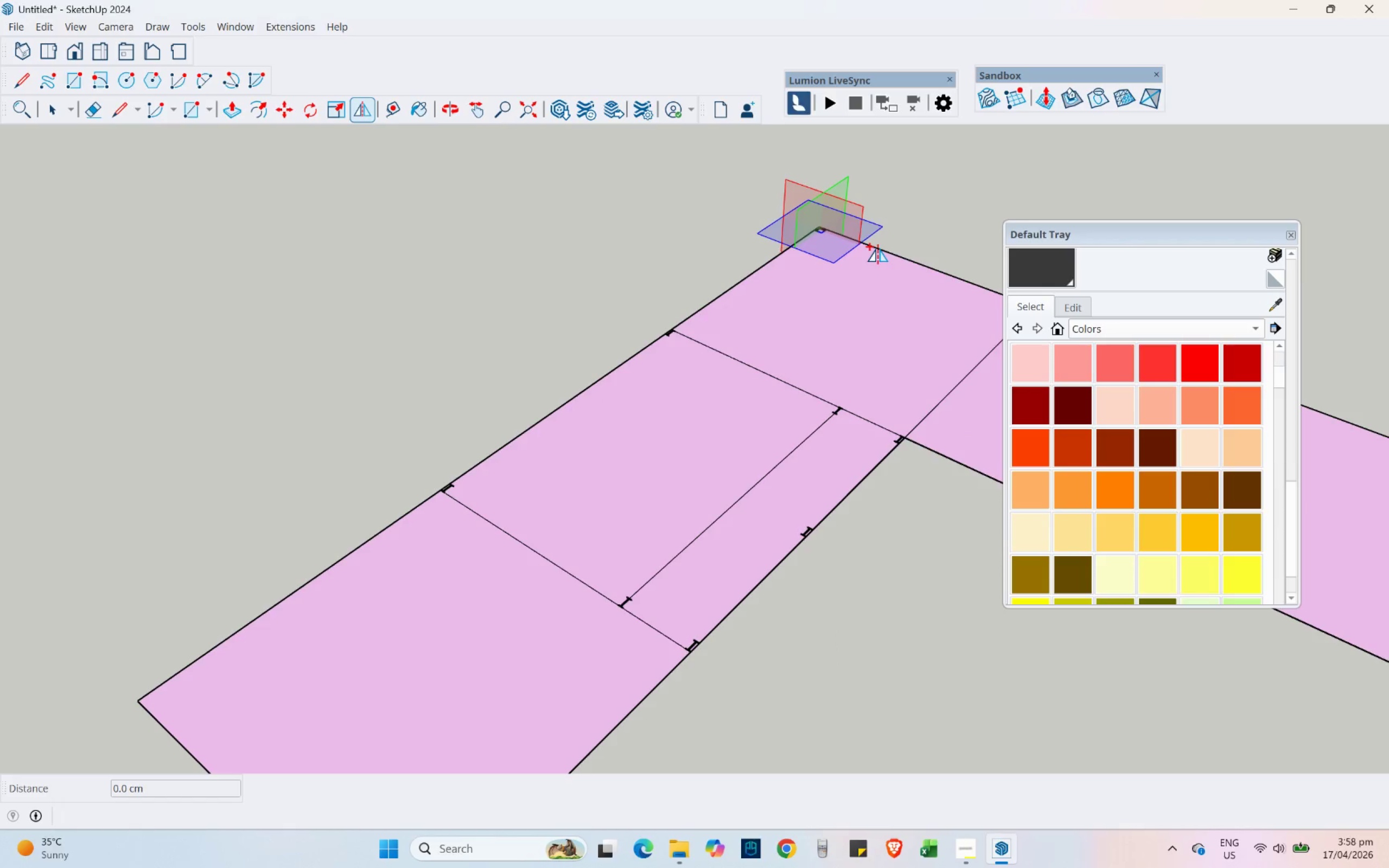 
key(Control+ControlLeft)
 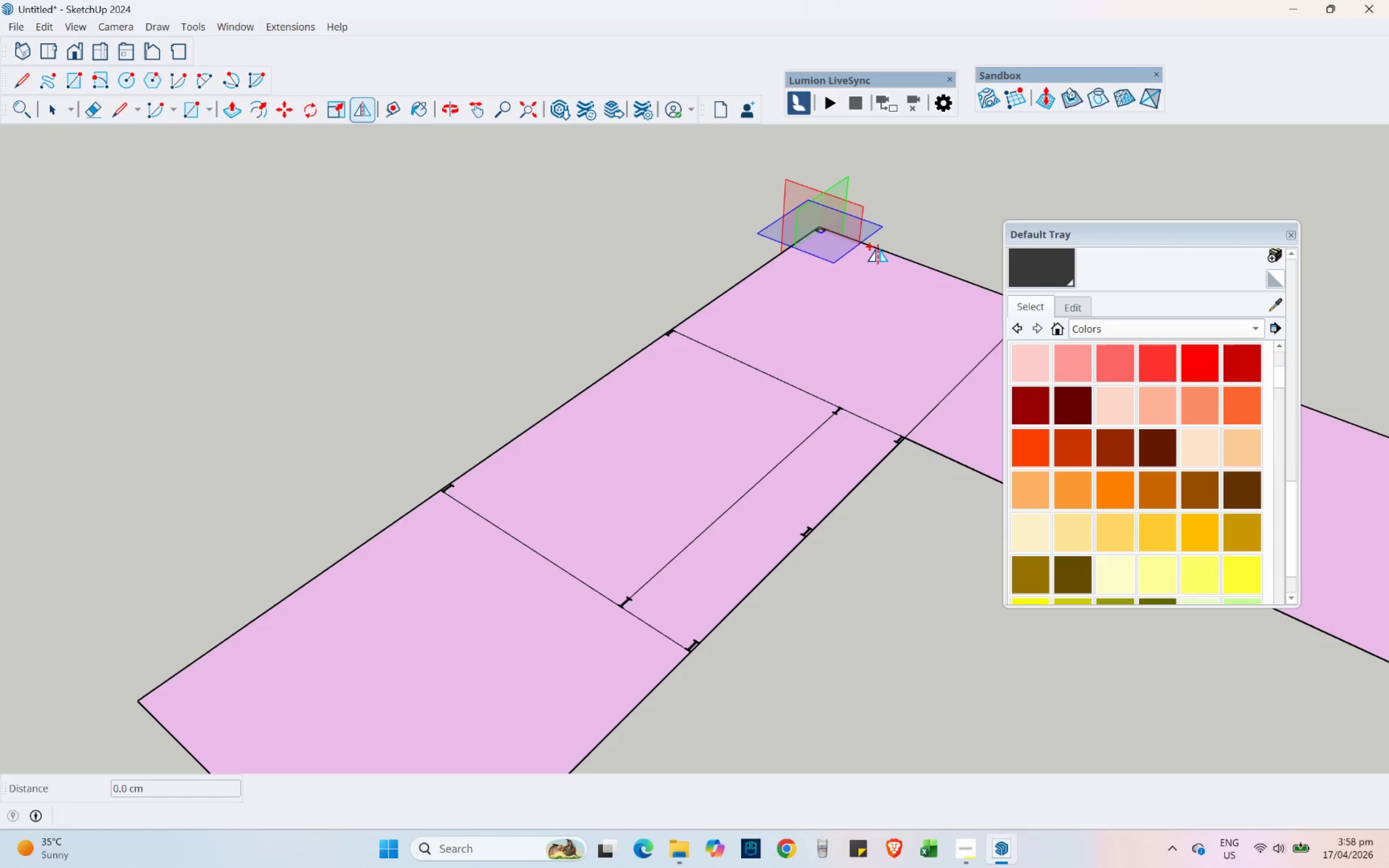 
key(Control+Z)
 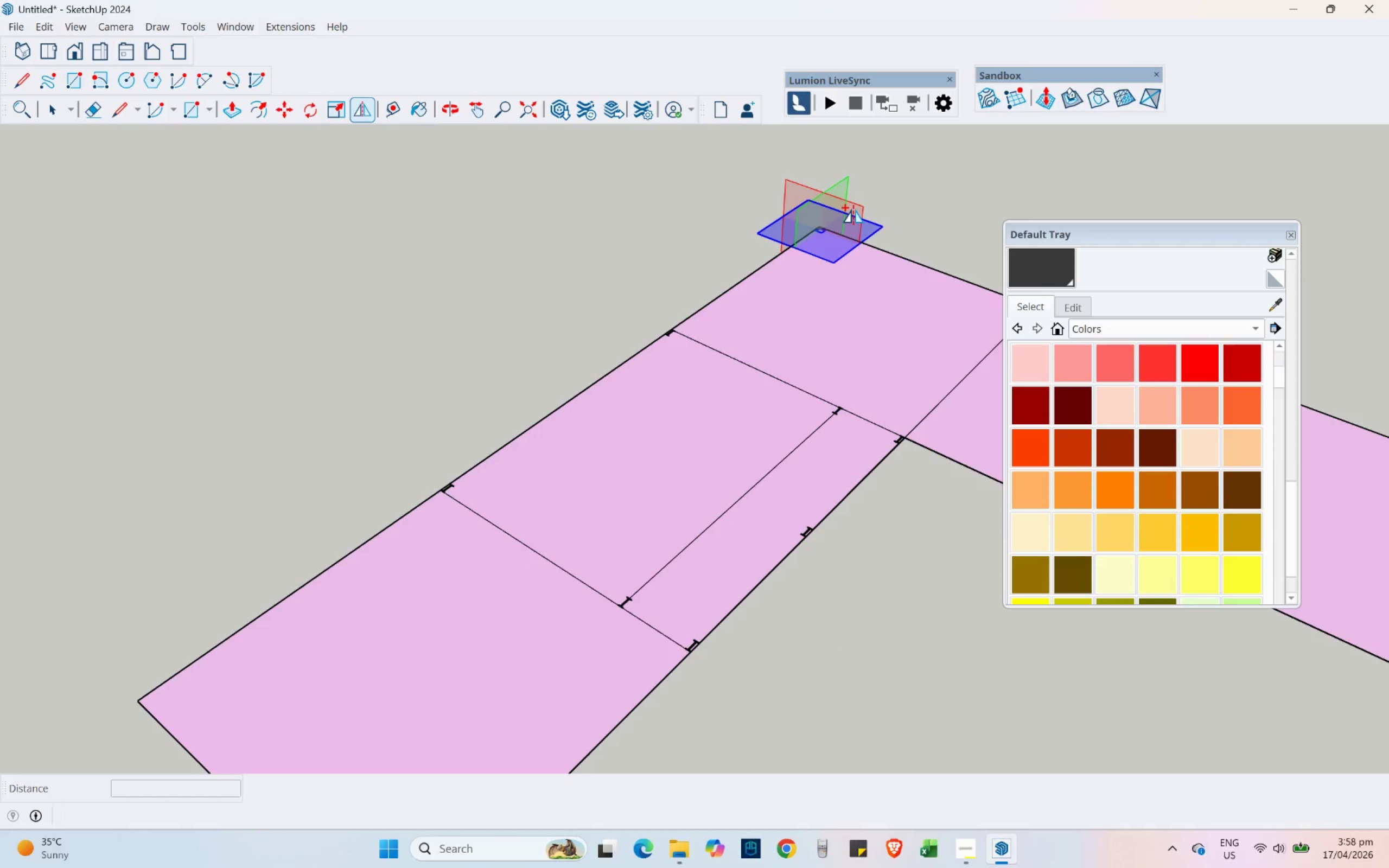 
left_click_drag(start_coordinate=[853, 209], to_coordinate=[750, 495])
 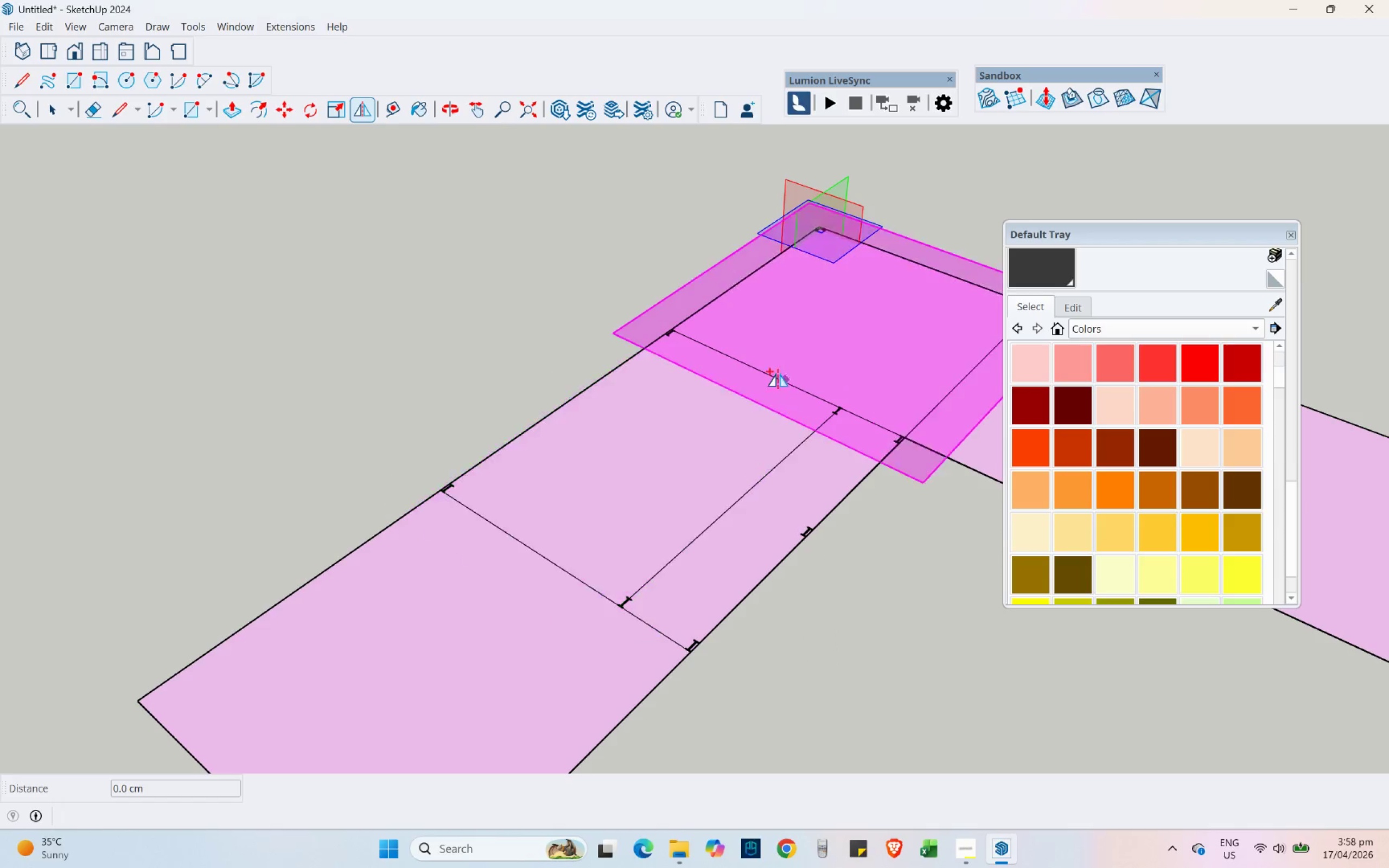 
key(Control+Z)
 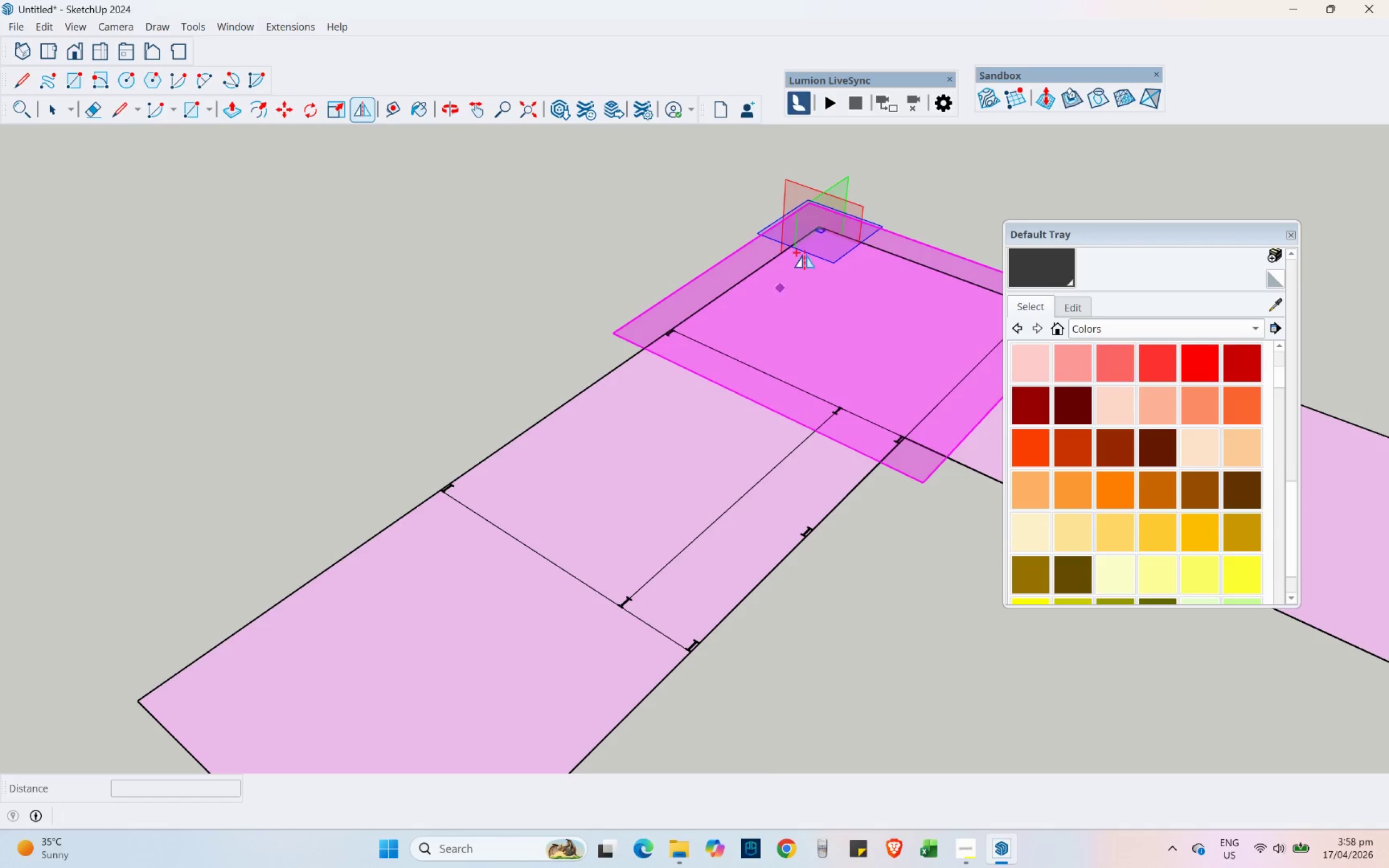 
key(Control+Z)
 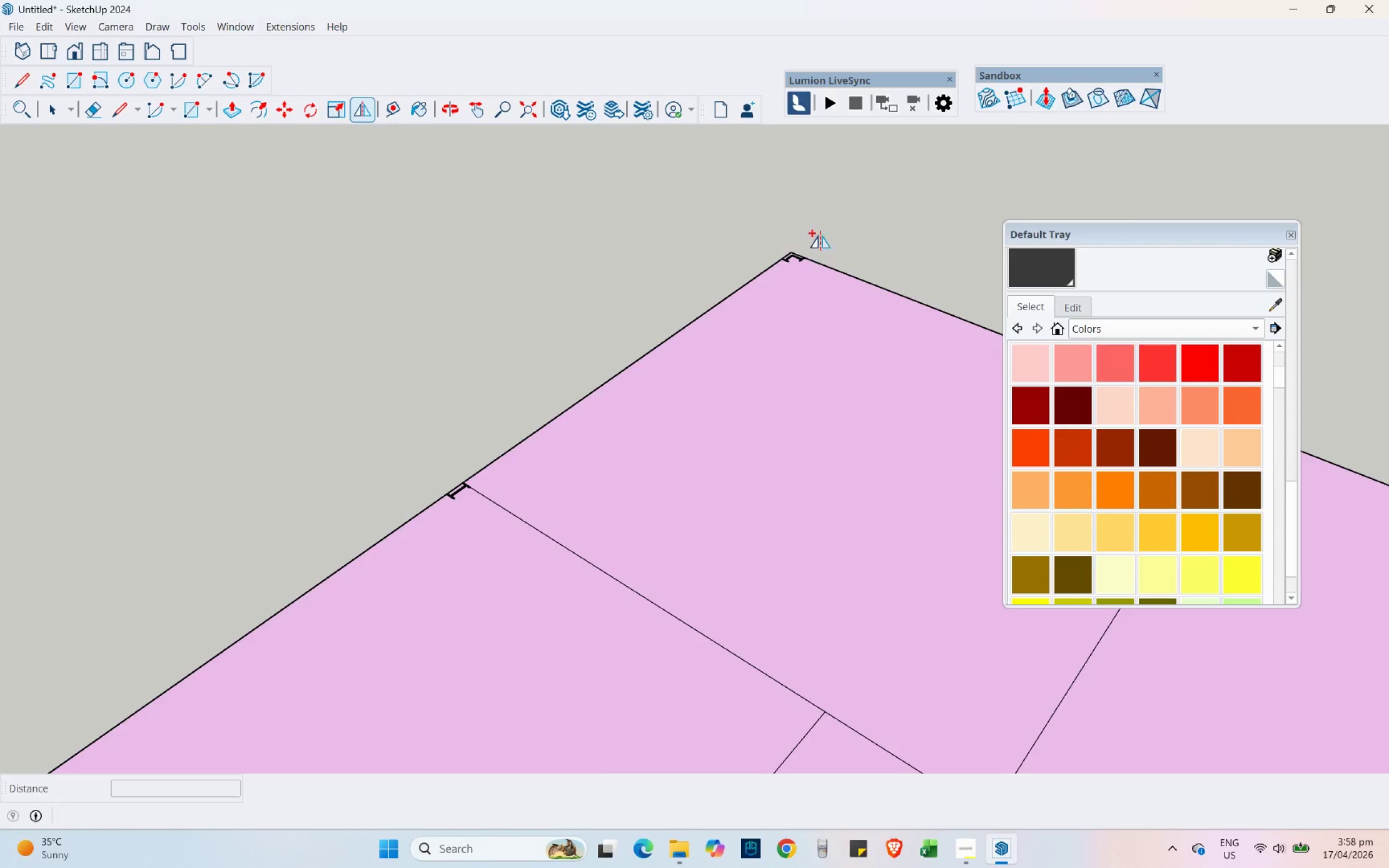 
scroll: coordinate [801, 258], scroll_direction: up, amount: 17.0
 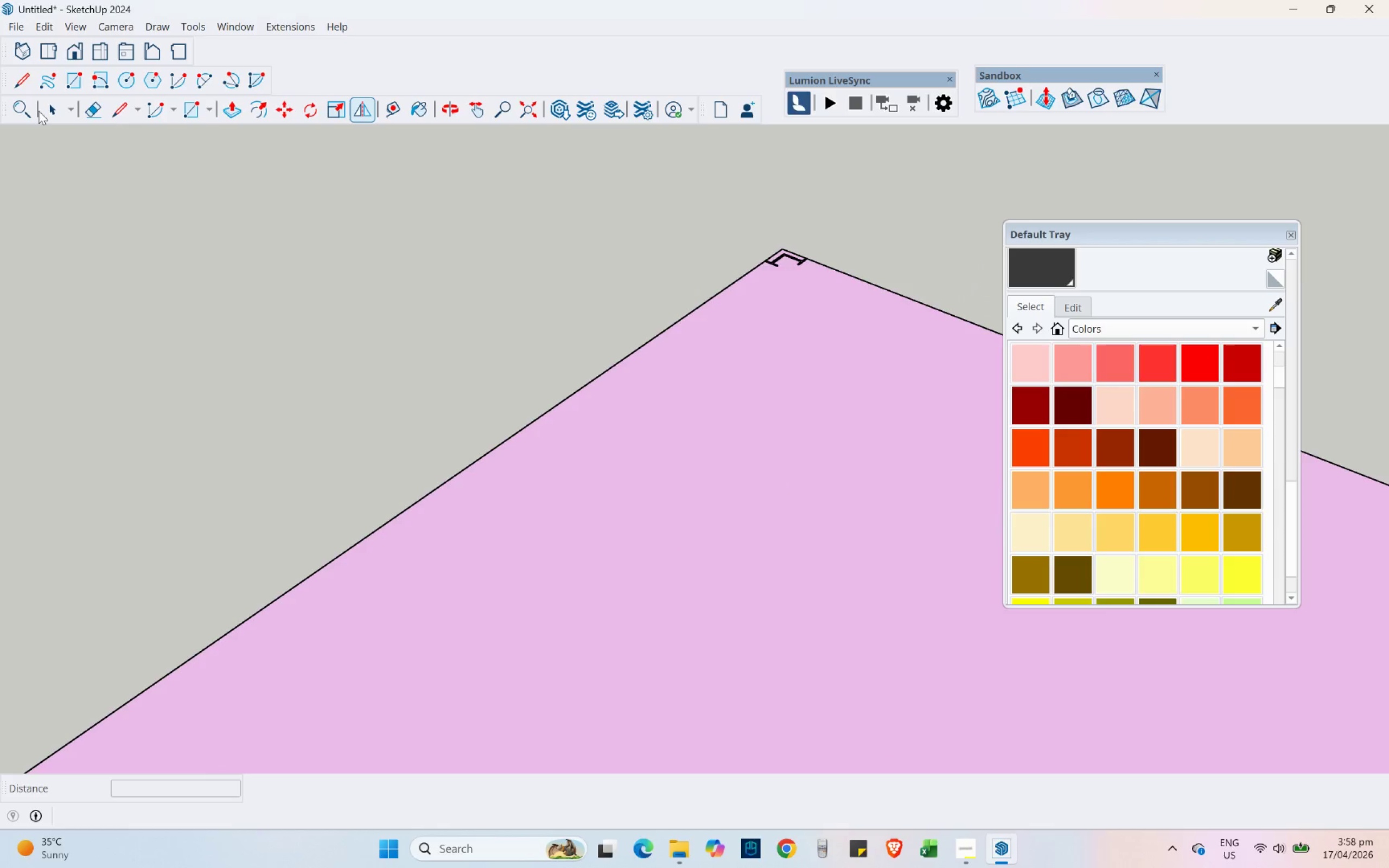 
left_click([54, 112])
 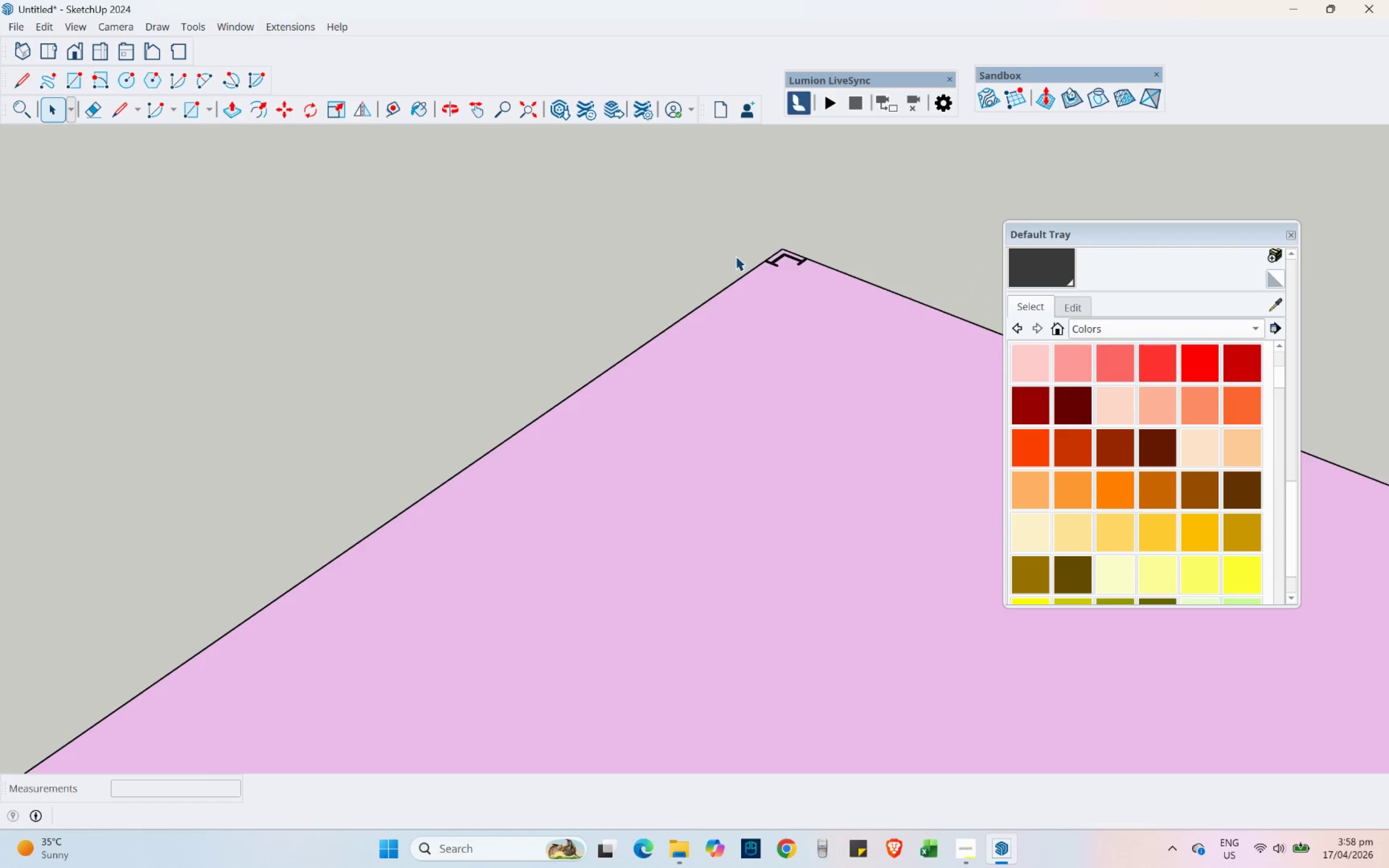 
left_click_drag(start_coordinate=[735, 210], to_coordinate=[909, 382])
 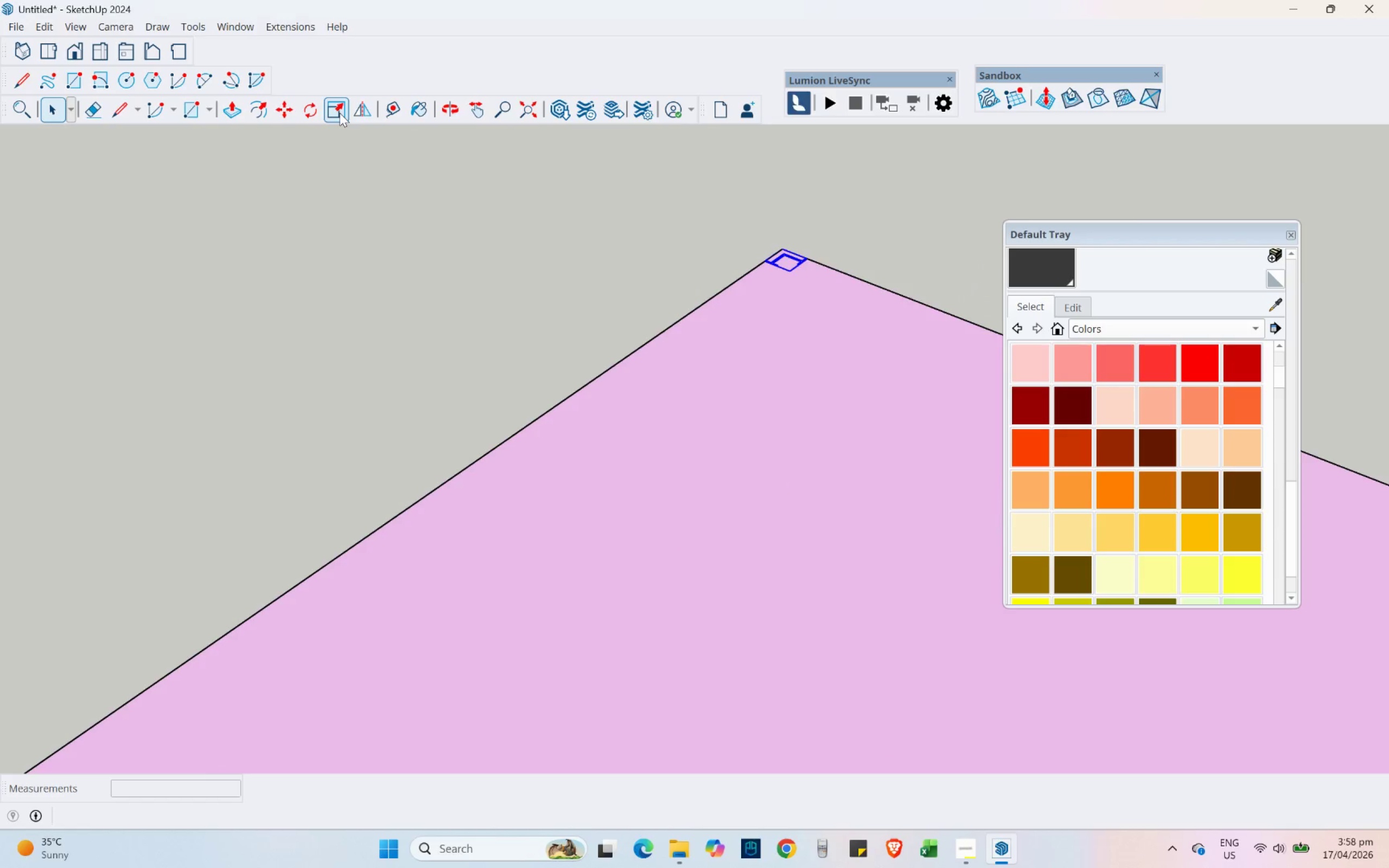 
left_click([367, 112])
 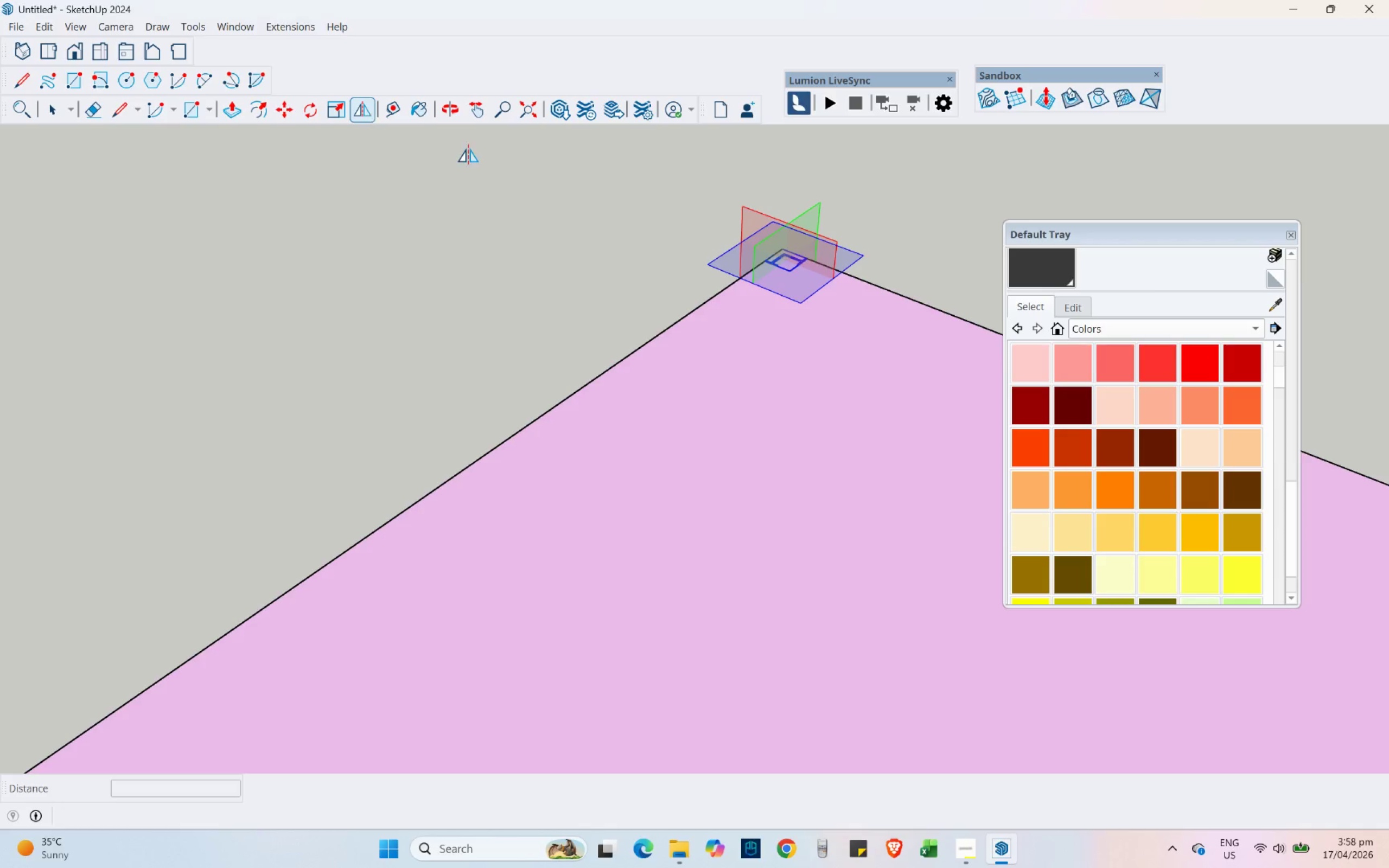 
key(Control+ControlLeft)
 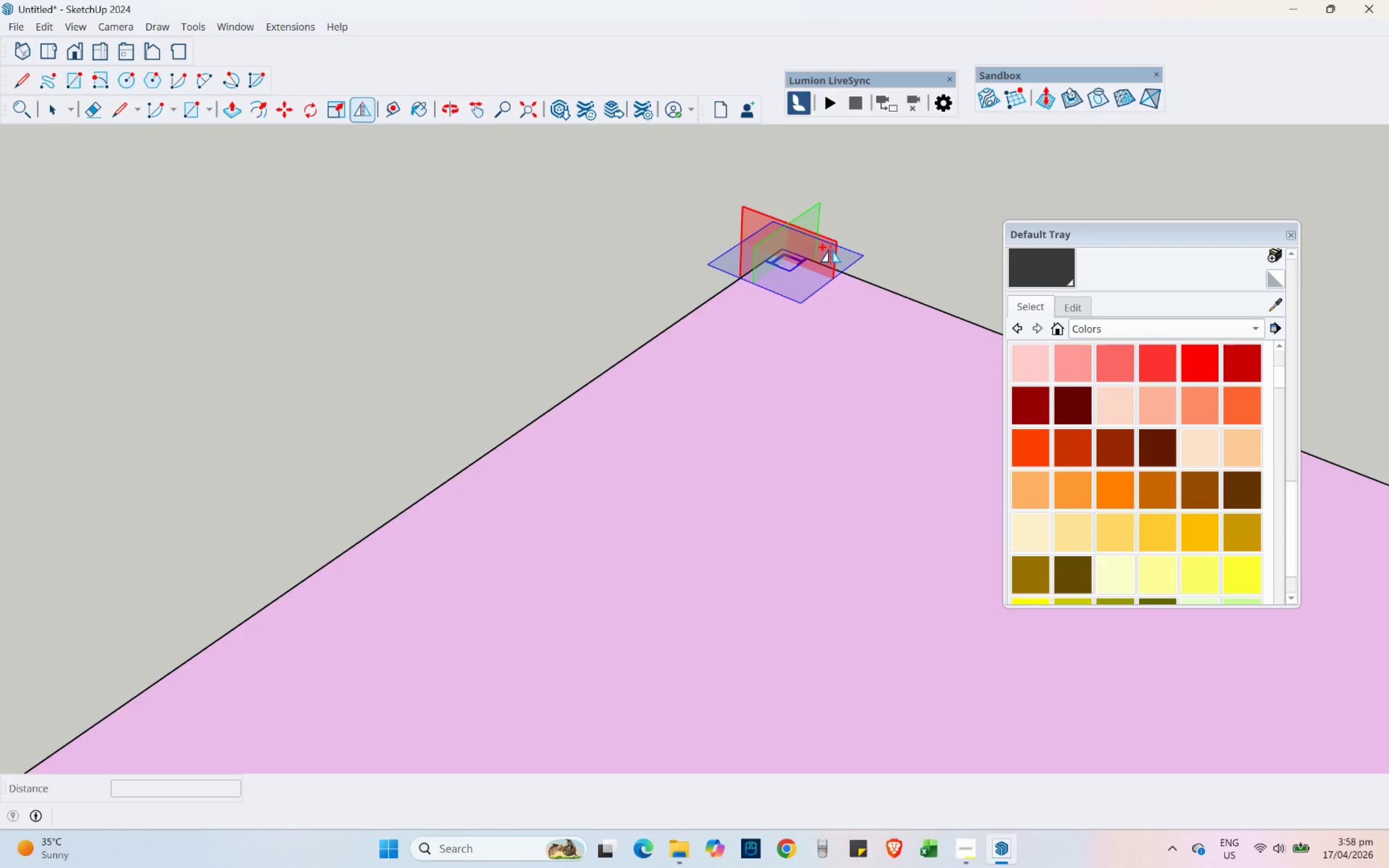 
scroll: coordinate [820, 238], scroll_direction: down, amount: 33.0
 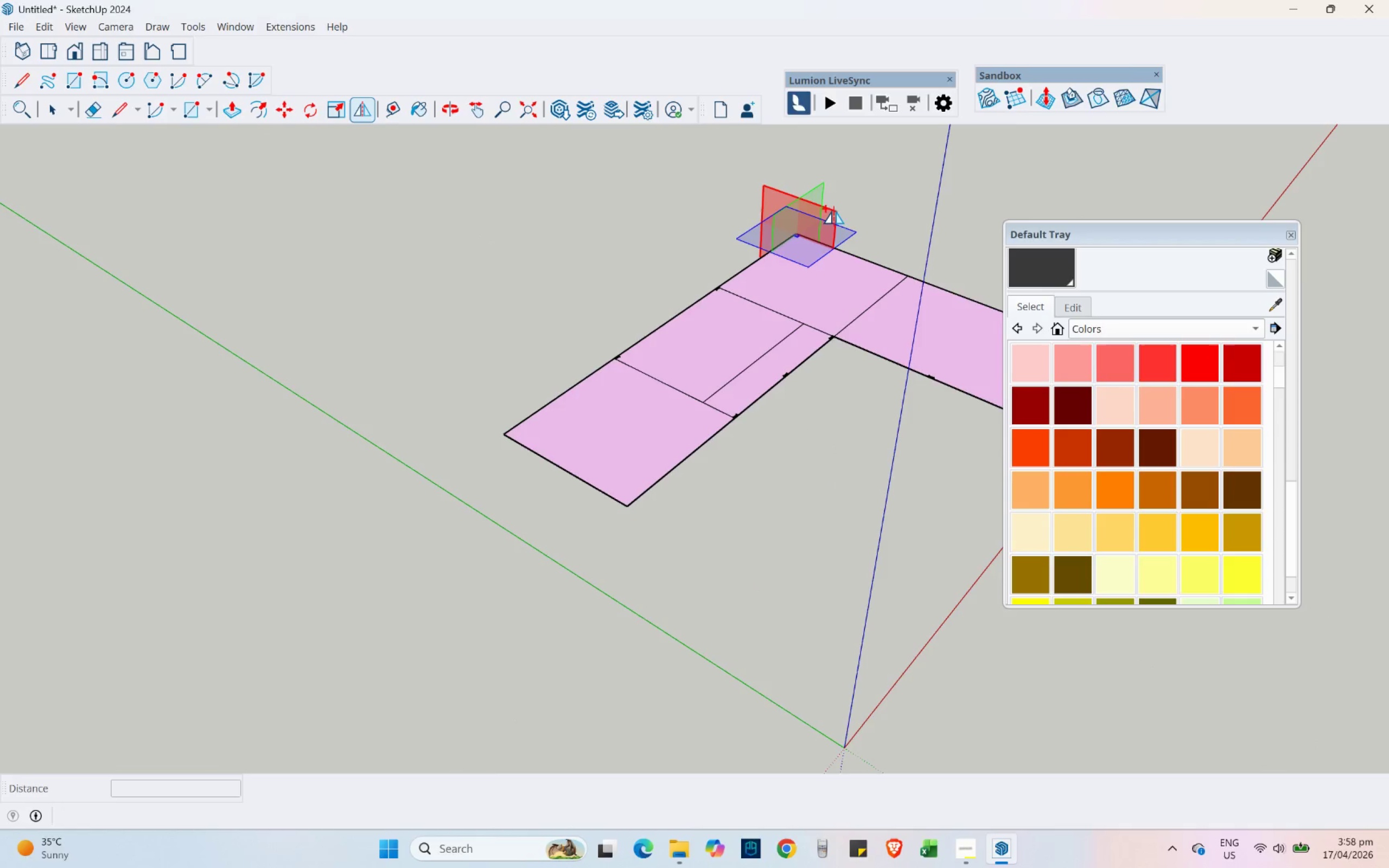 
left_click_drag(start_coordinate=[834, 210], to_coordinate=[757, 357])
 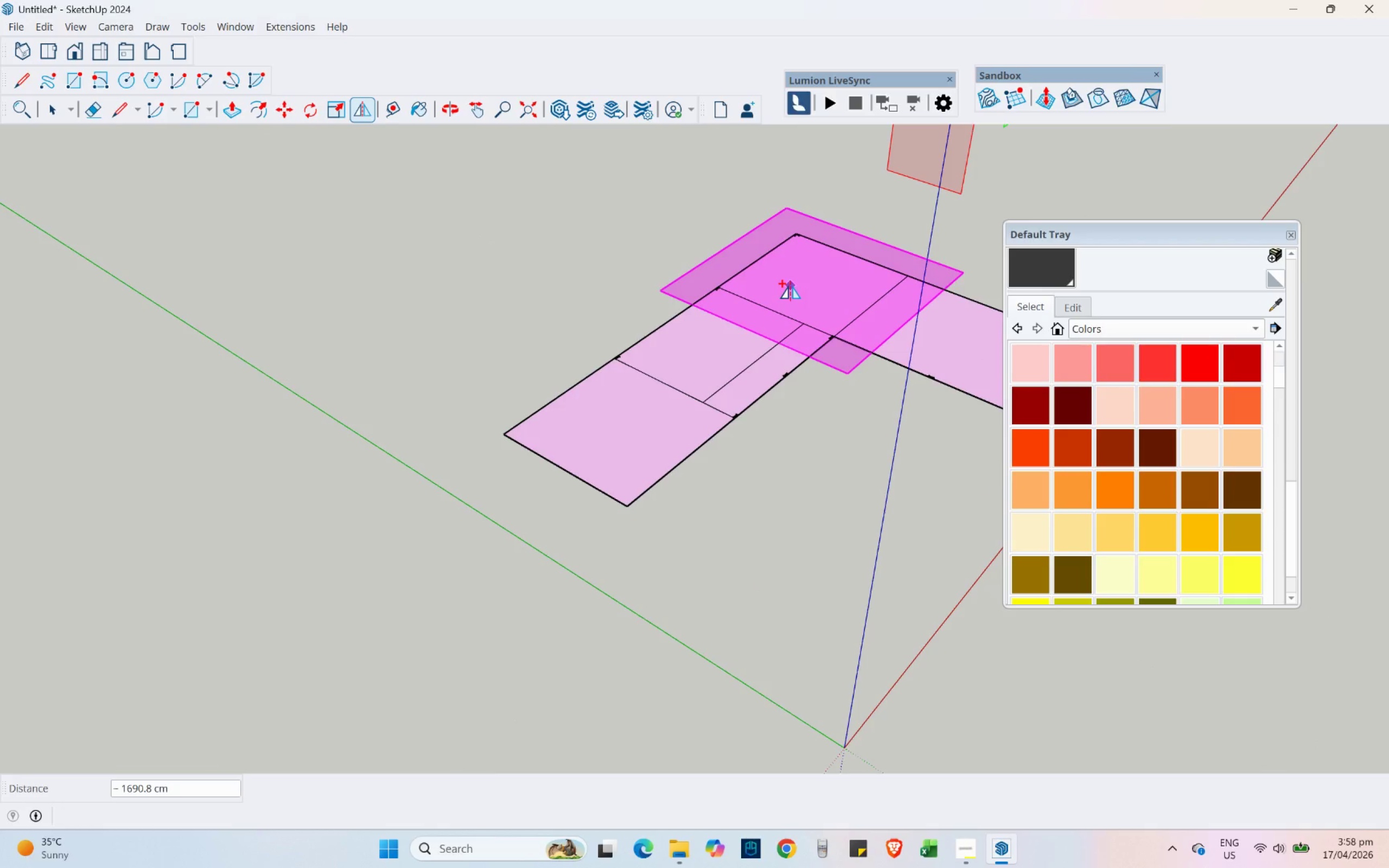 
scroll: coordinate [697, 482], scroll_direction: down, amount: 1.0
 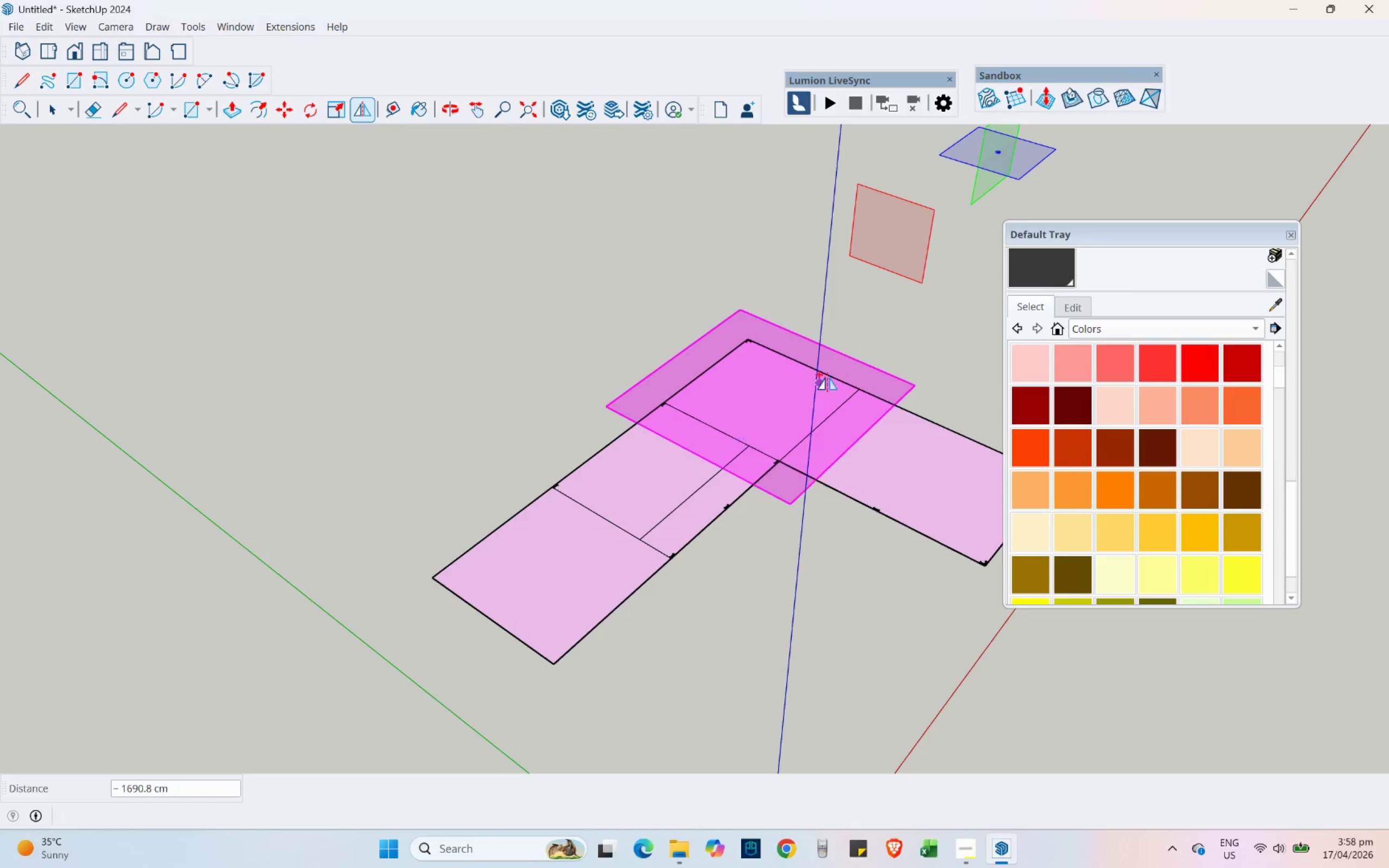 
key(Control+Z)
 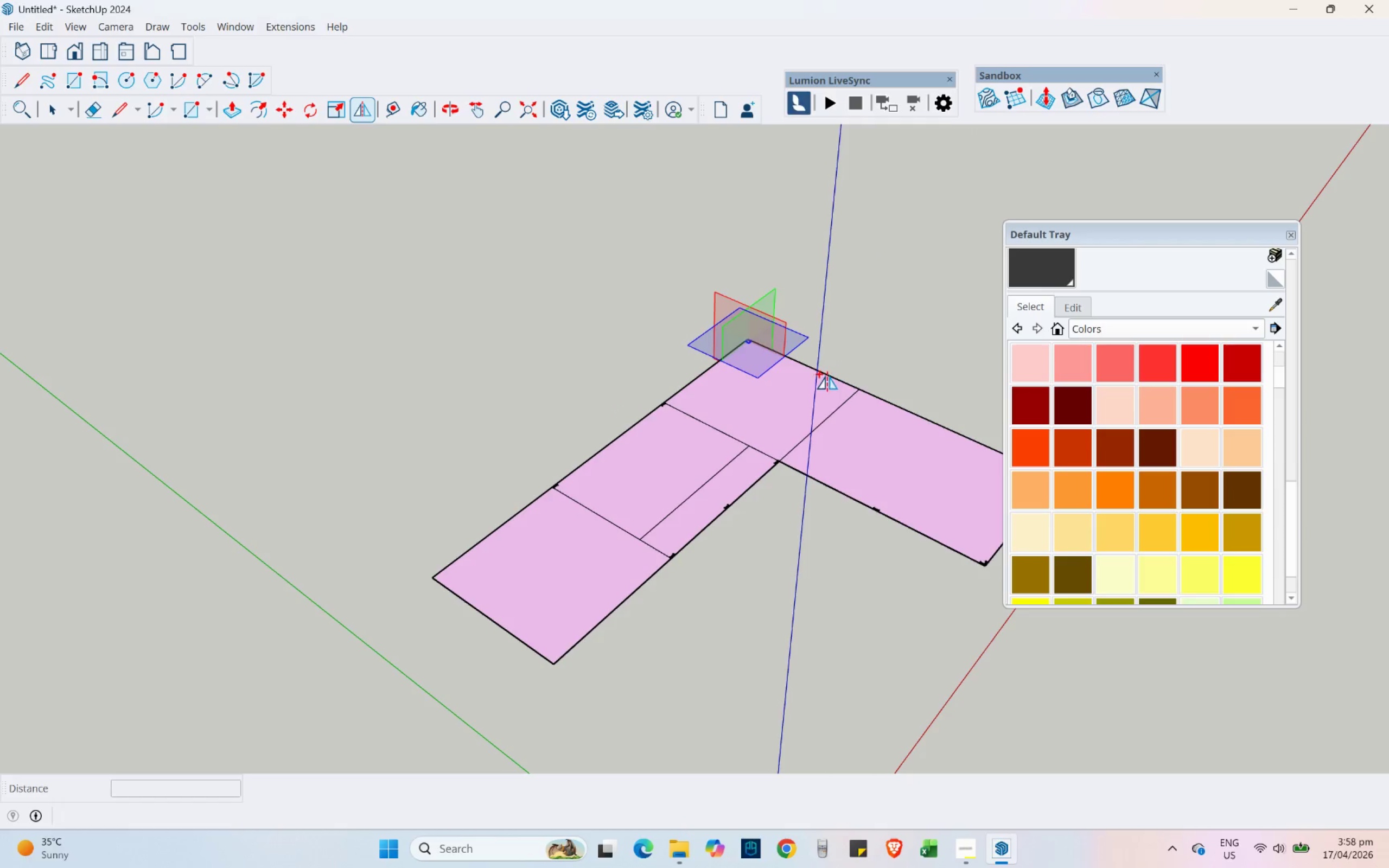 
scroll: coordinate [742, 295], scroll_direction: up, amount: 6.0
 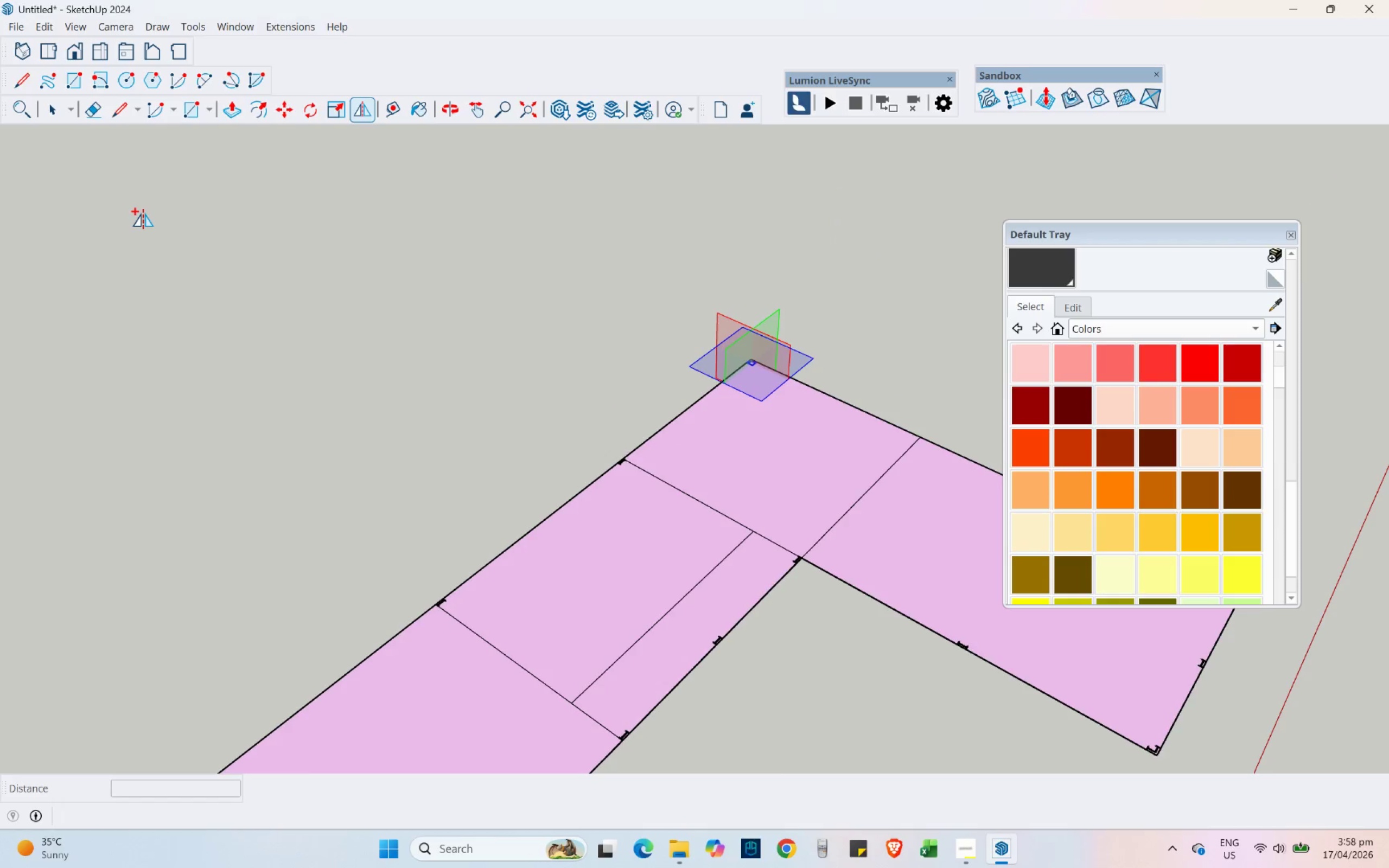 
key(Control+Z)
 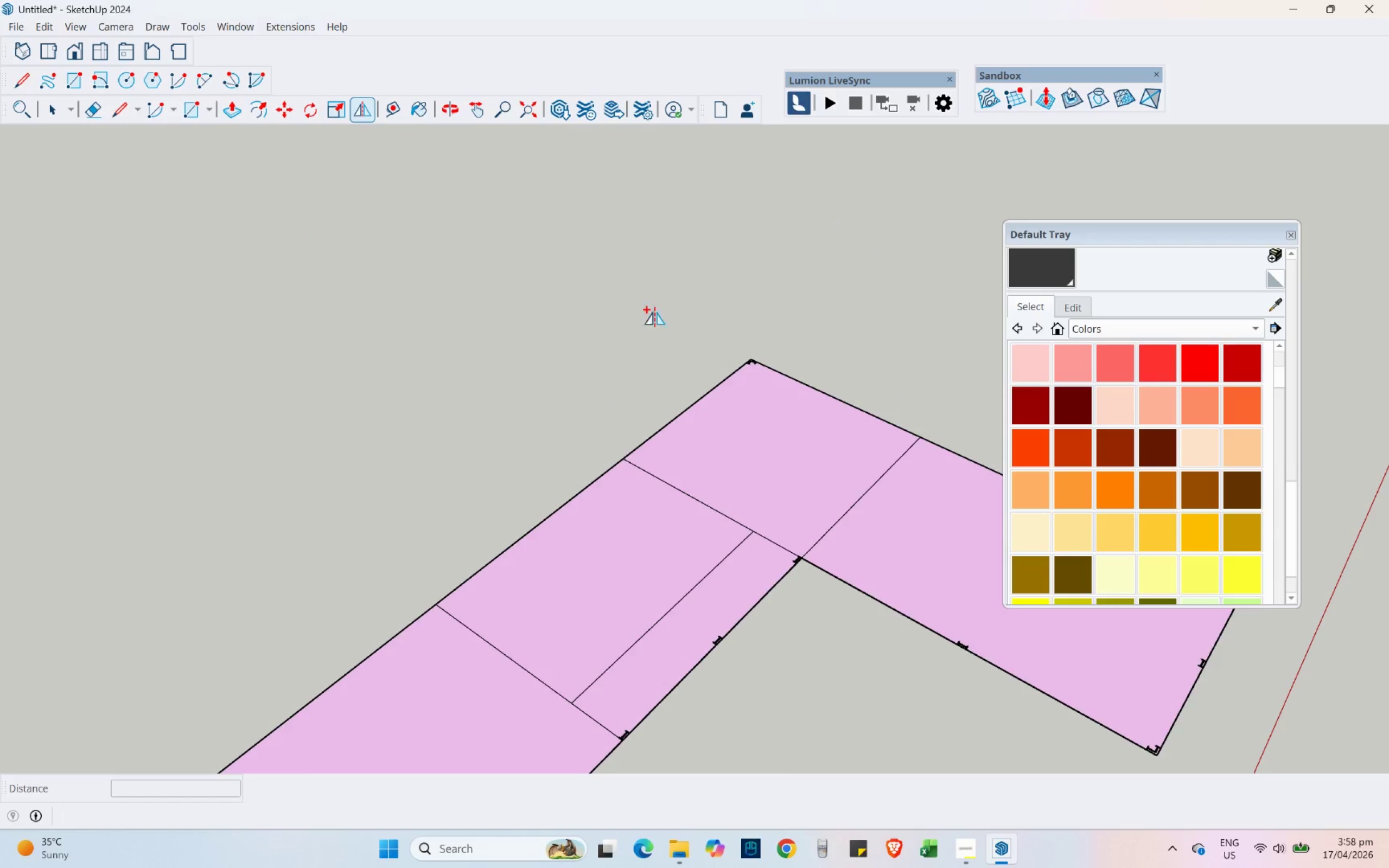 
scroll: coordinate [814, 350], scroll_direction: up, amount: 10.0
 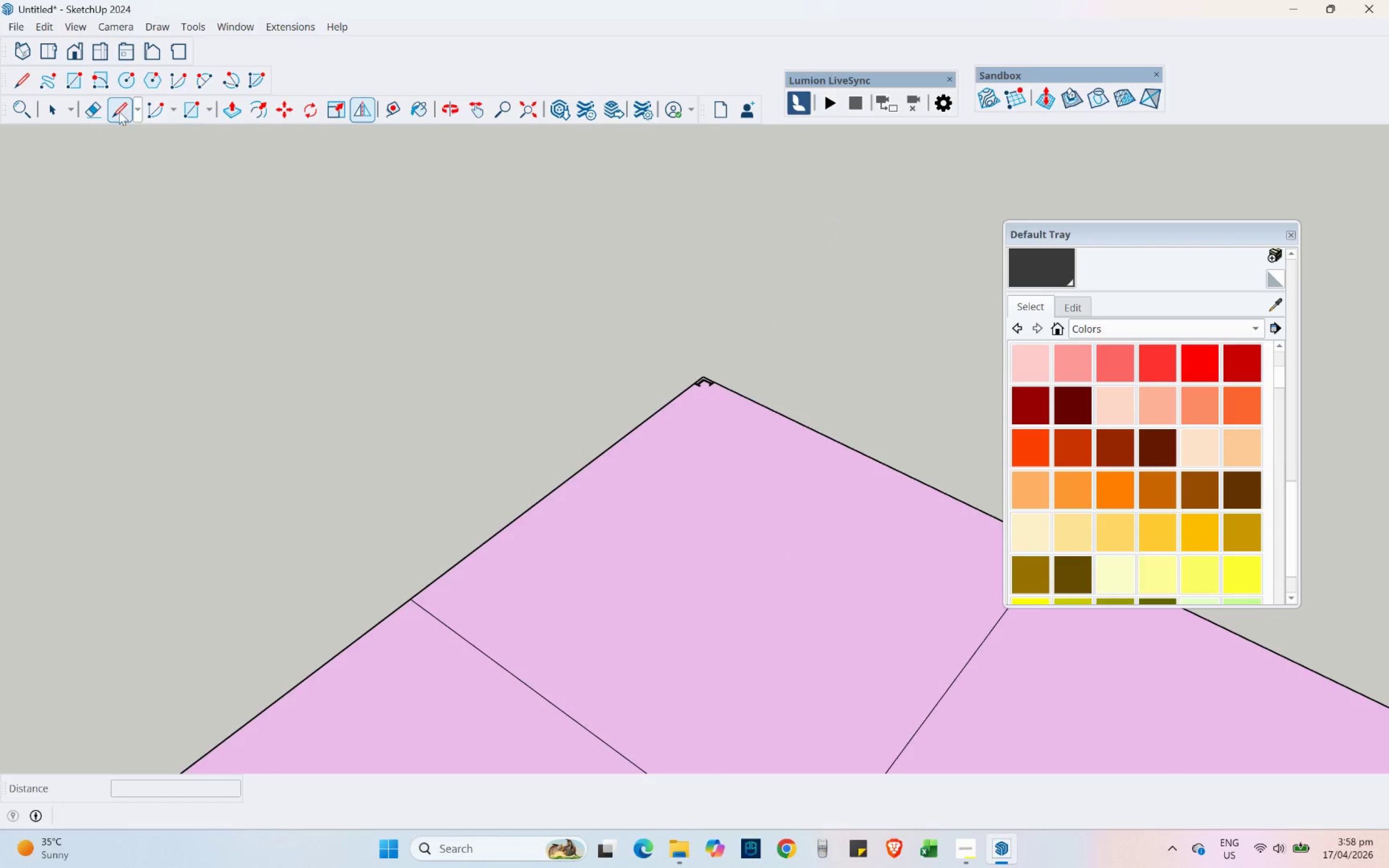 
left_click([36, 108])
 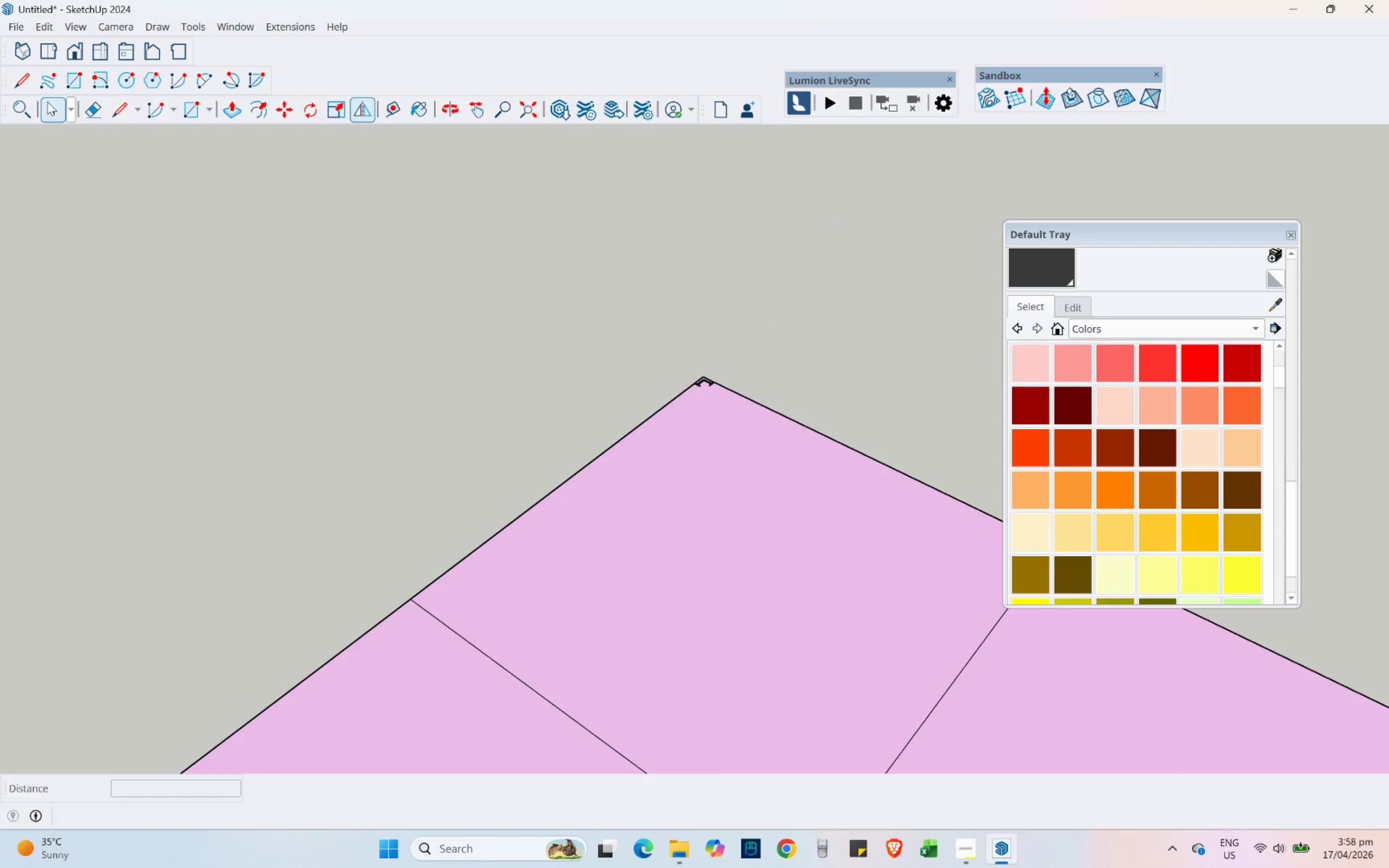 
left_click([48, 104])
 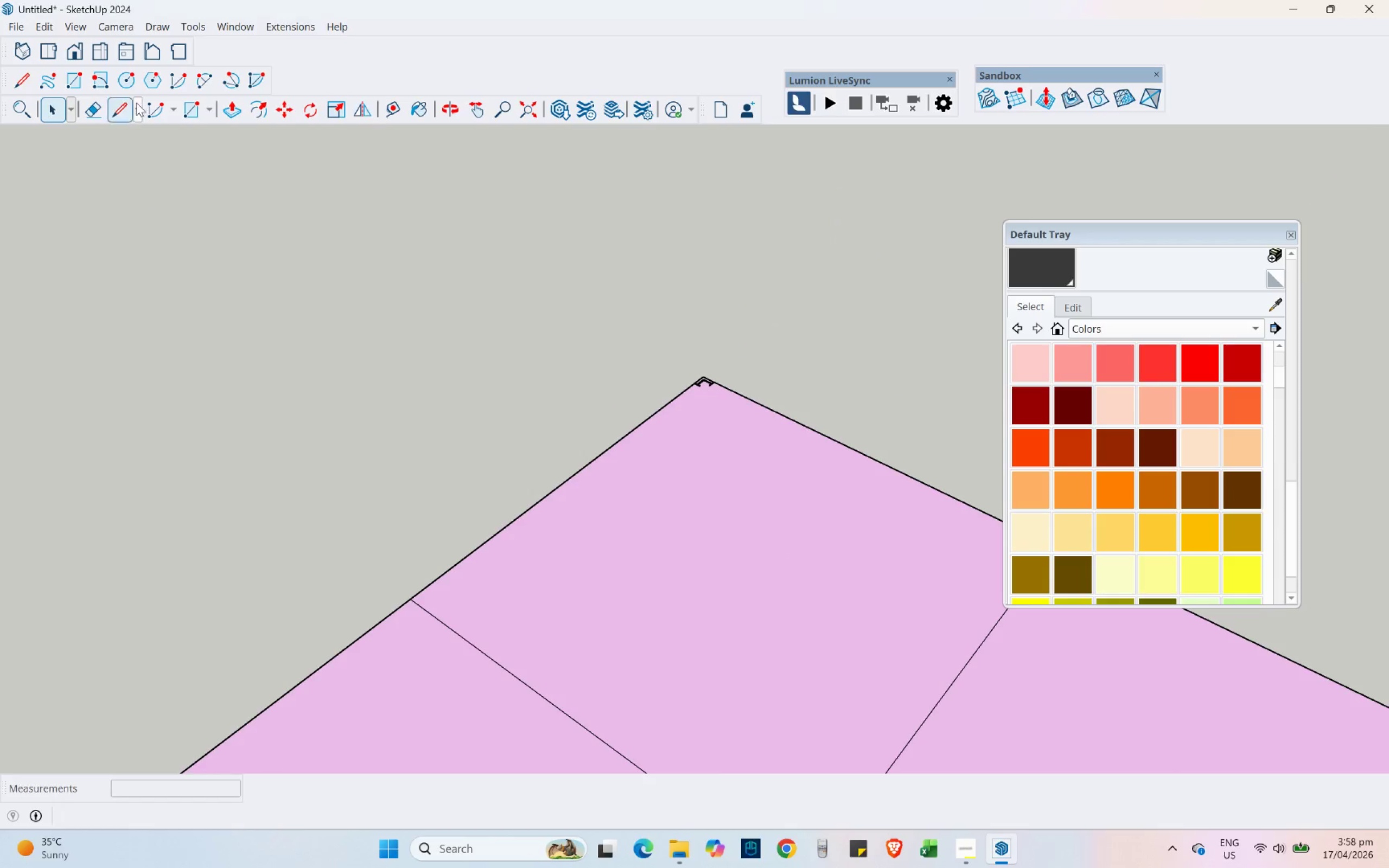 
scroll: coordinate [257, 151], scroll_direction: down, amount: 17.0
 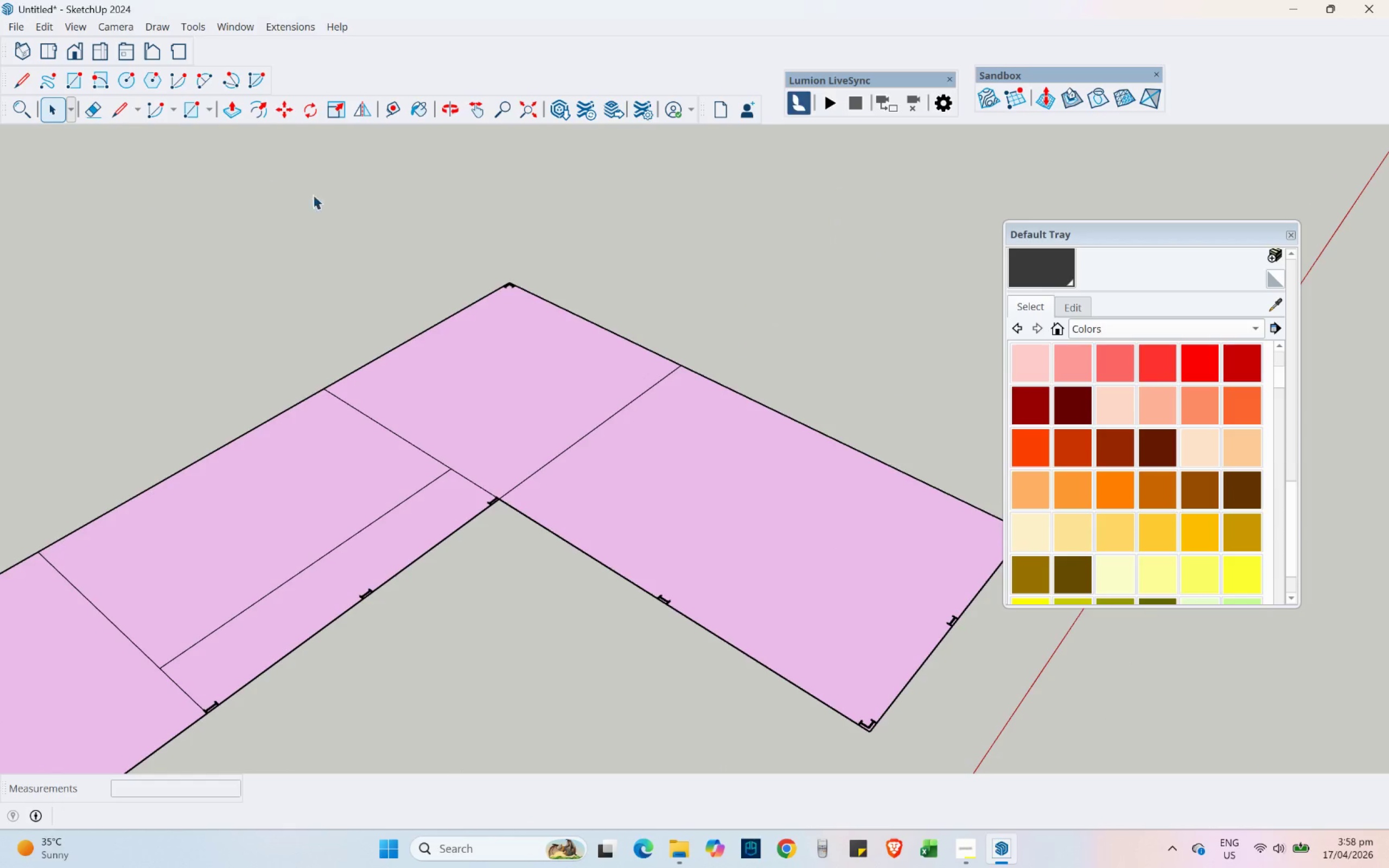 
hold_key(key=ShiftLeft, duration=1.2)
 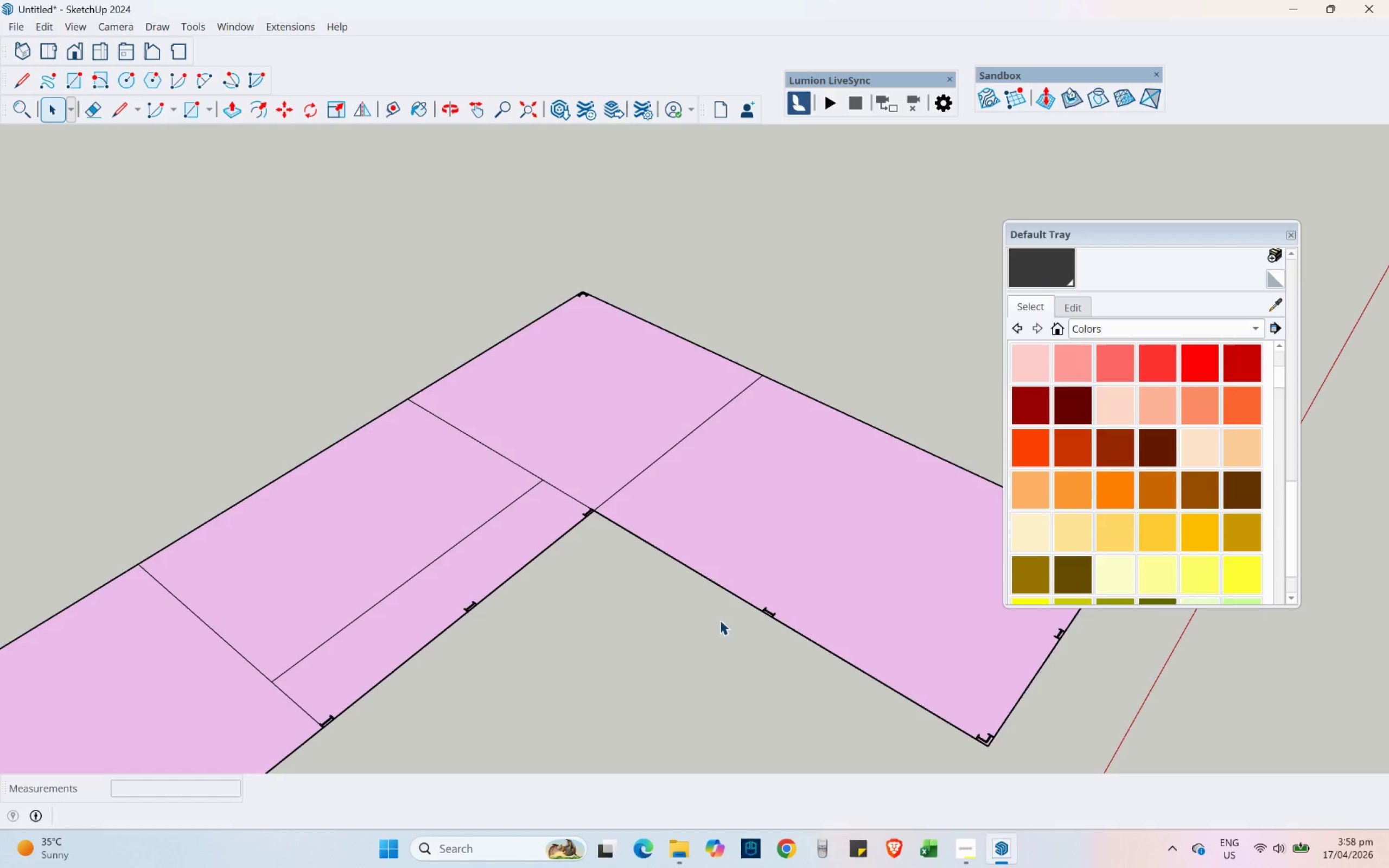 
hold_key(key=ShiftLeft, duration=0.72)
 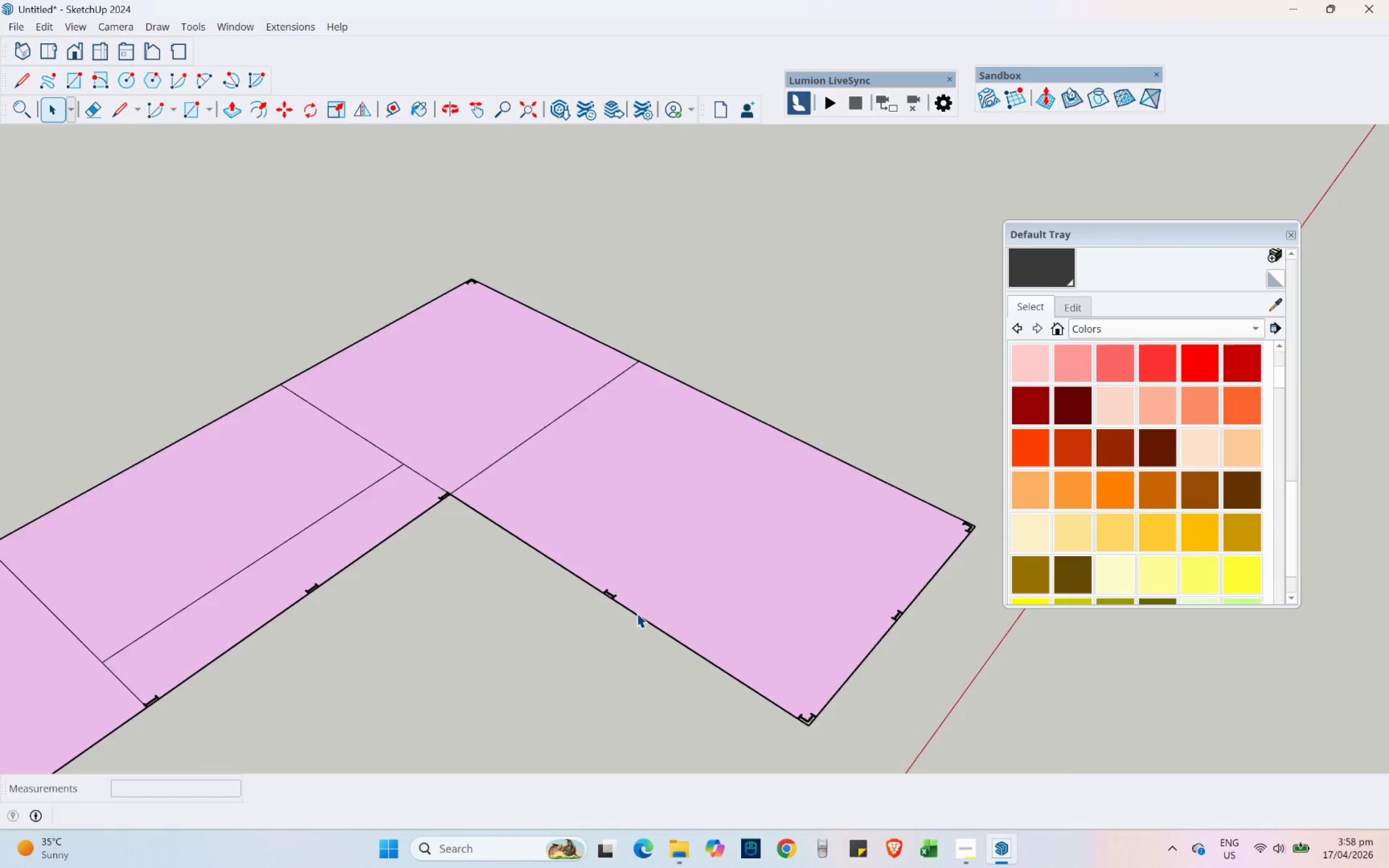 
scroll: coordinate [637, 613], scroll_direction: up, amount: 4.0
 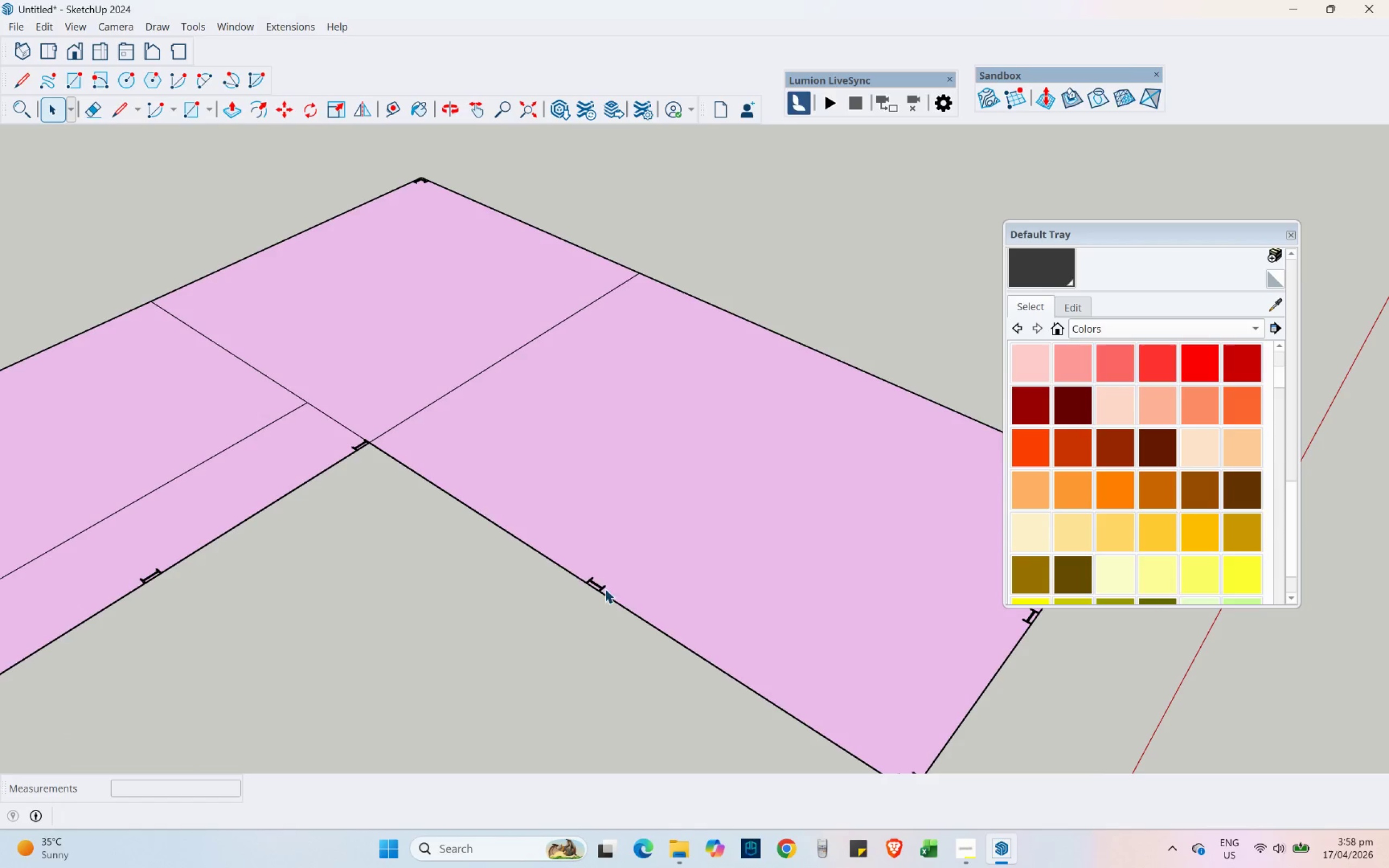 
left_click_drag(start_coordinate=[563, 542], to_coordinate=[649, 626])
 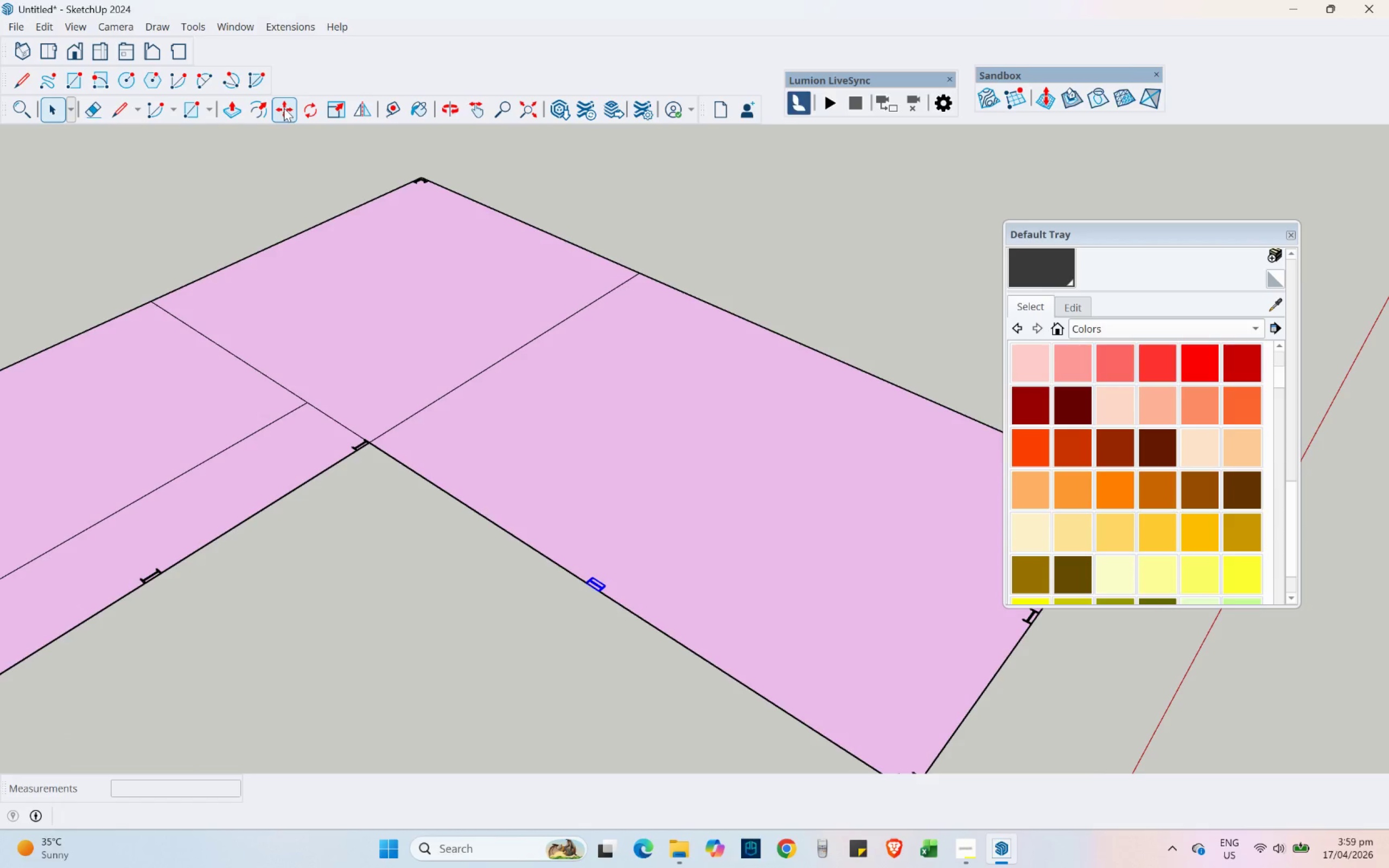 
key(Control+ControlLeft)
 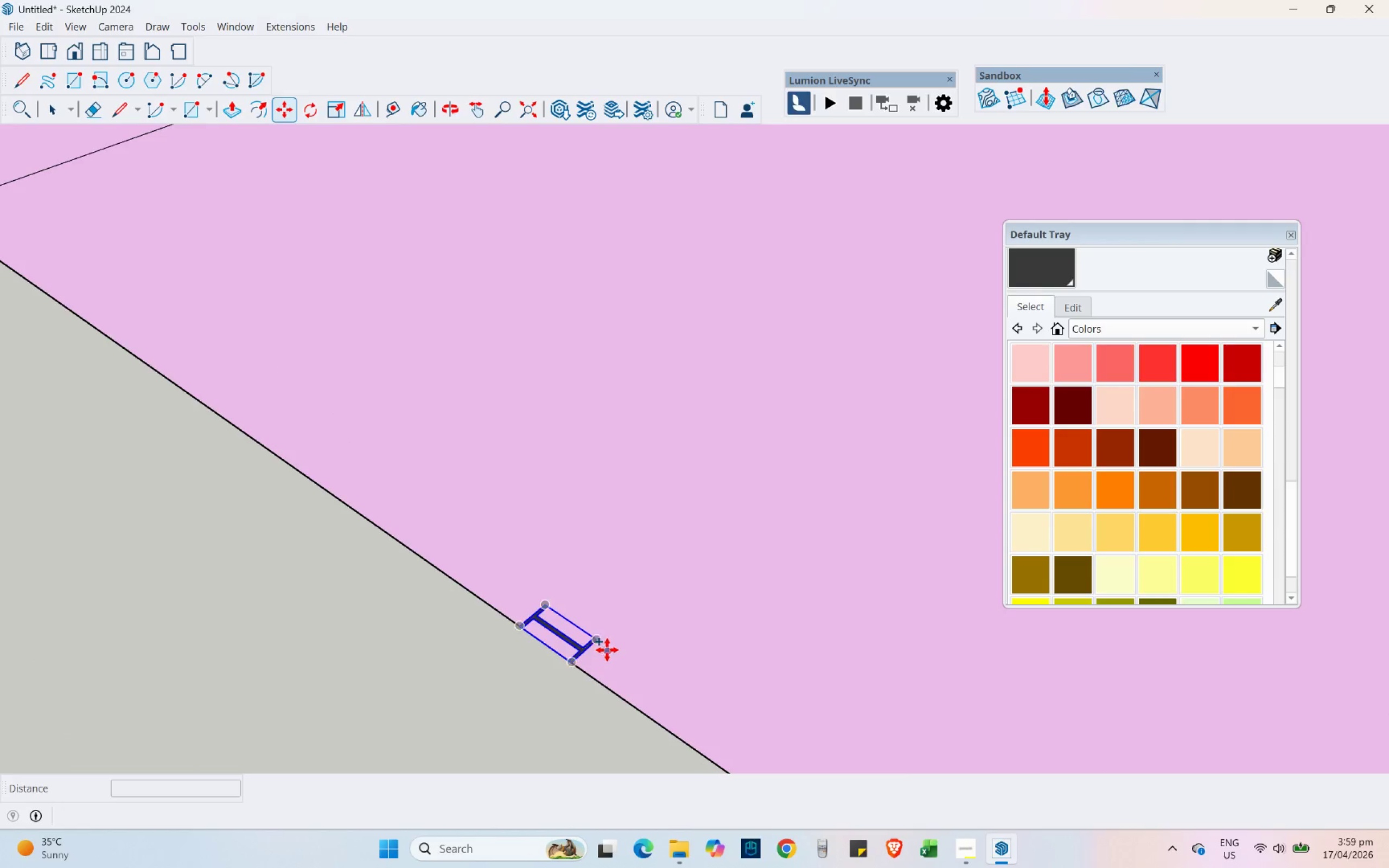 
left_click([604, 642])
 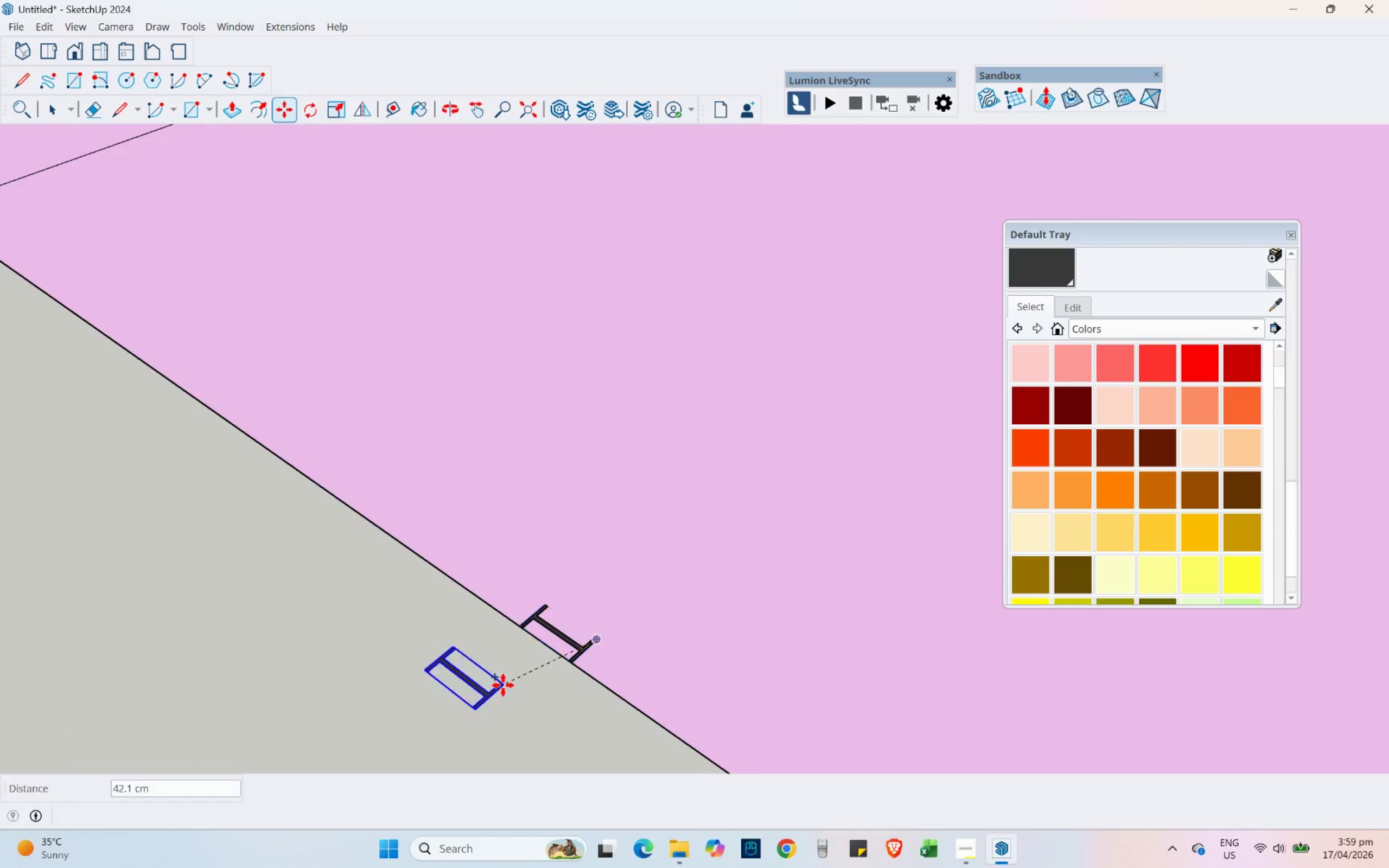 
scroll: coordinate [612, 659], scroll_direction: up, amount: 13.0
 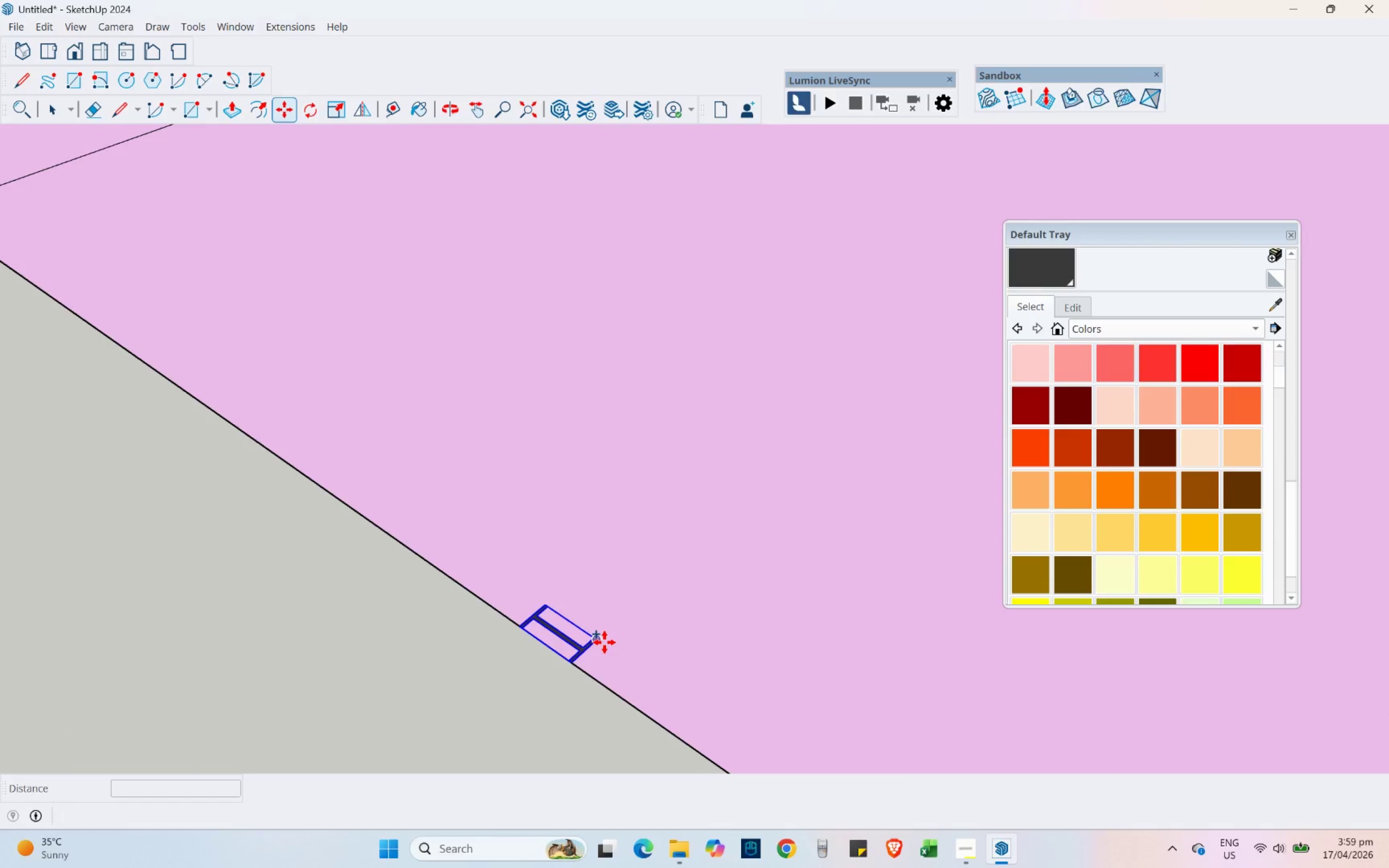 
scroll: coordinate [785, 431], scroll_direction: down, amount: 13.0
 